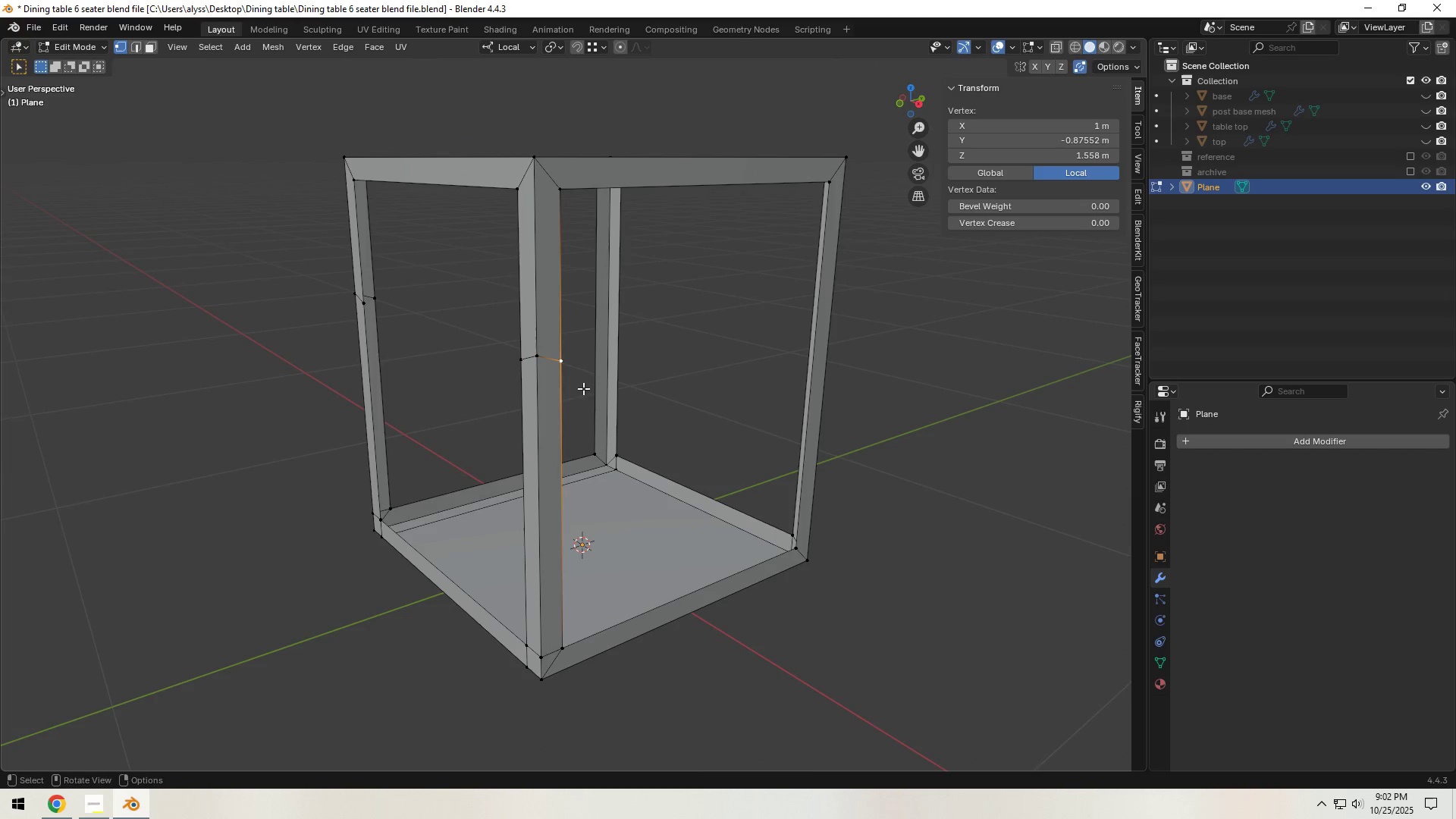 
type(gg)
 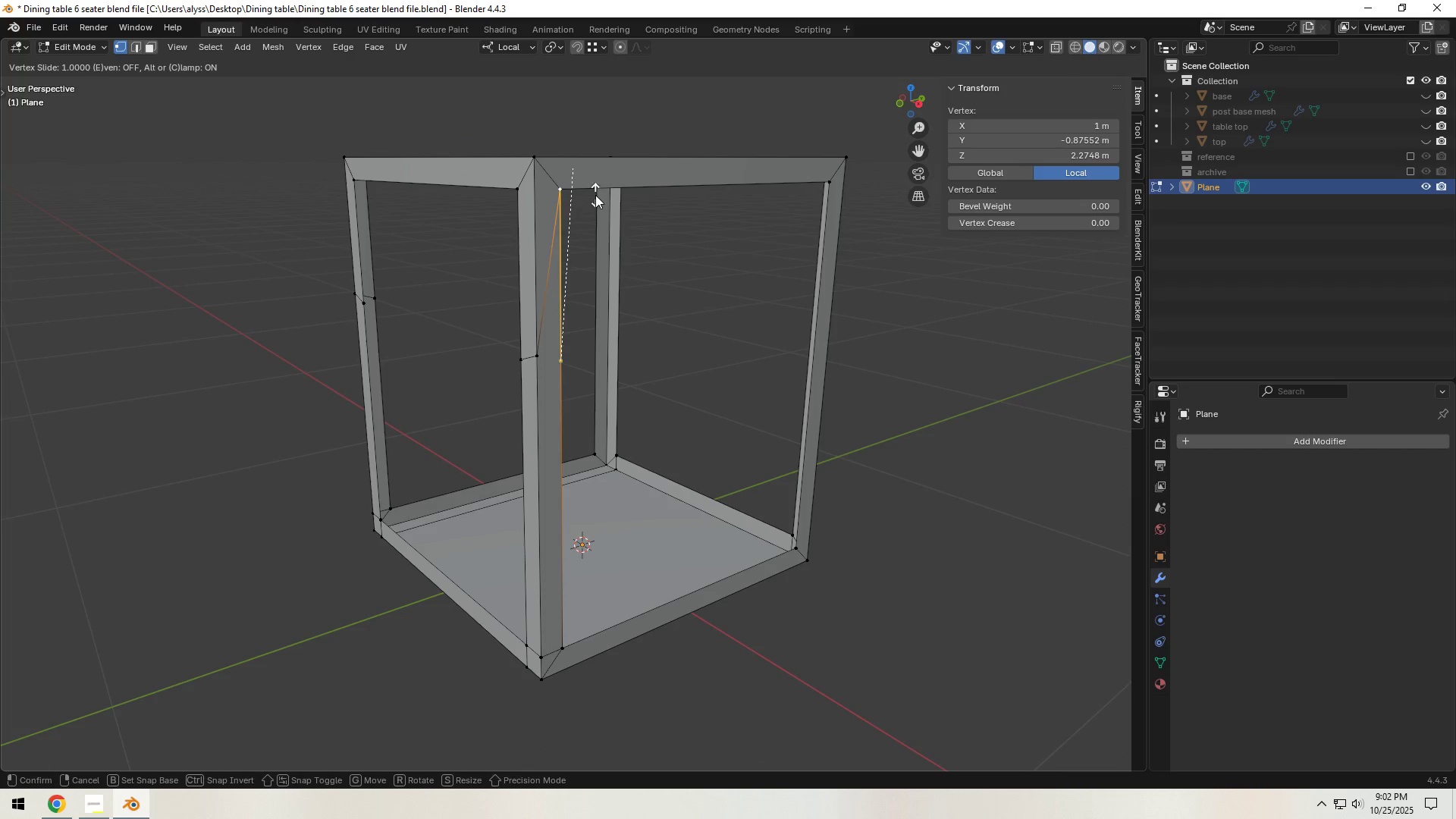 
left_click([595, 193])
 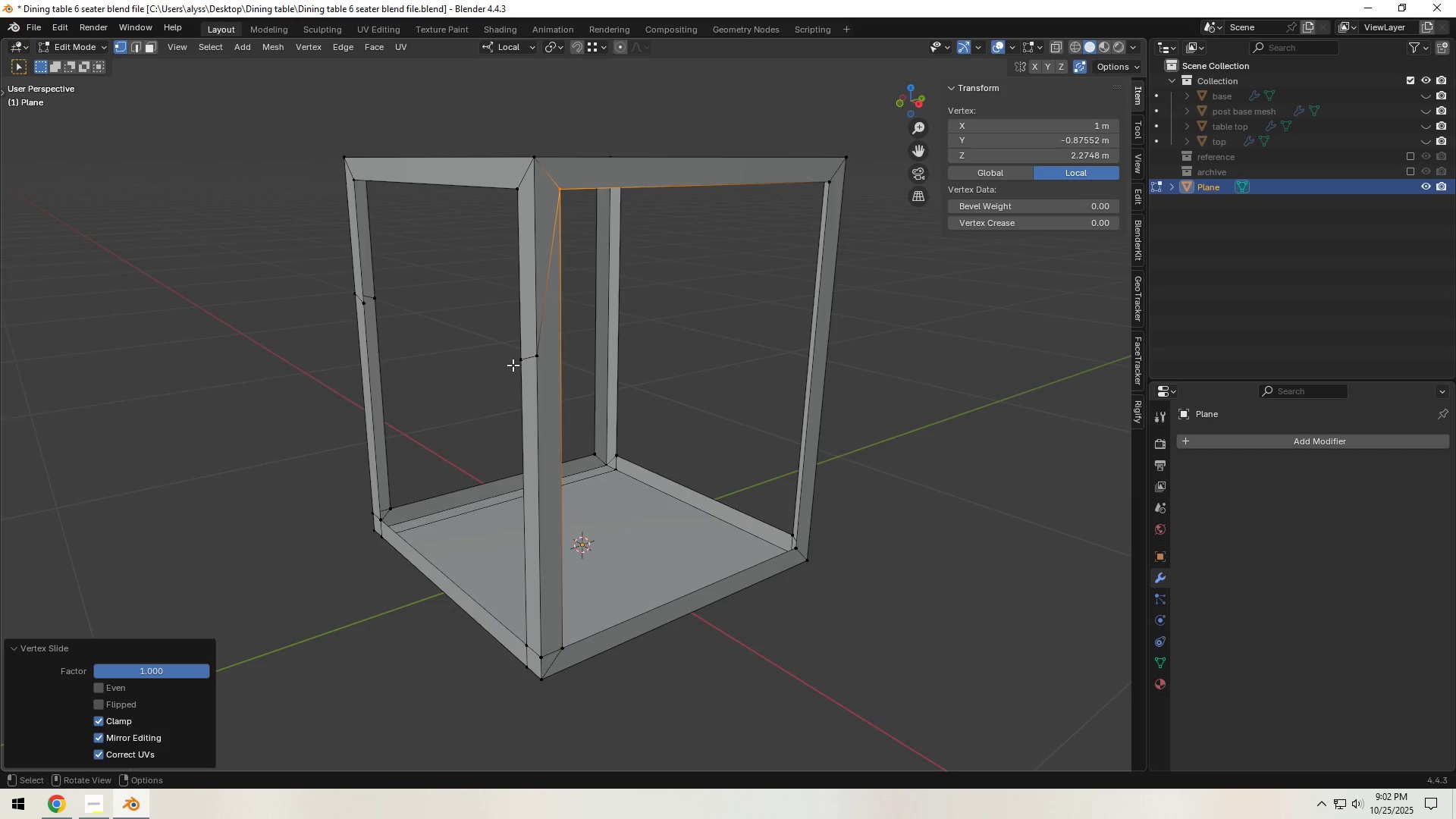 
left_click([518, 362])
 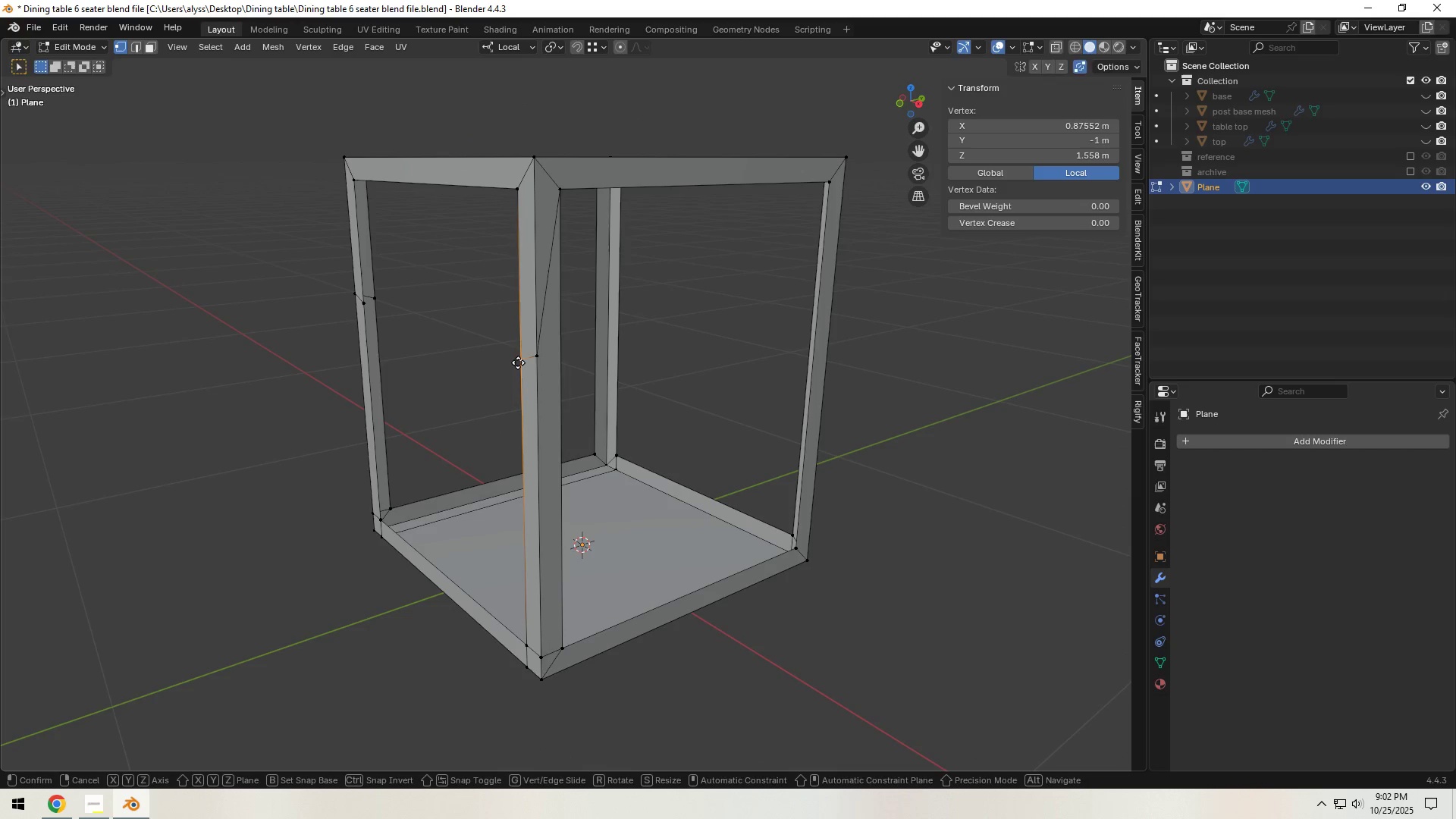 
type(gg)
 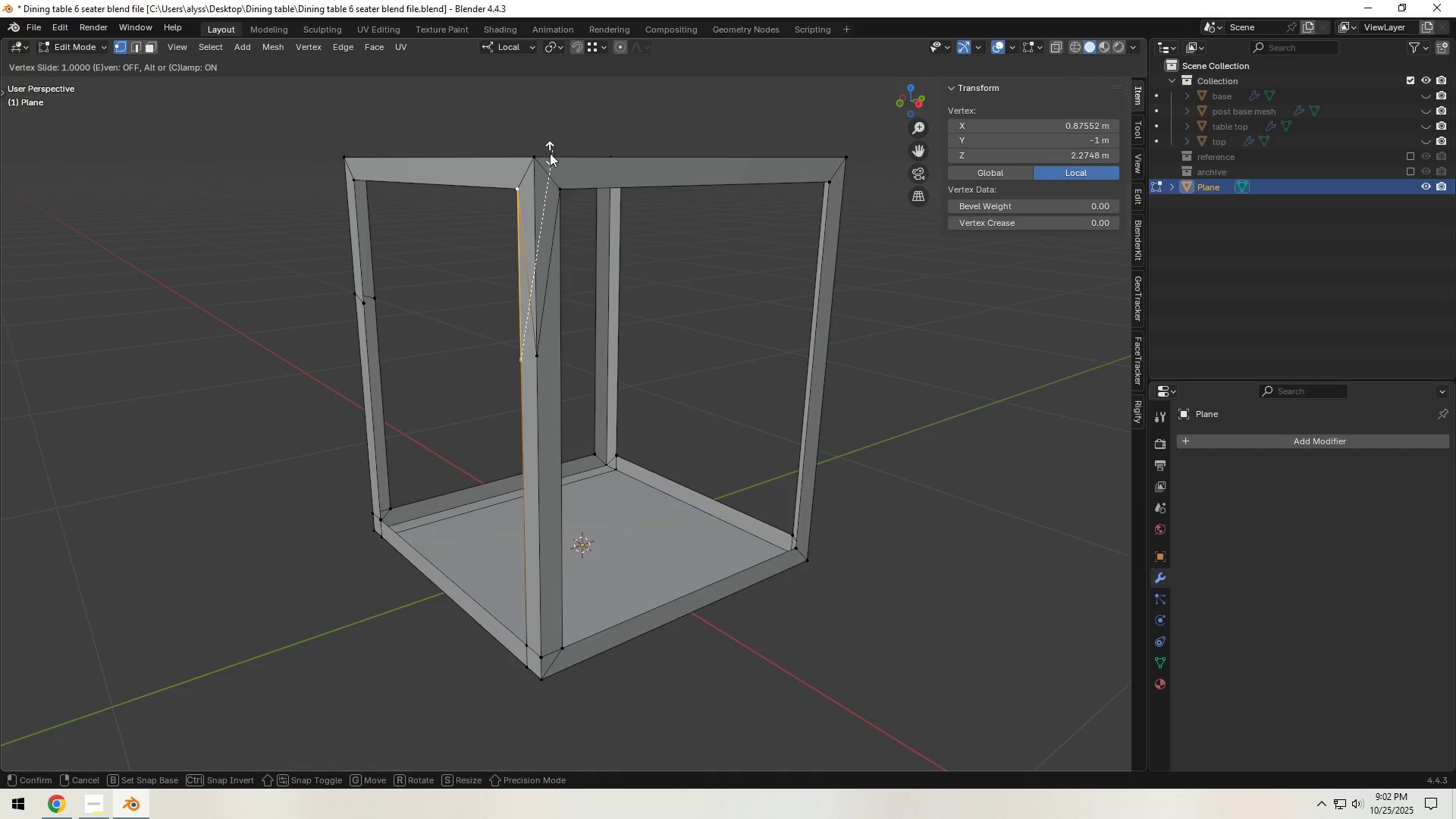 
left_click([550, 153])
 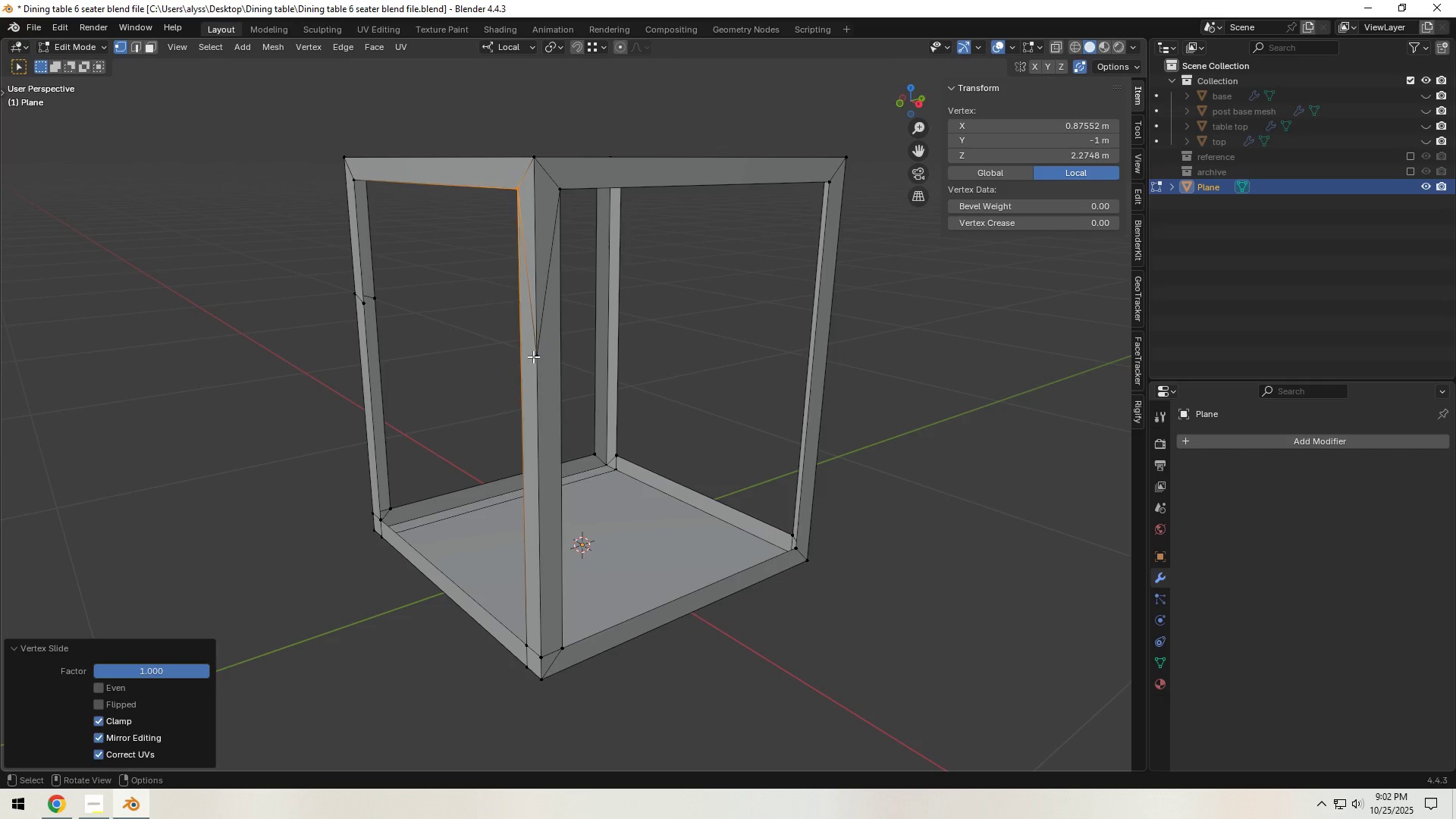 
left_click([535, 355])
 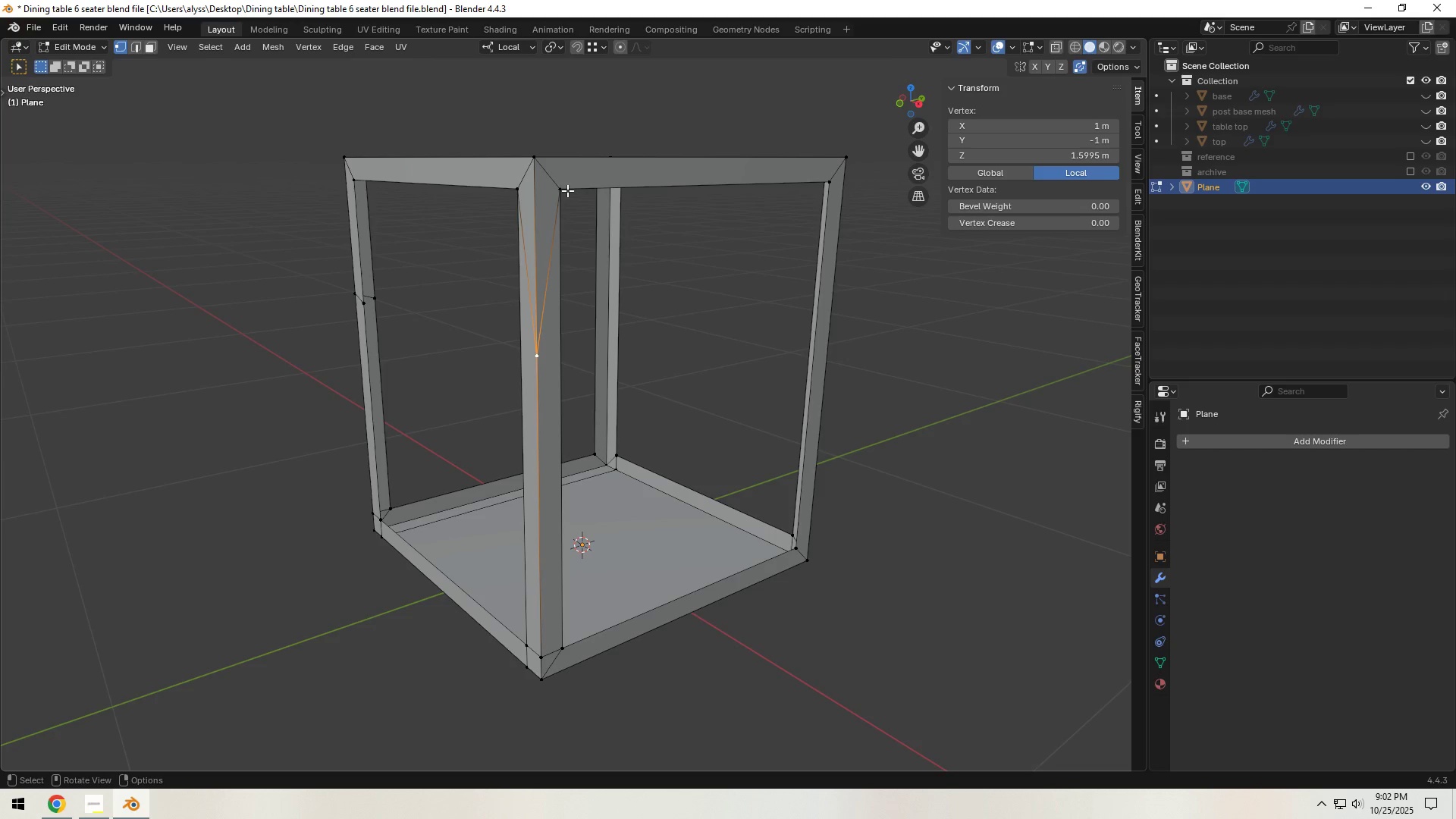 
type(gz)
 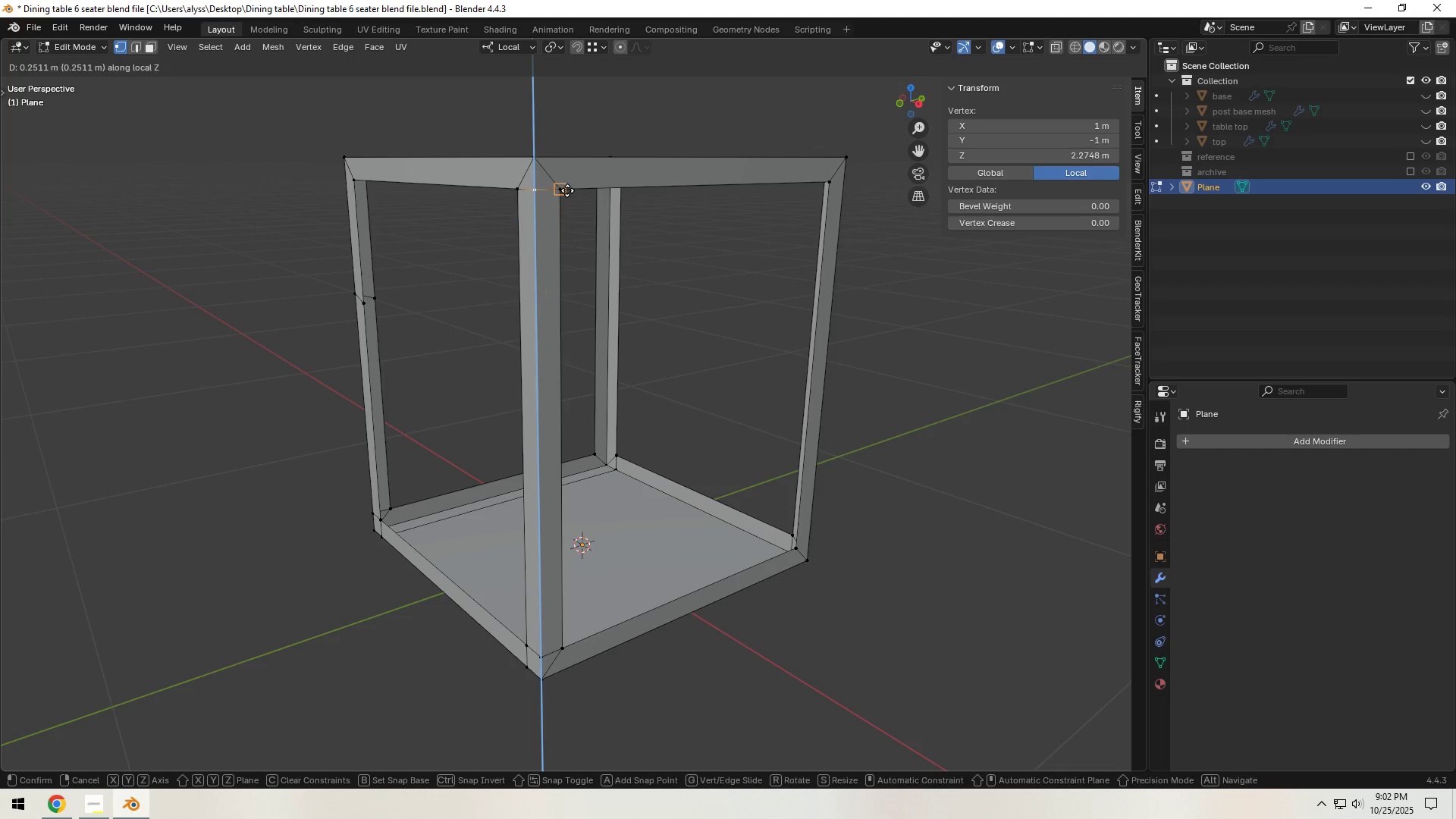 
hold_key(key=ControlLeft, duration=0.47)
left_click([567, 190])
 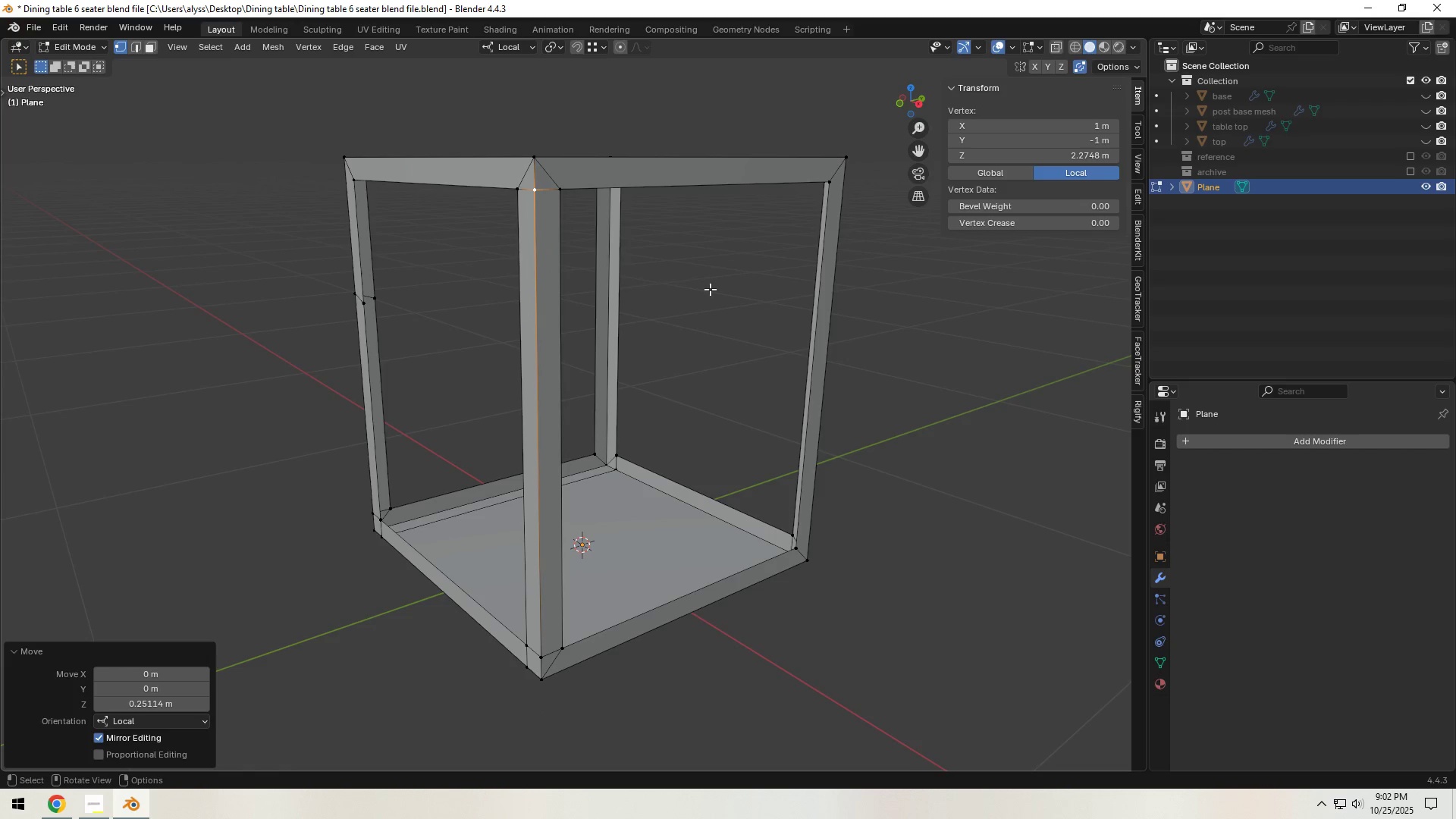 
left_click([714, 289])
 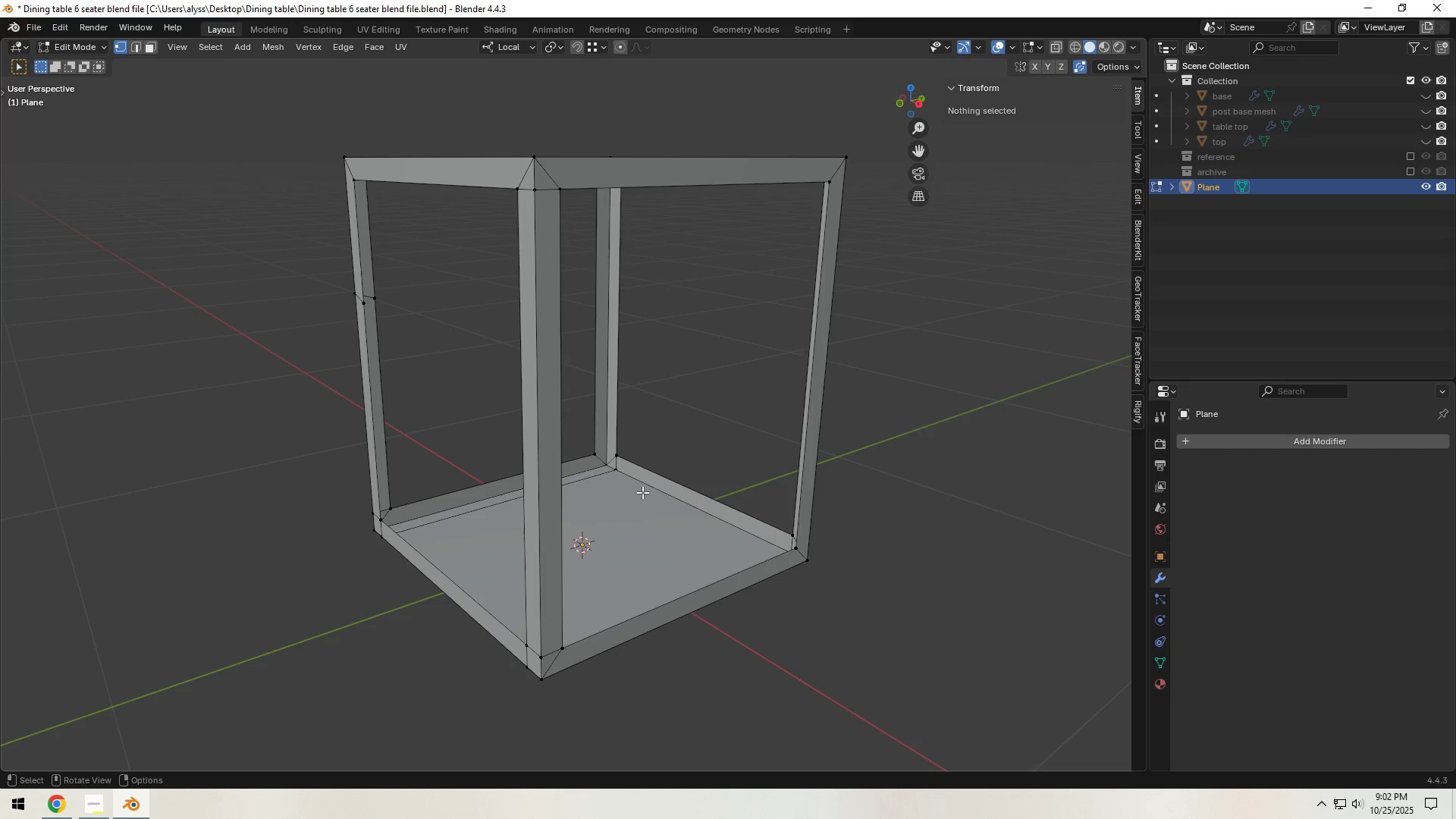 
hold_key(key=ShiftLeft, duration=0.58)
 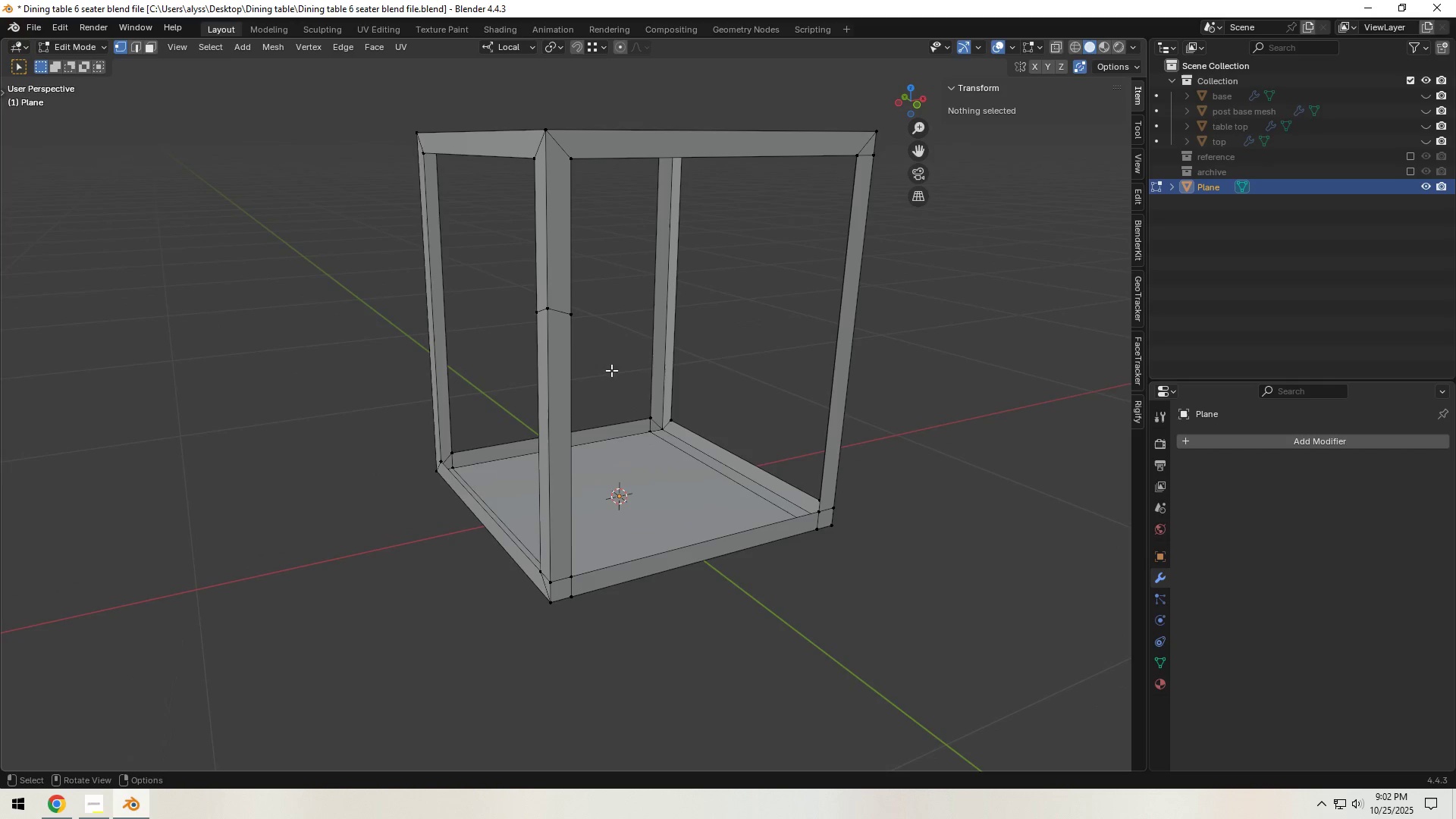 
left_click([571, 309])
 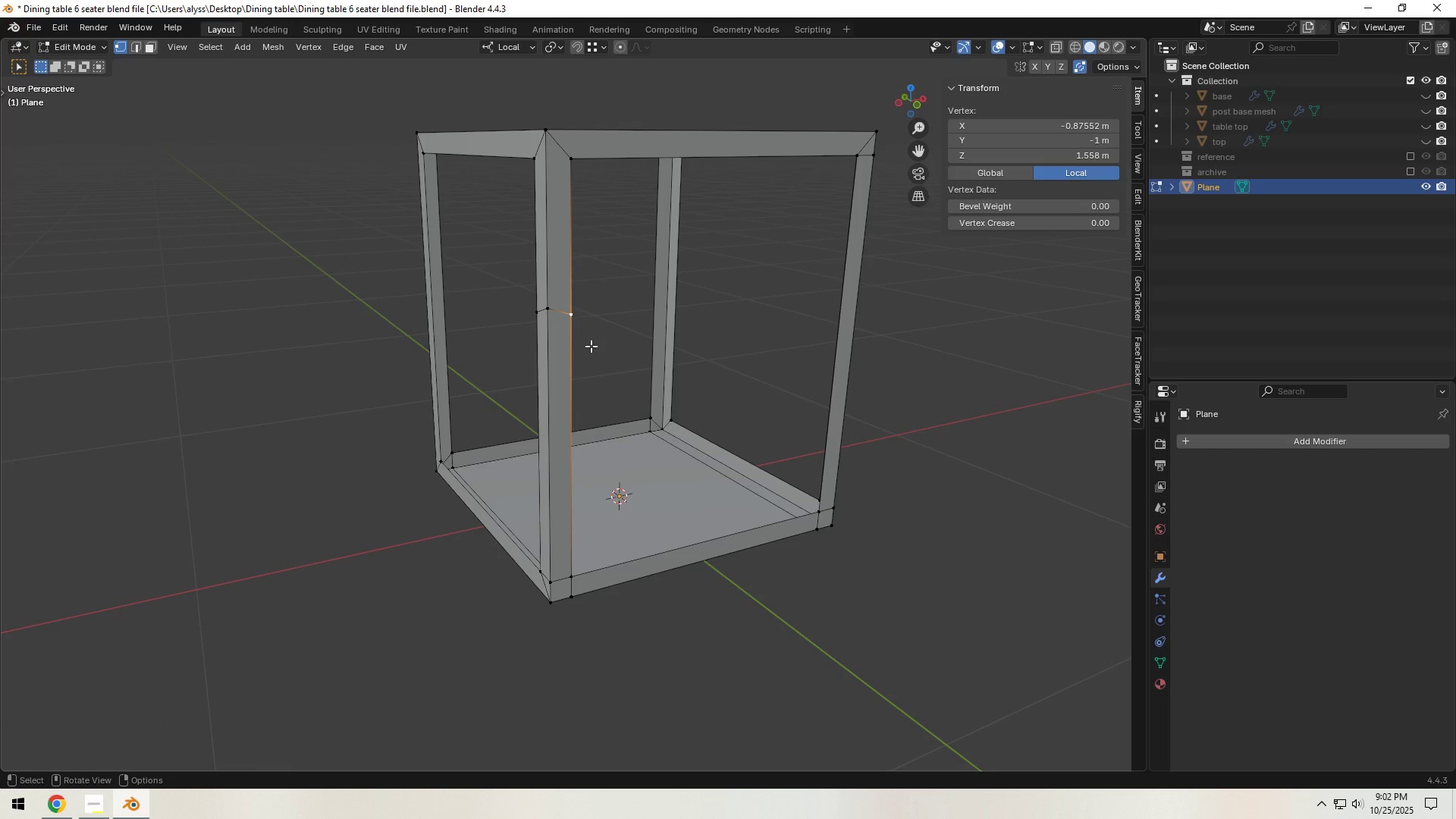 
type(gg)
 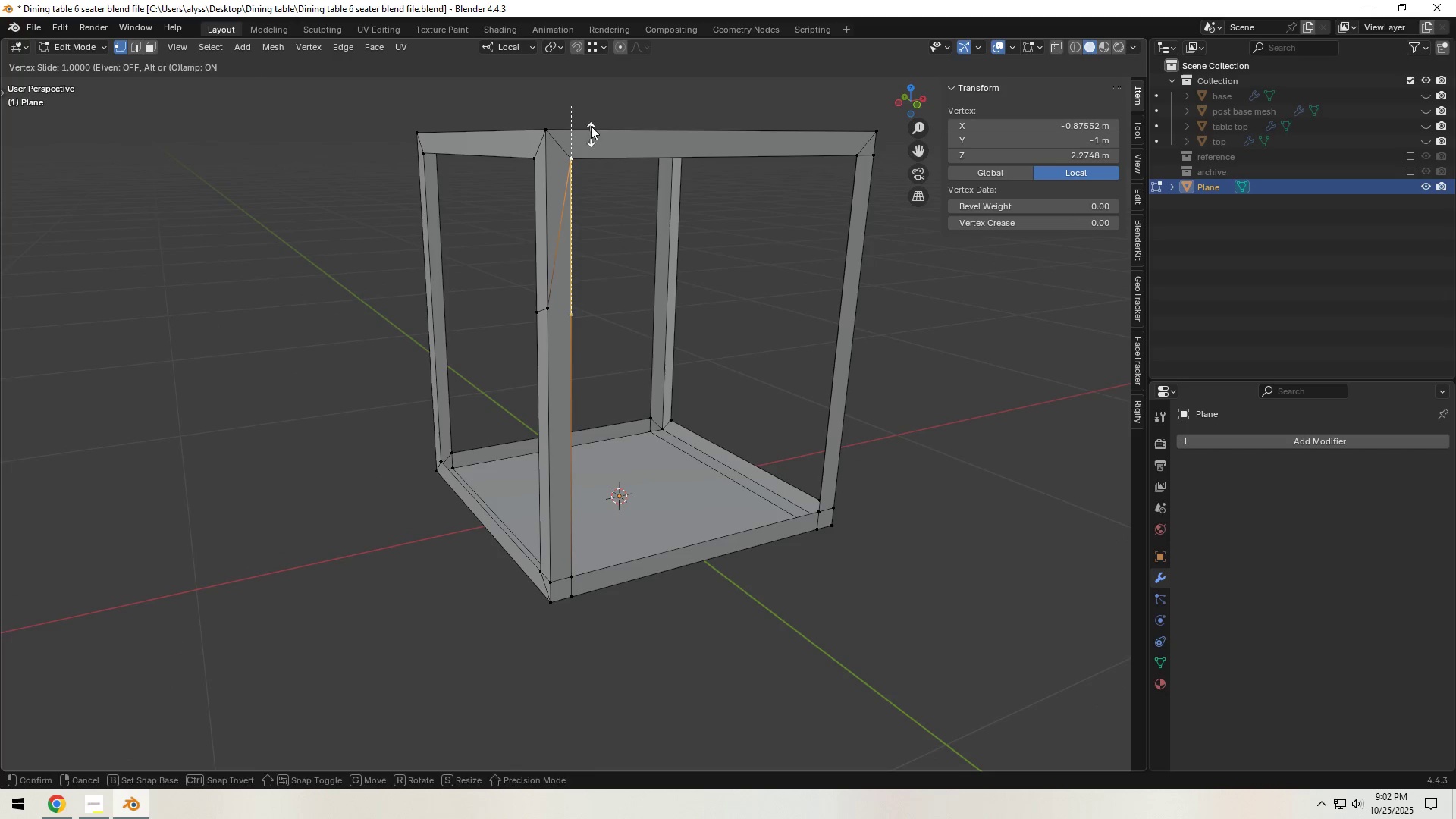 
left_click([591, 124])
 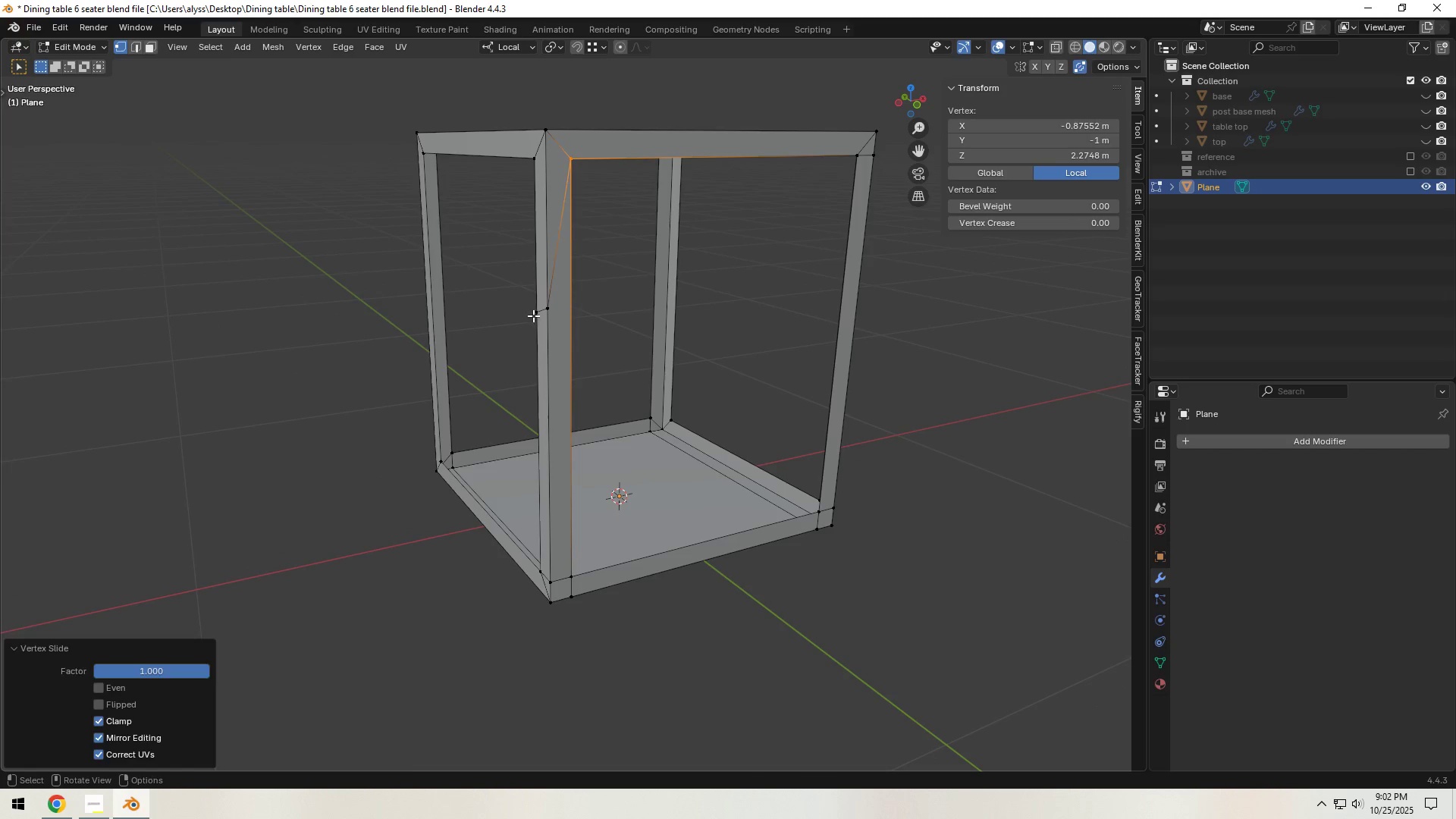 
left_click([533, 315])
 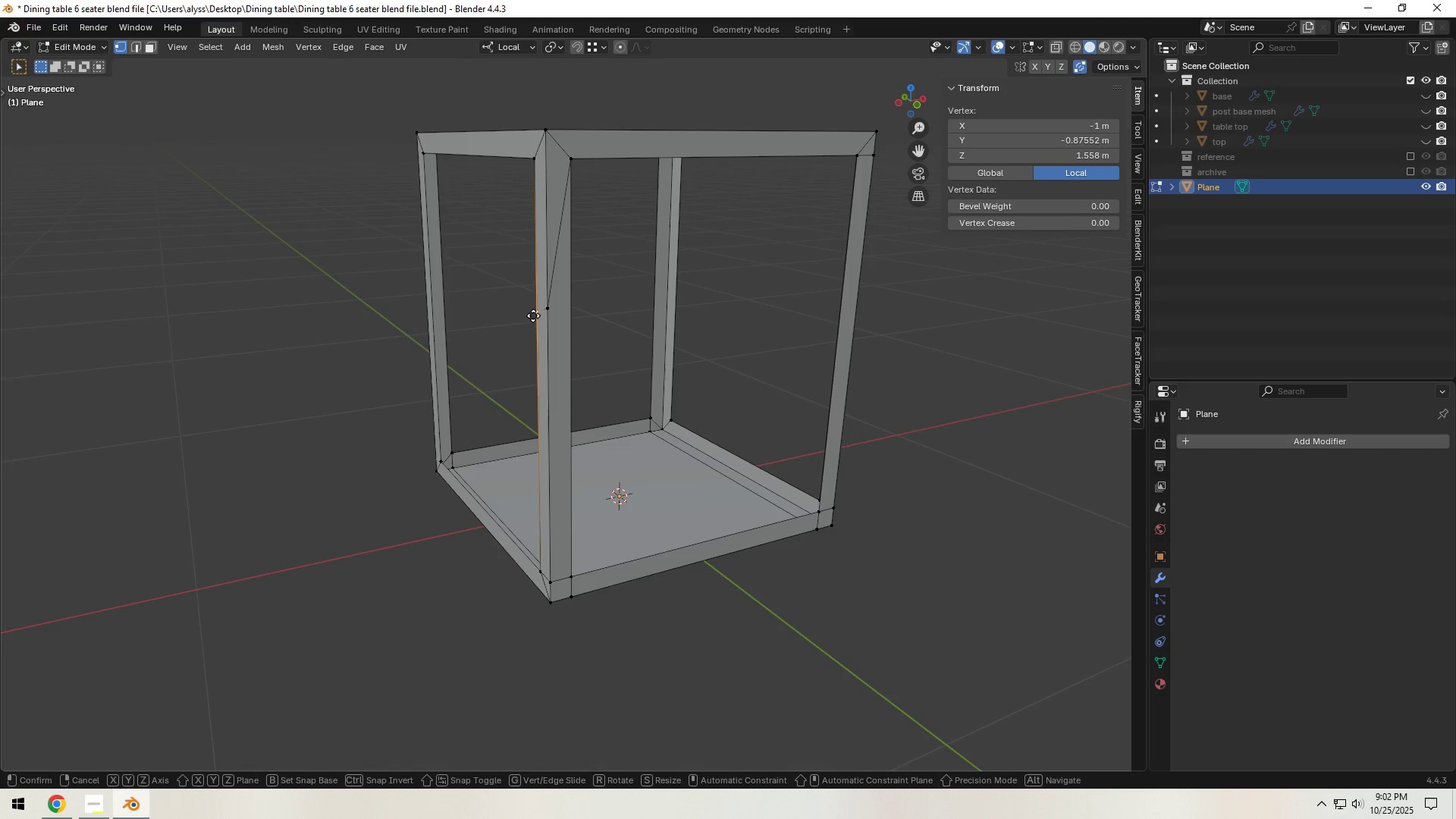 
type(gg)
 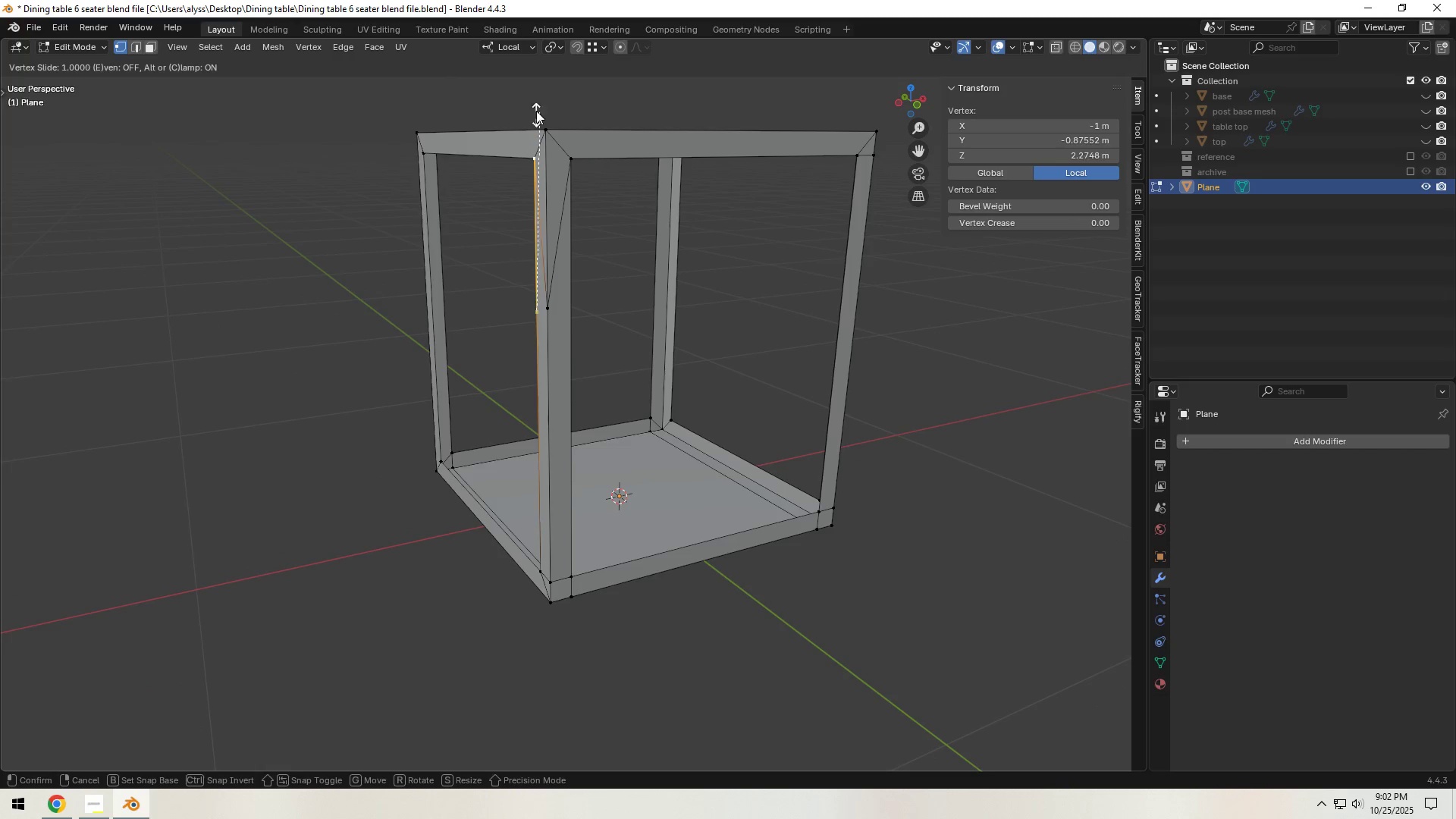 
left_click([536, 111])
 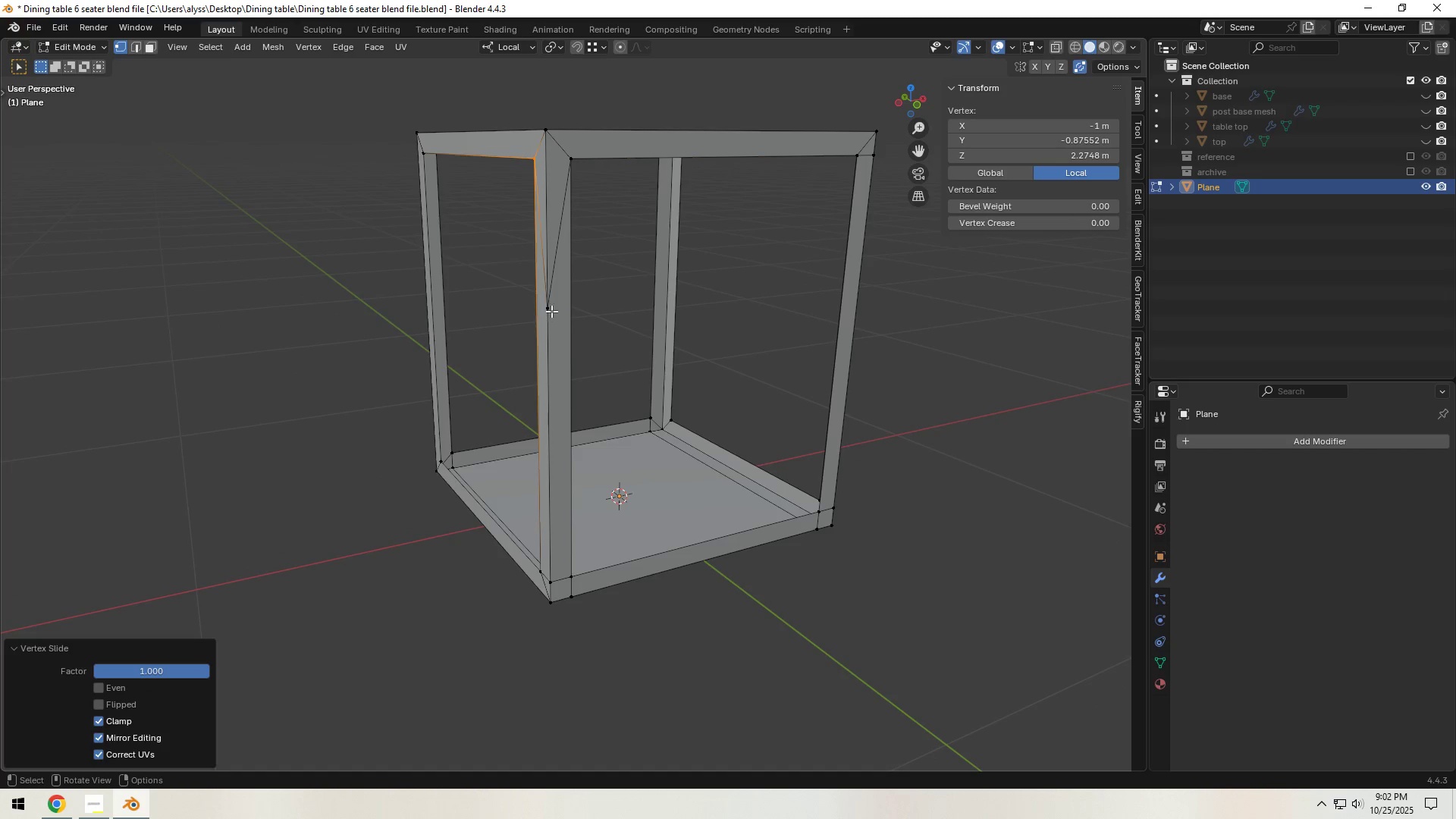 
left_click([551, 311])
 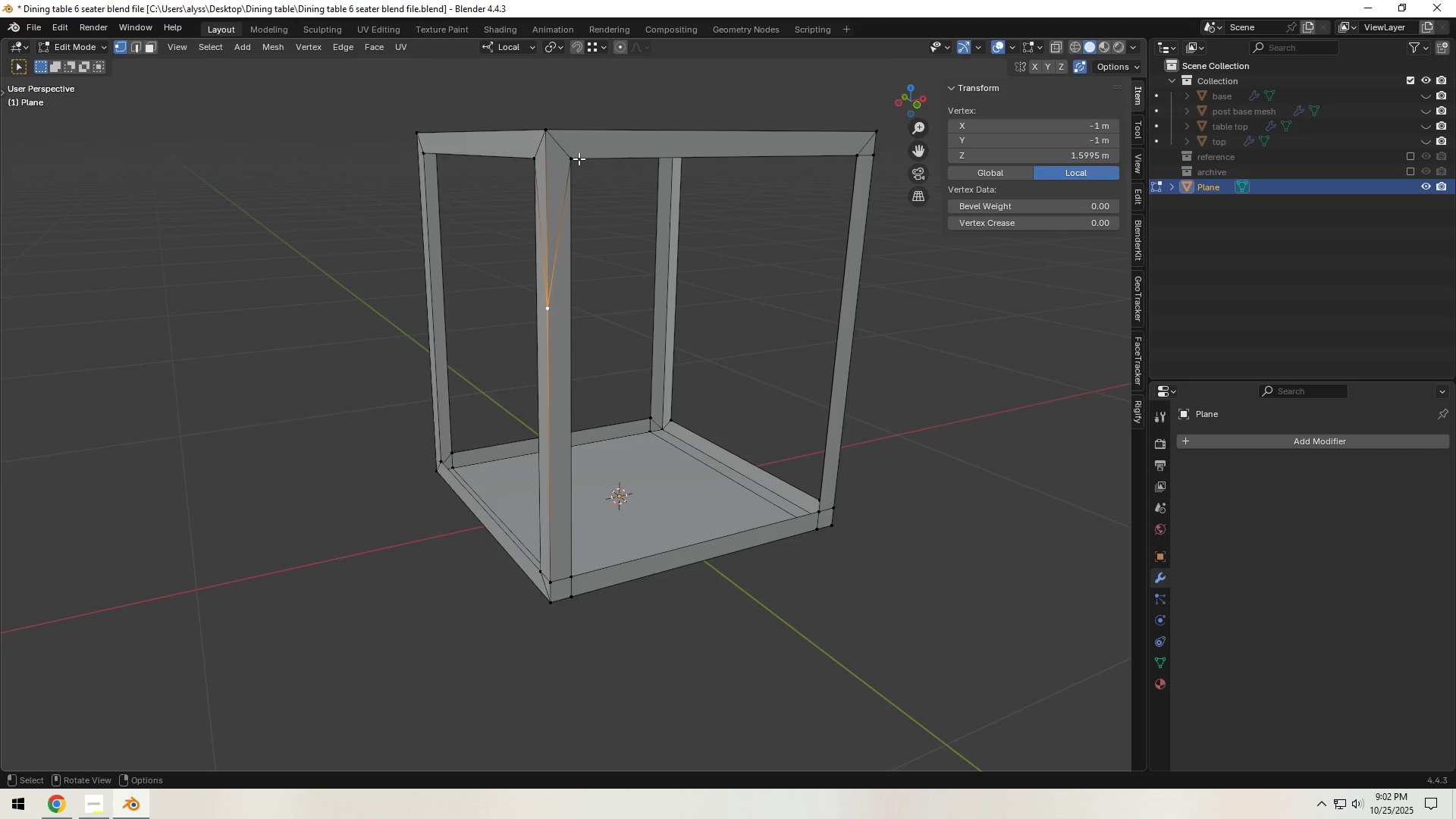 
type(gz)
 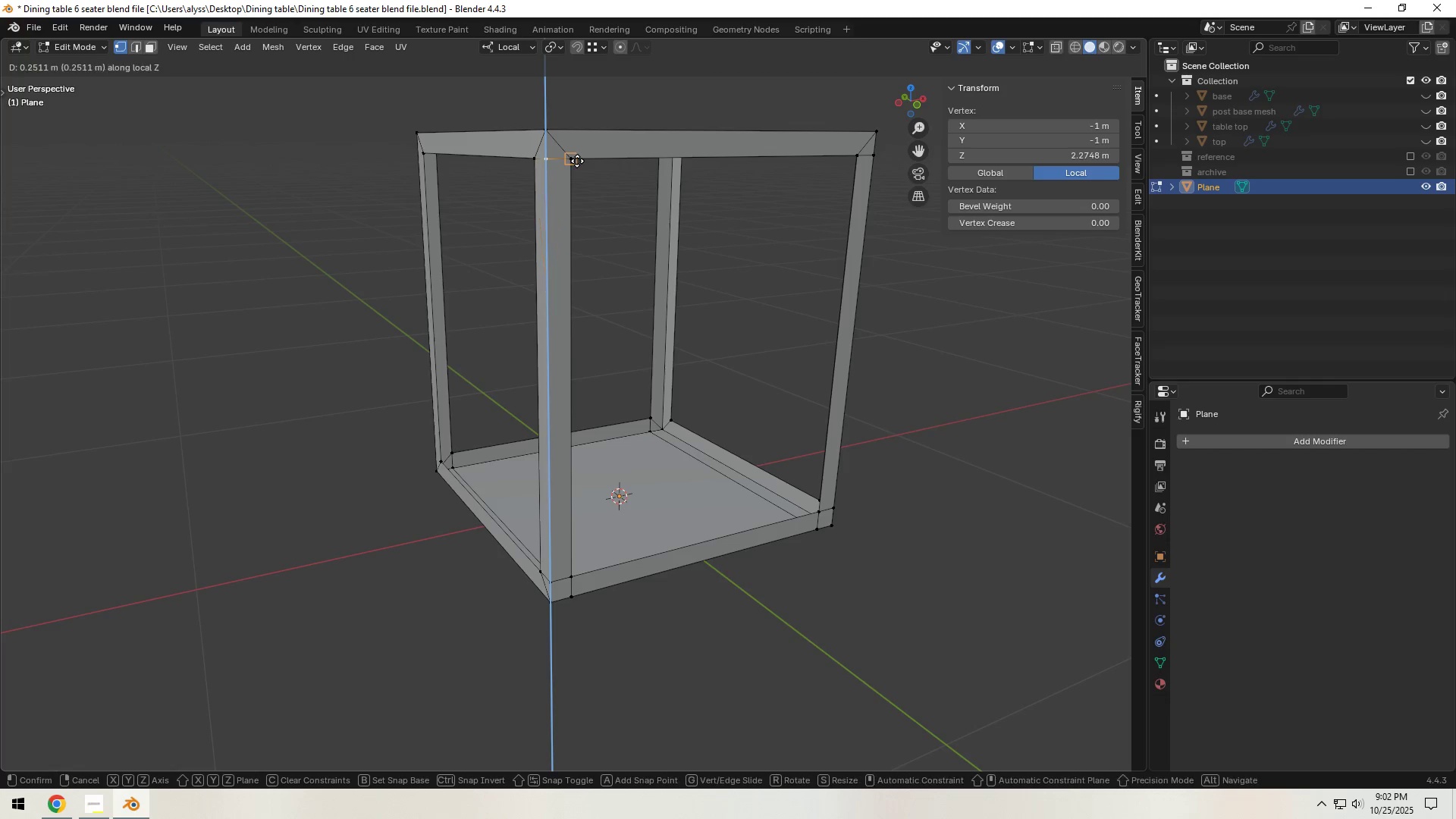 
hold_key(key=ControlLeft, duration=0.5)
left_click([577, 161])
 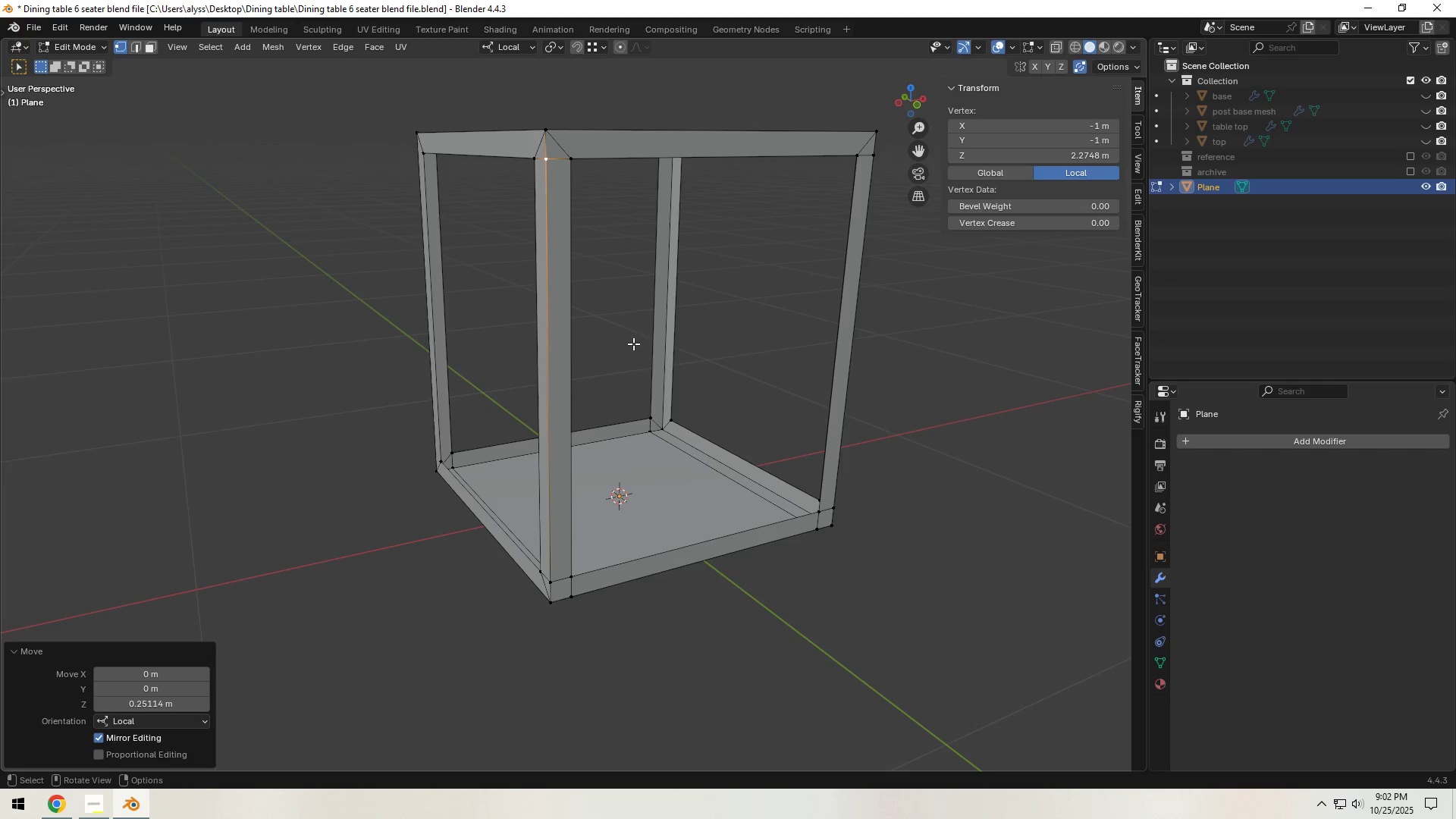 
left_click([631, 342])
 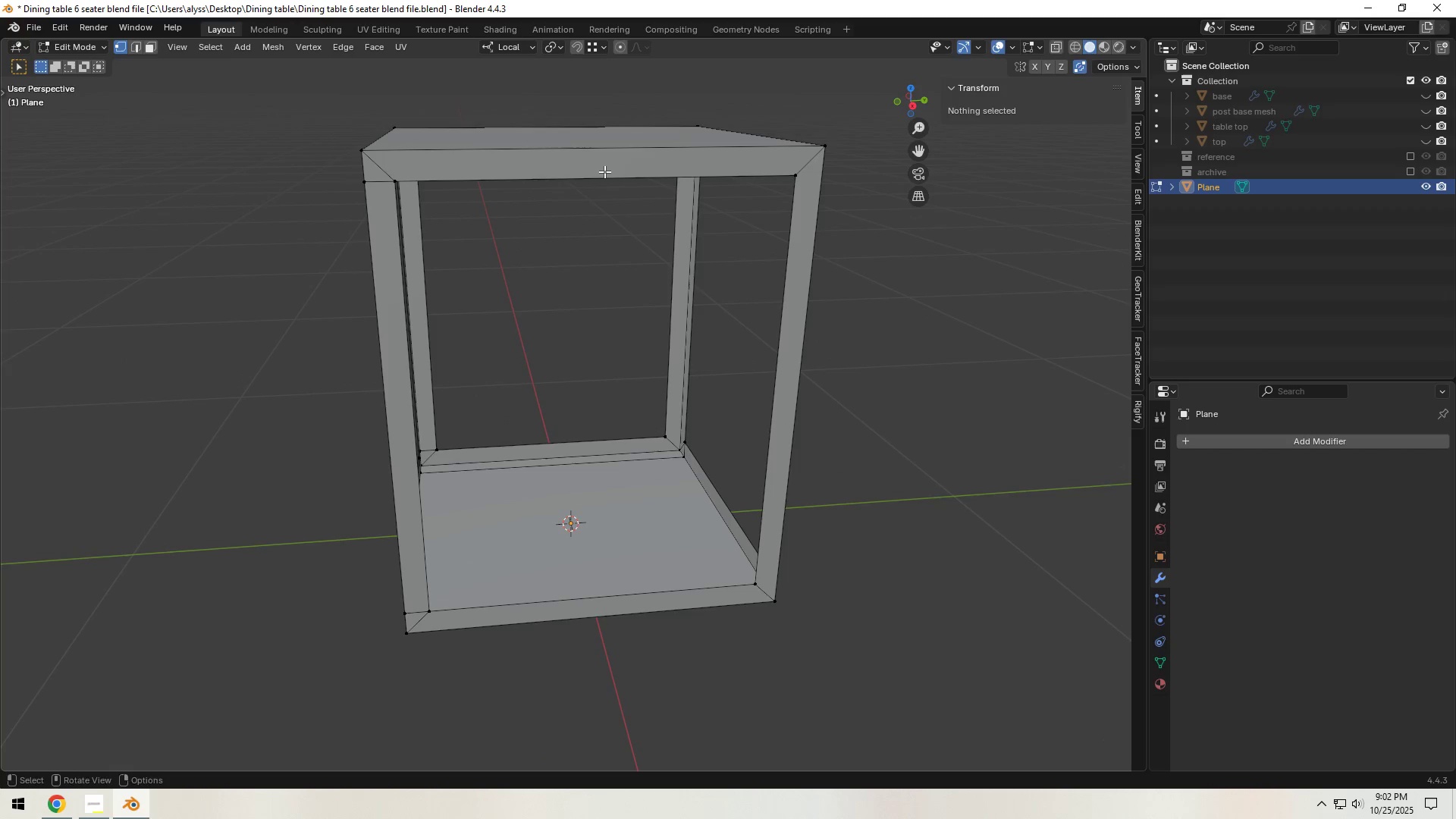 
key(Control+ControlLeft)
 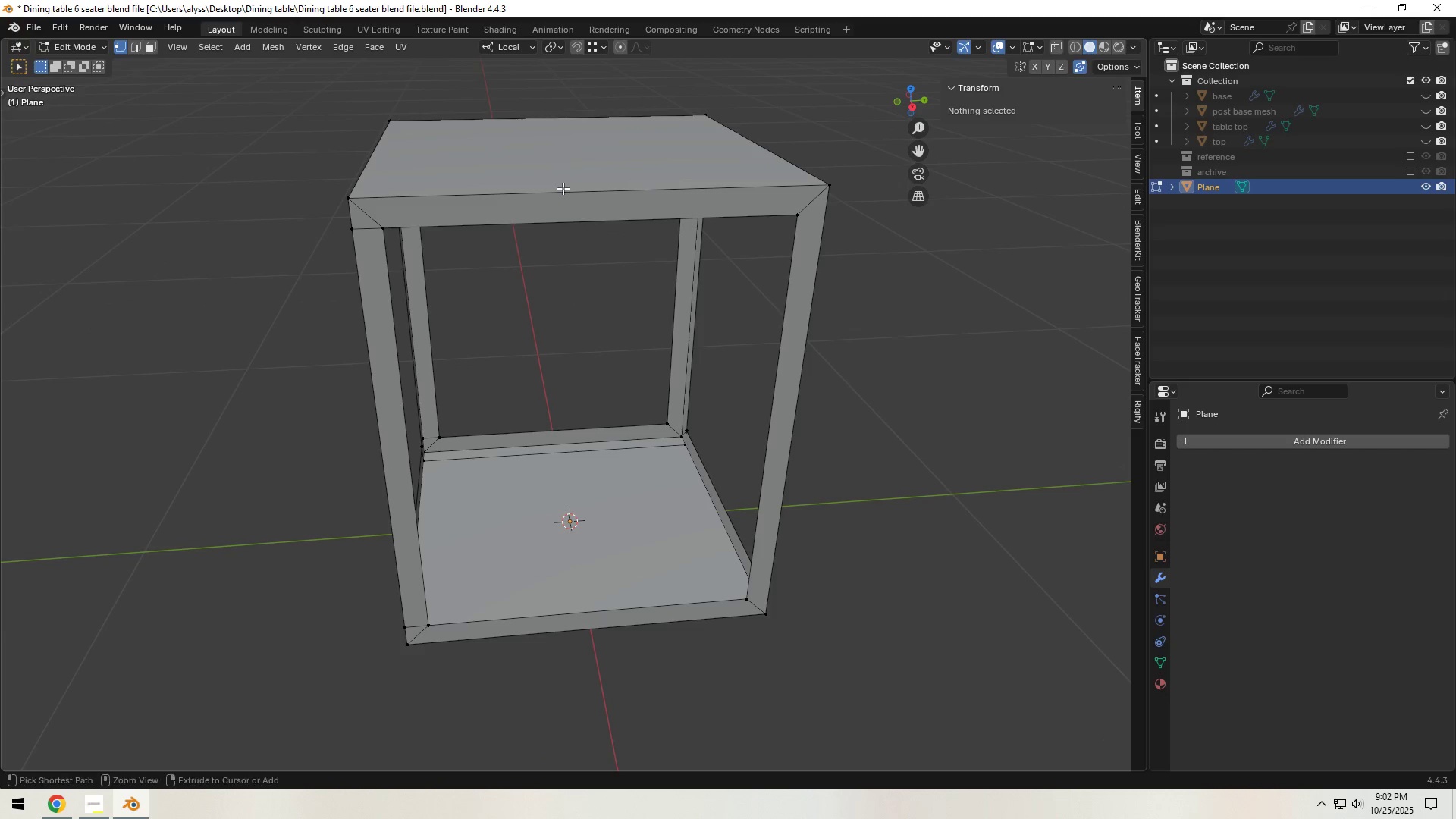 
key(Control+R)
 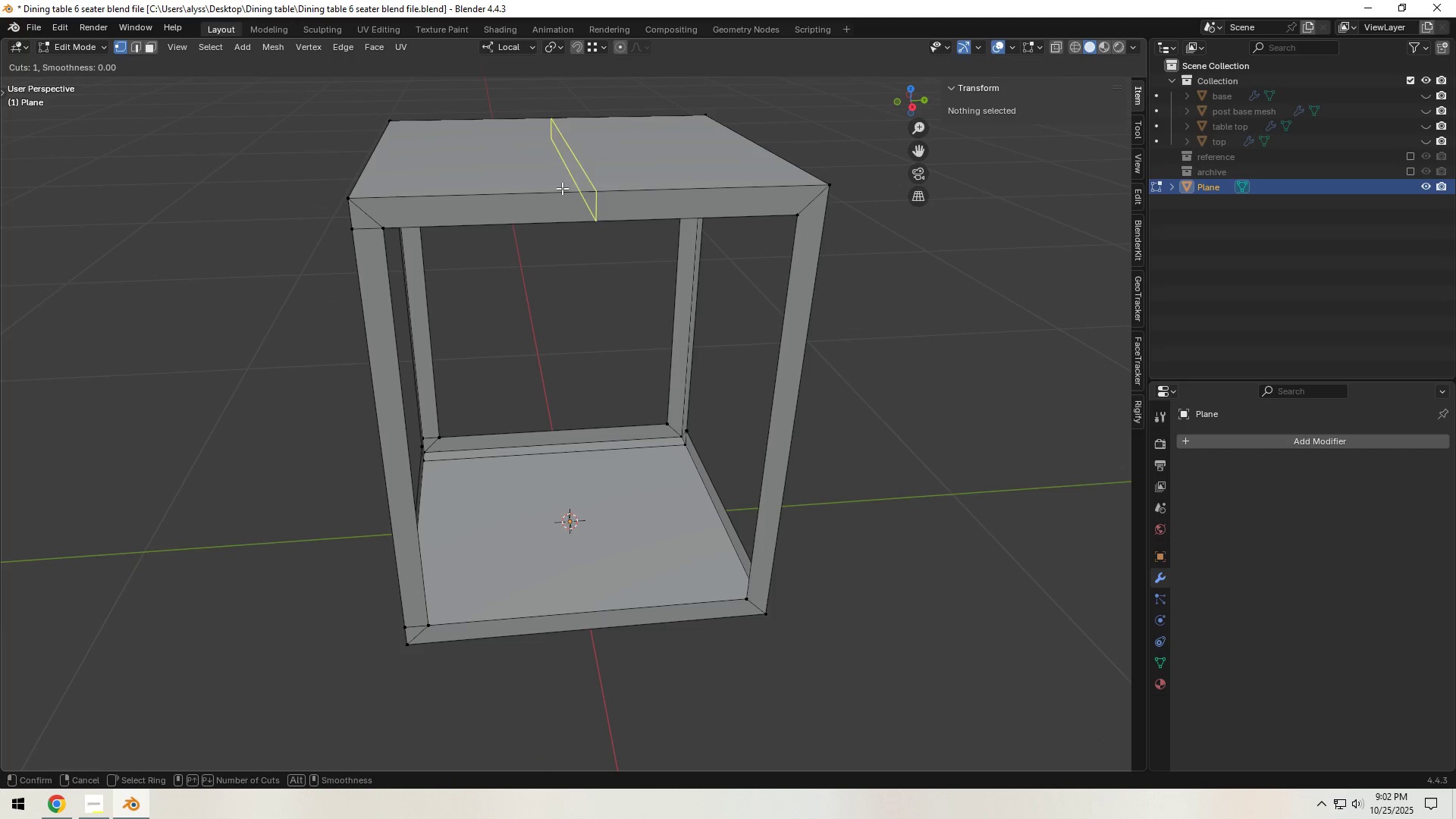 
scroll: coordinate [562, 188], scroll_direction: up, amount: 1.0
 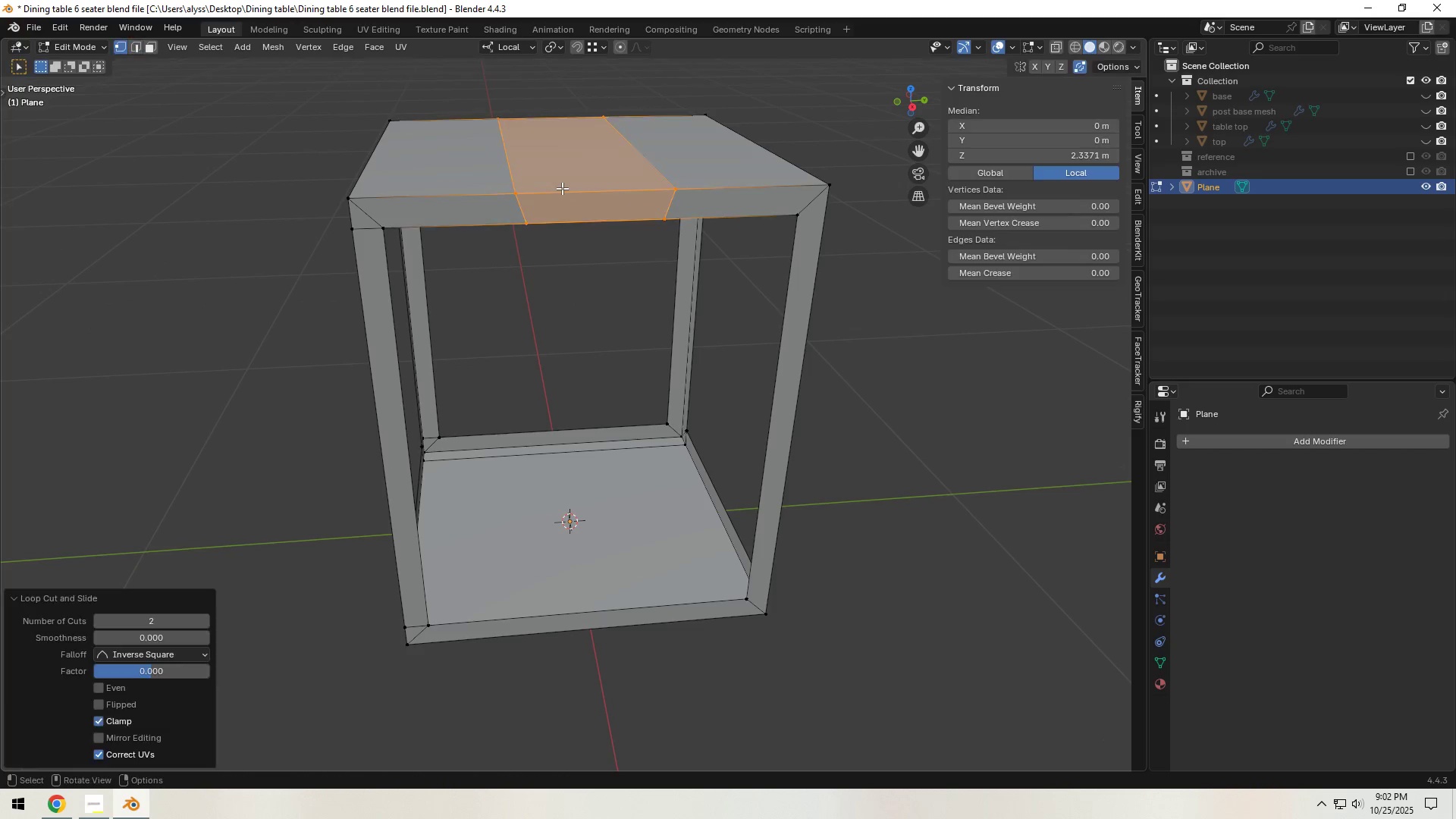 
left_click([562, 188])
 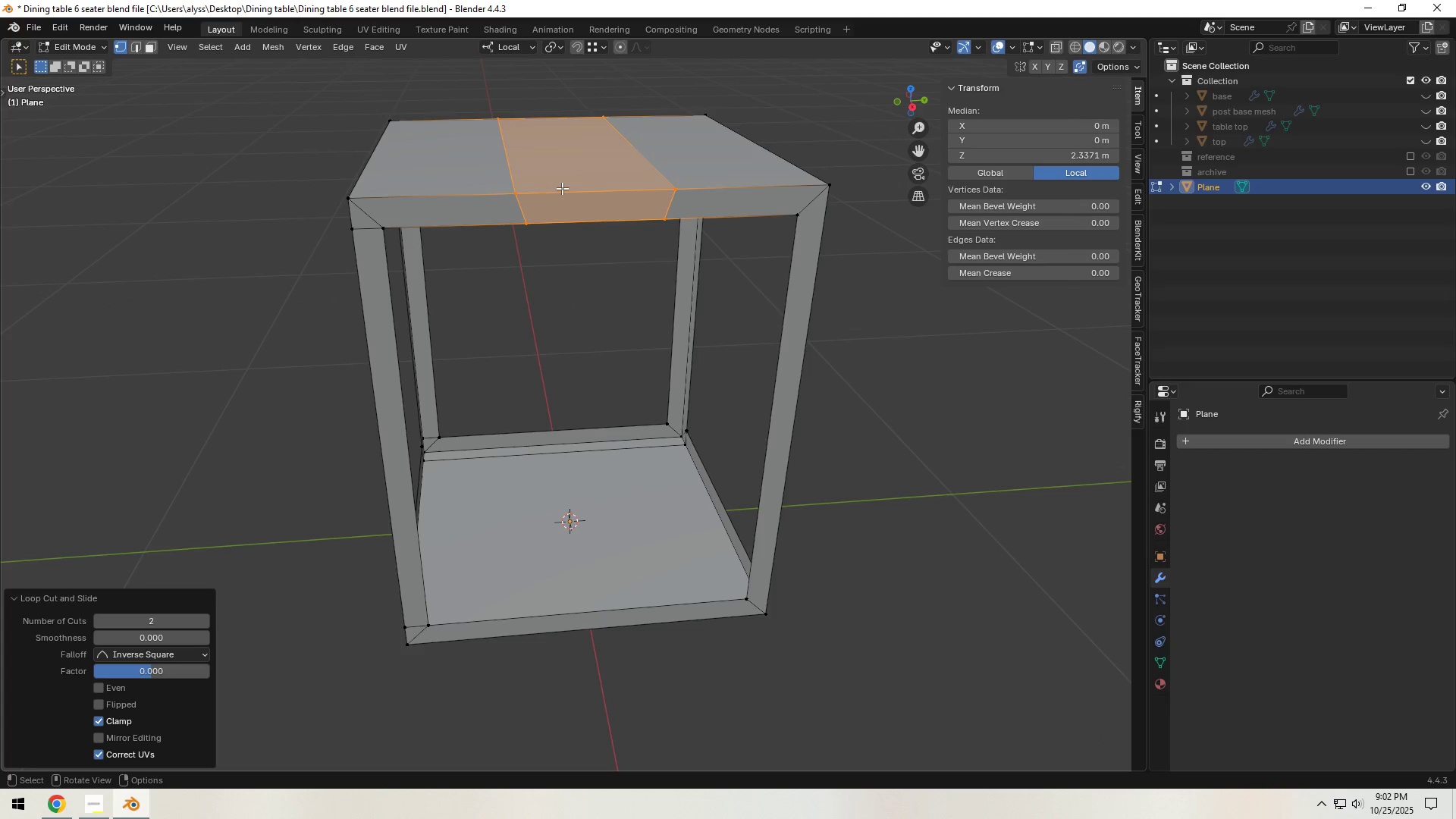 
right_click([562, 188])
 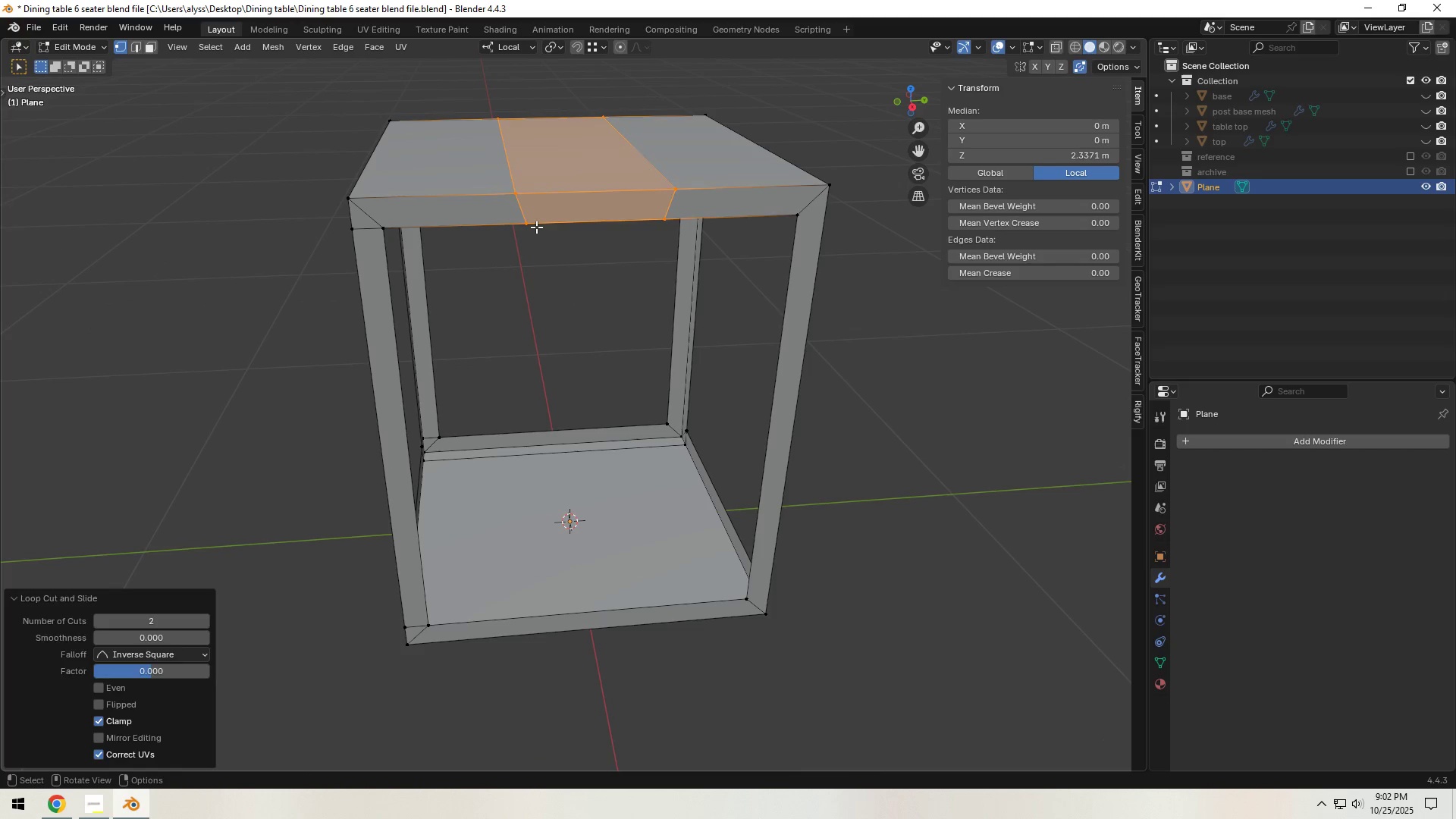 
left_click([533, 226])
 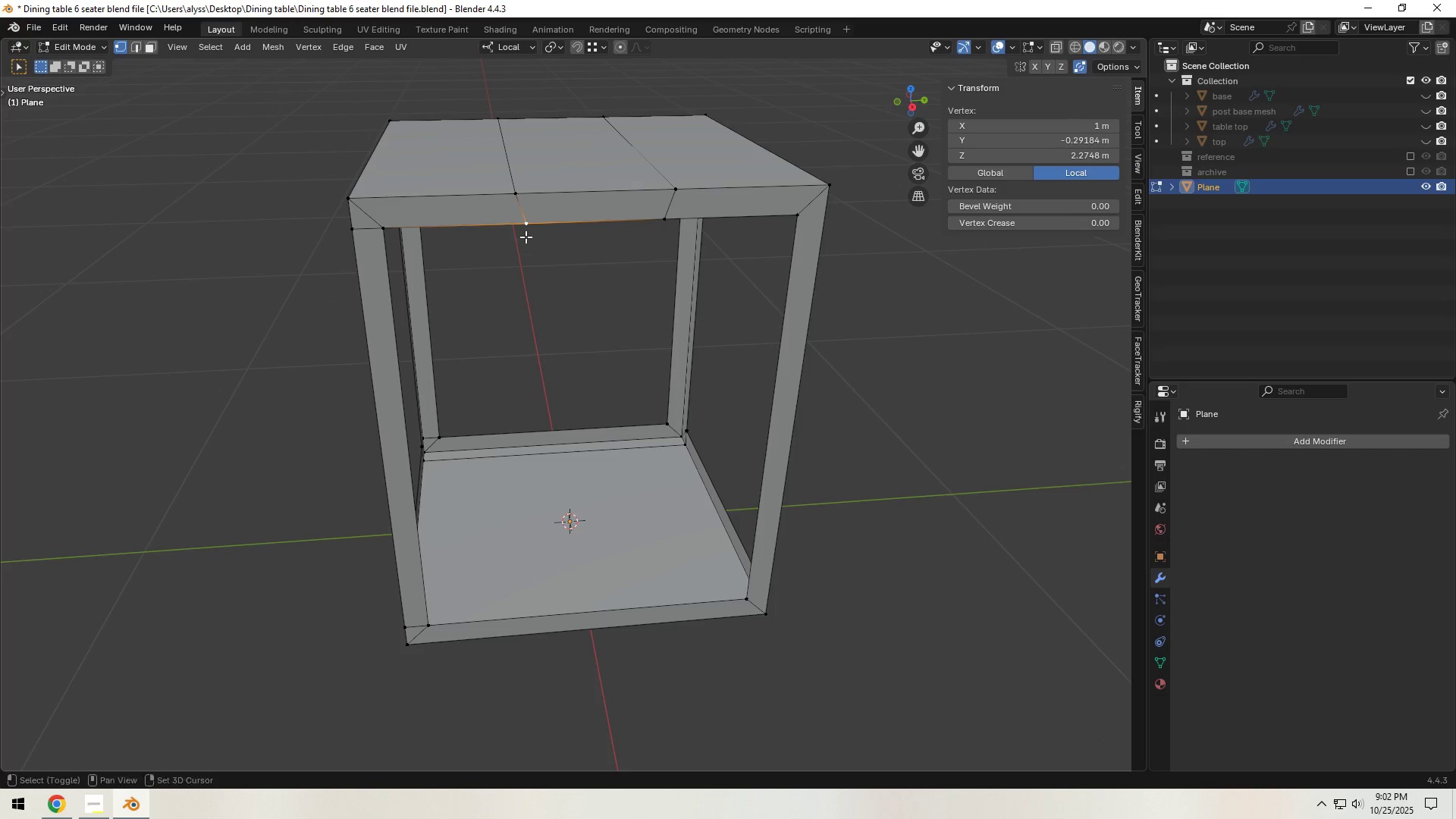 
hold_key(key=ShiftLeft, duration=0.43)
 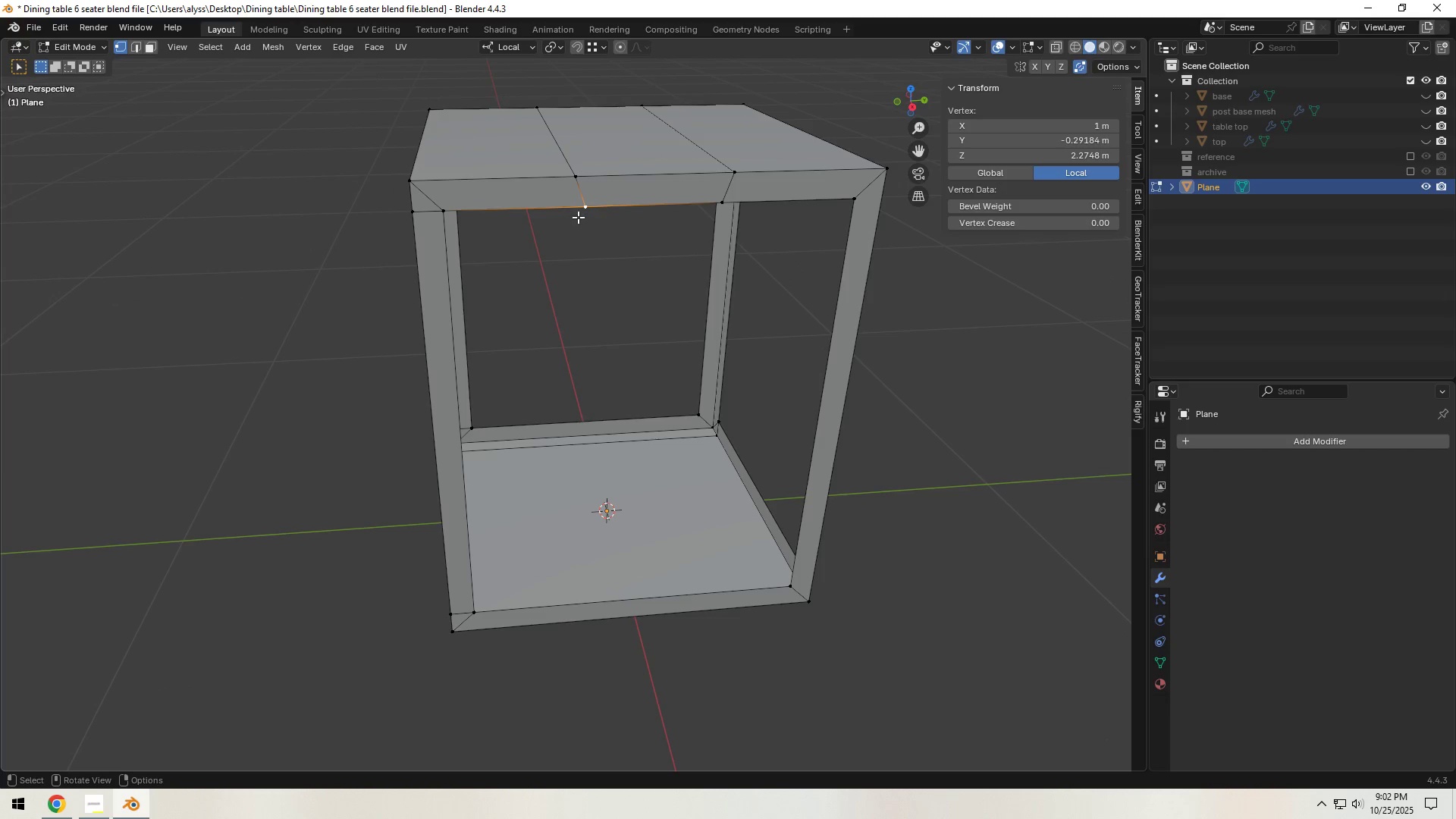 
type(gg)
 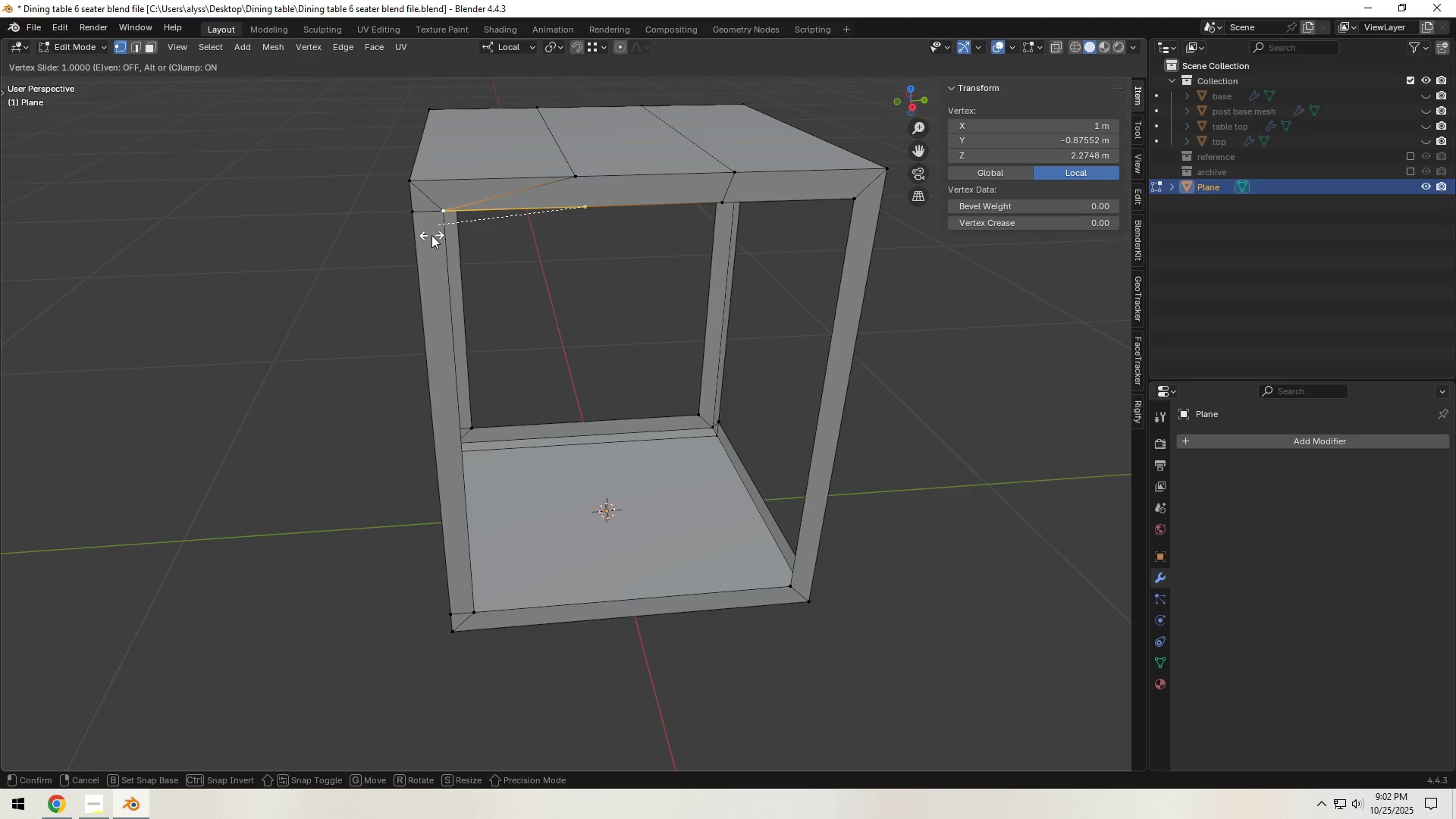 
left_click([431, 235])
 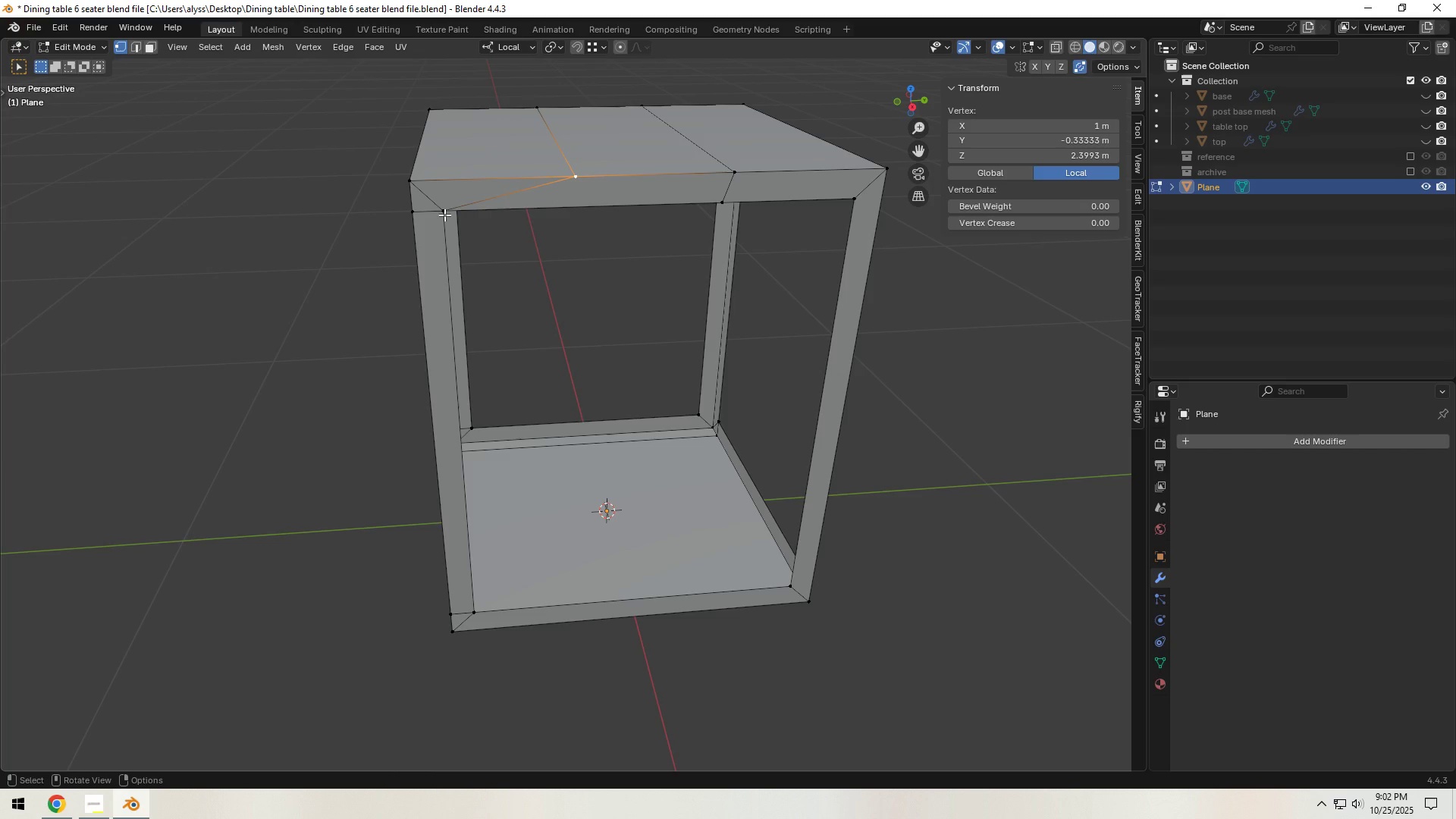 
type(gy)
 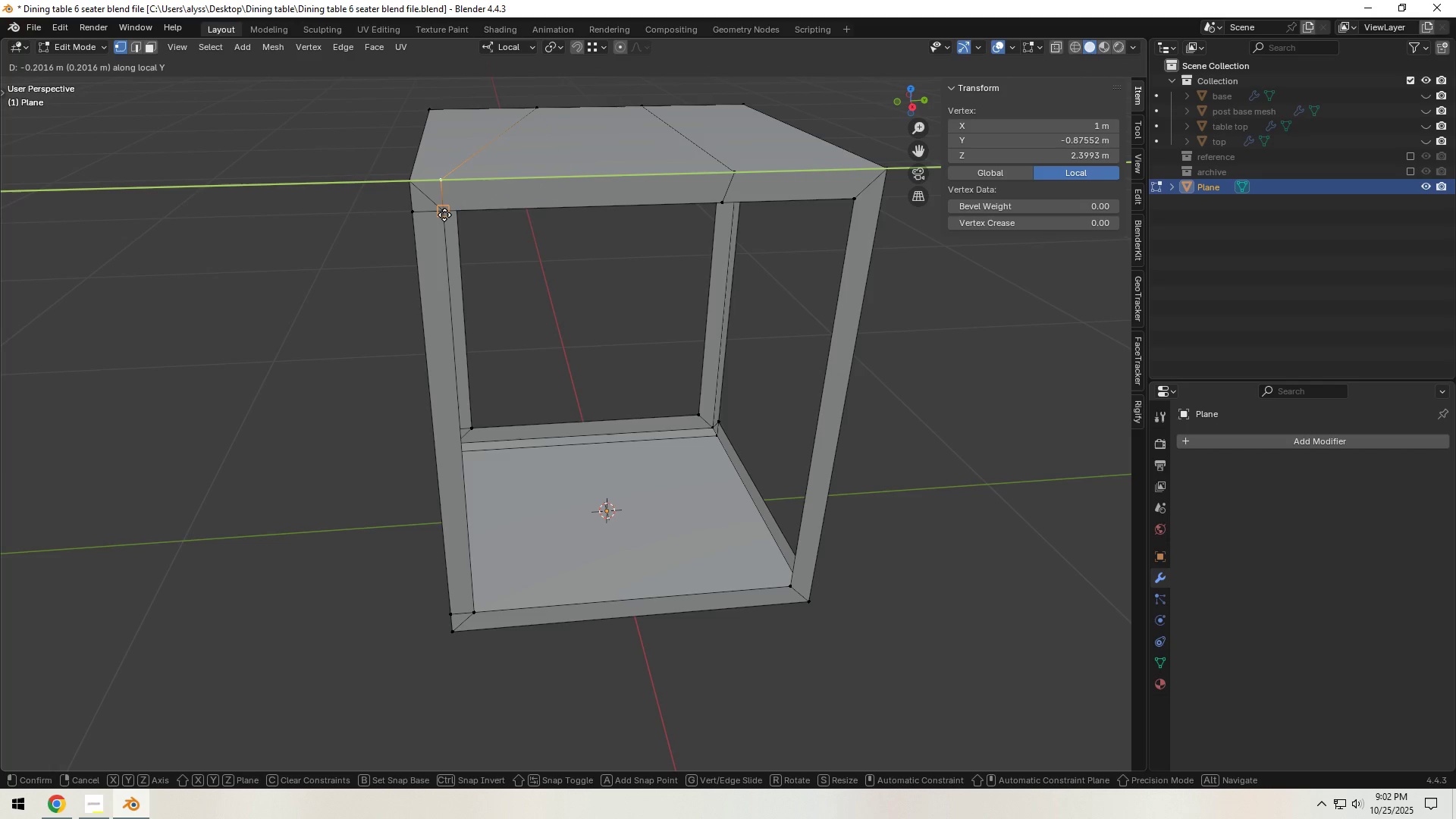 
hold_key(key=ControlLeft, duration=0.46)
left_click([444, 215])
 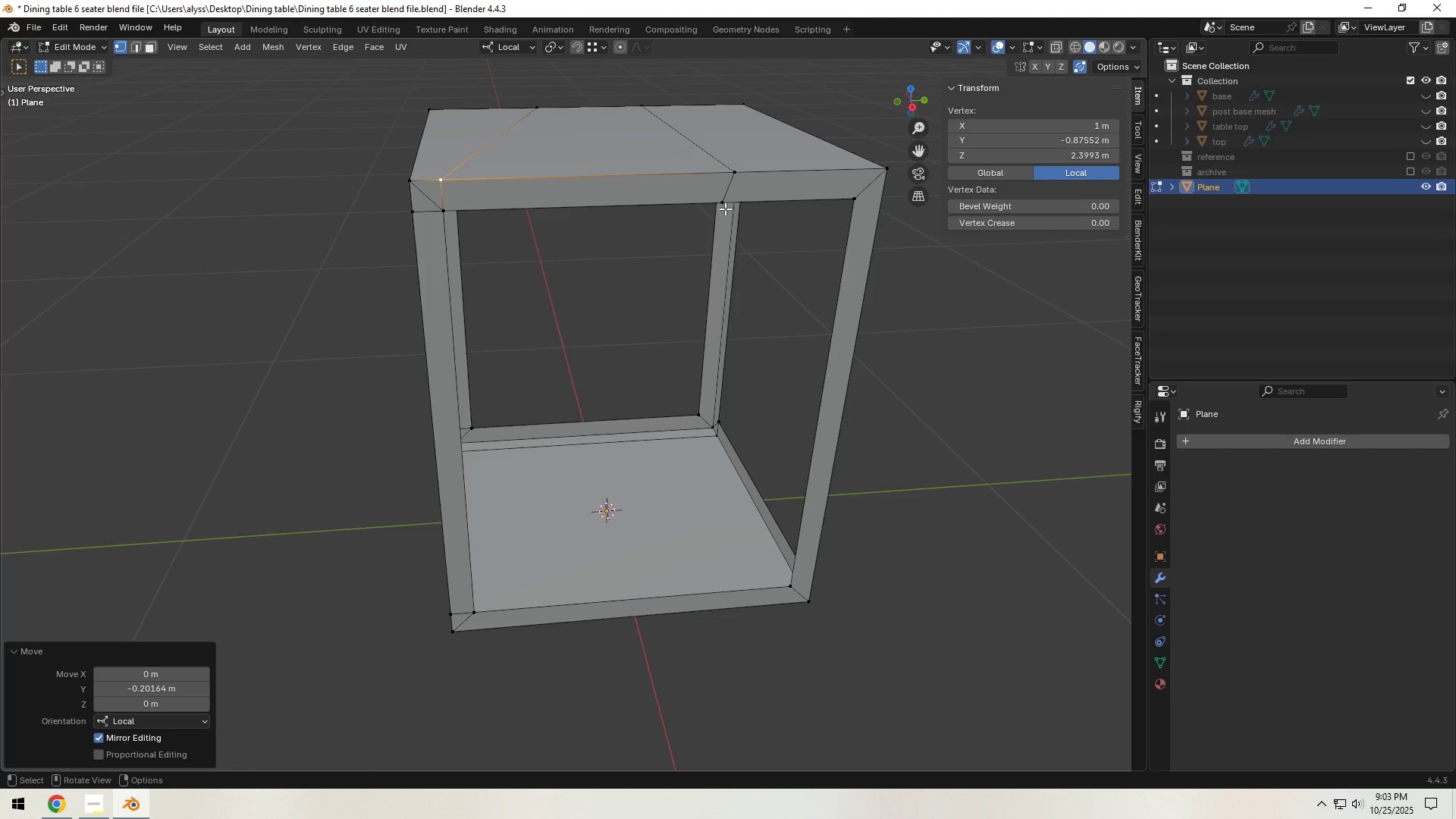 
left_click([725, 209])
 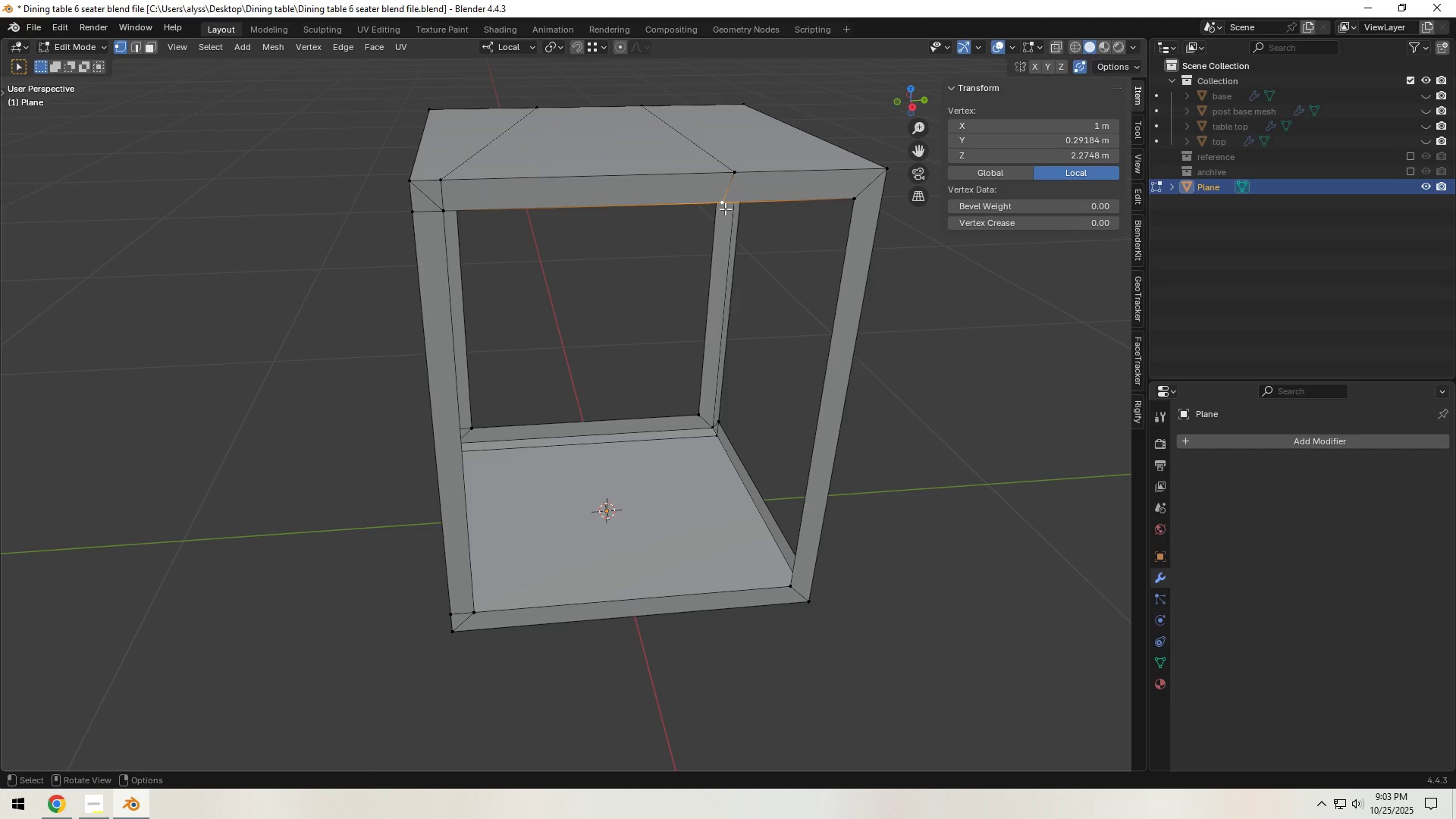 
type(gg)
 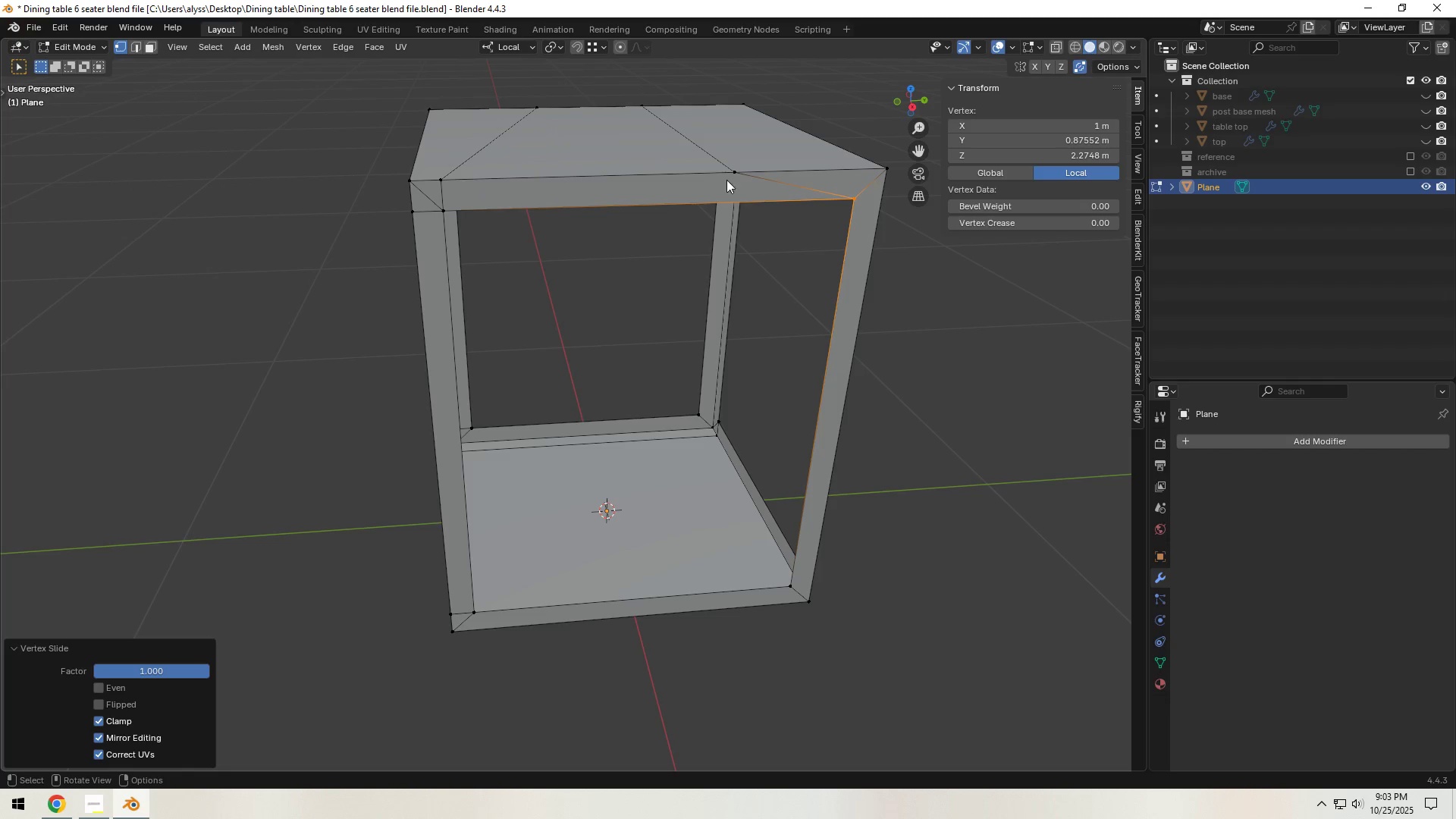 
left_click([730, 172])
 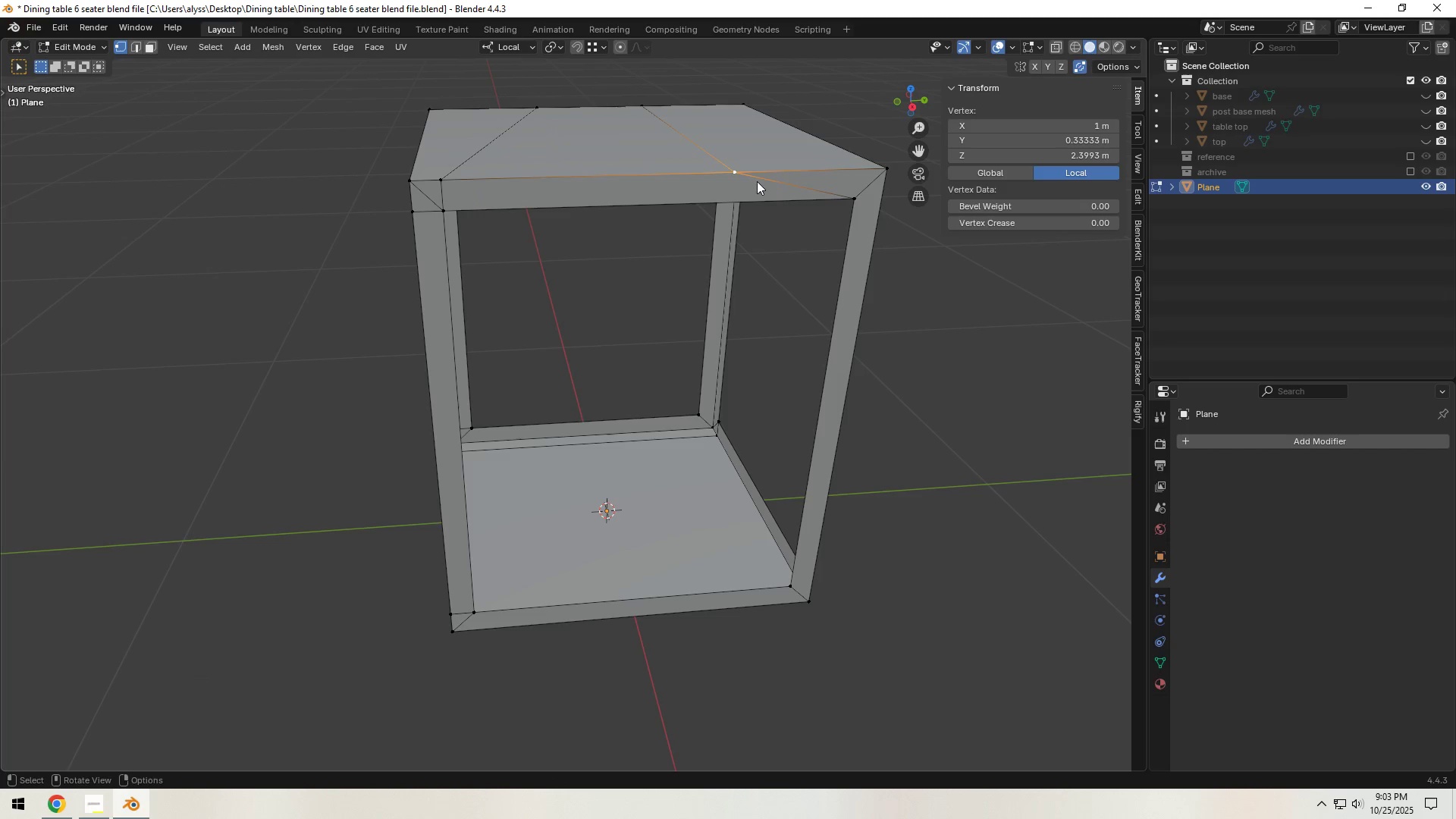 
hold_key(key=ShiftLeft, duration=0.39)
 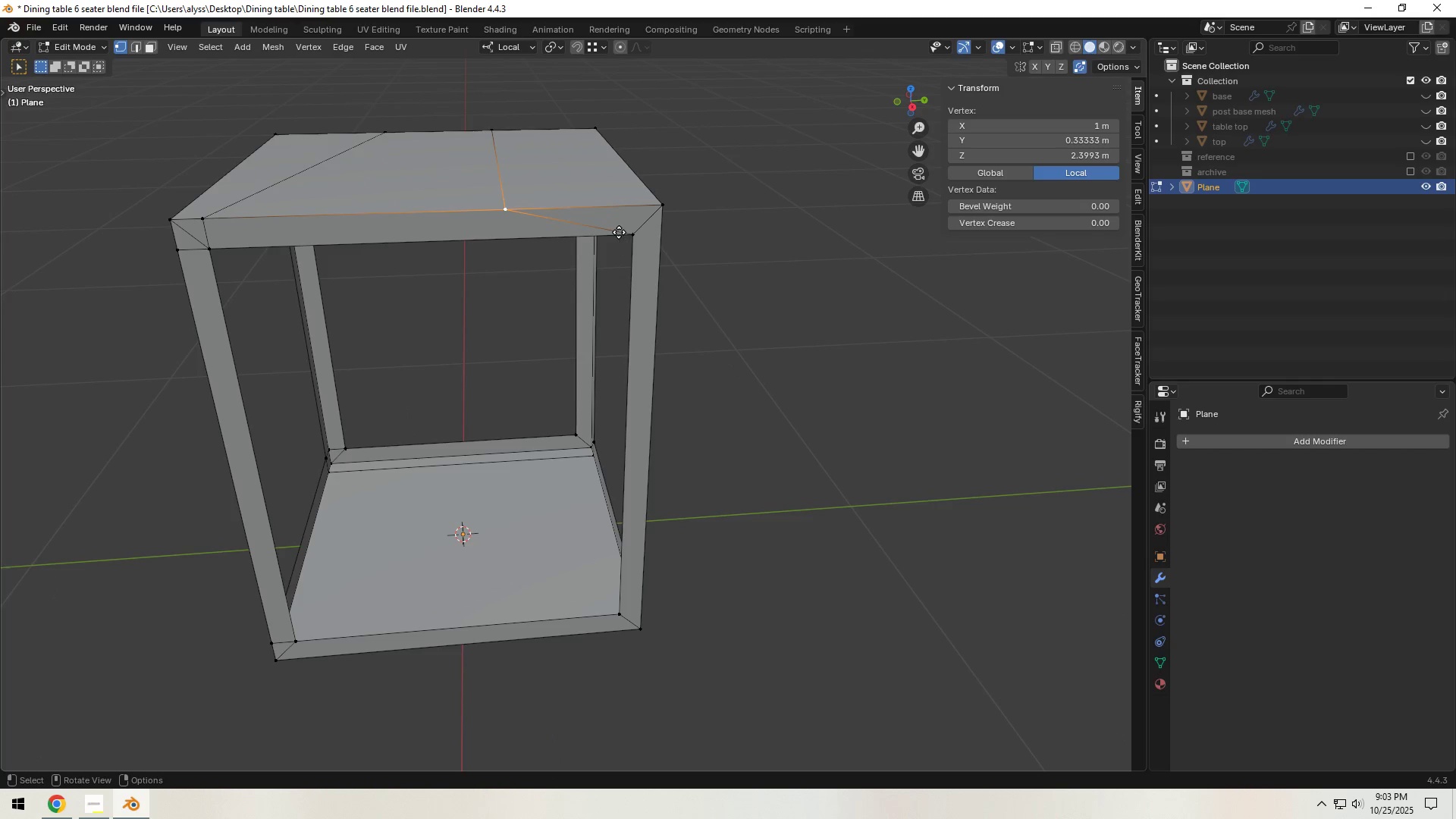 
type(gy)
 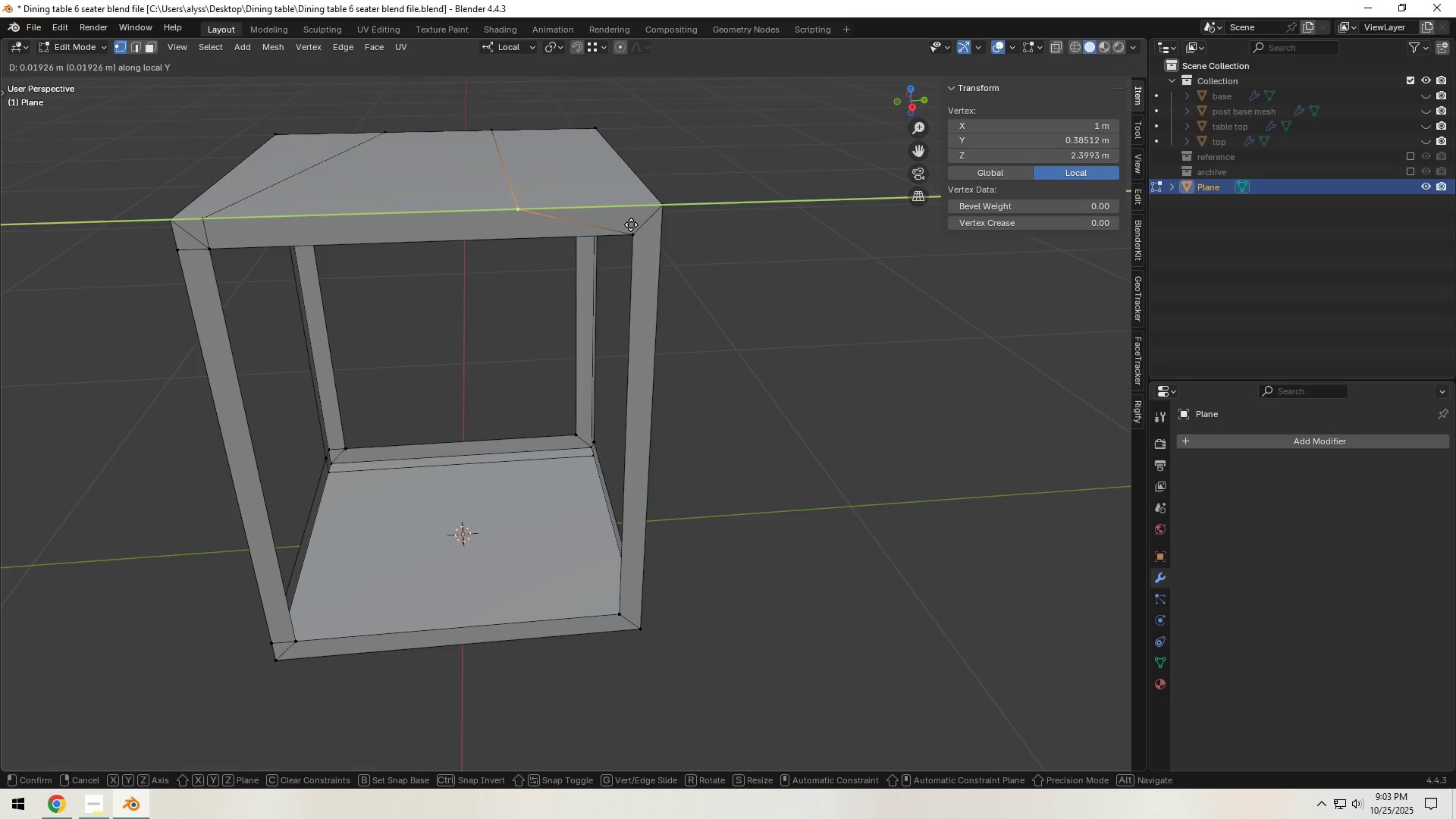 
hold_key(key=ControlLeft, duration=0.5)
left_click([632, 234])
 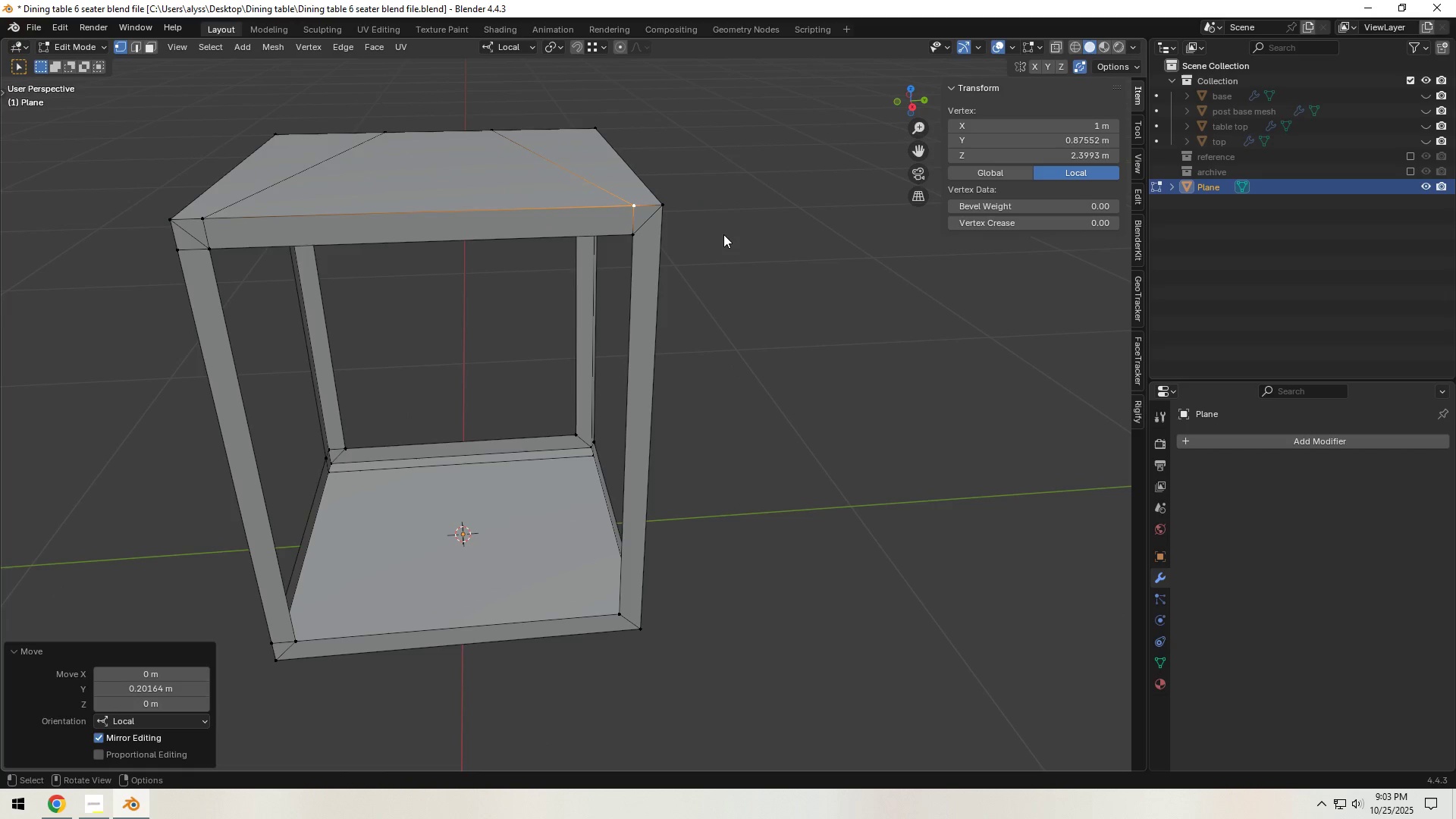 
left_click([723, 234])
 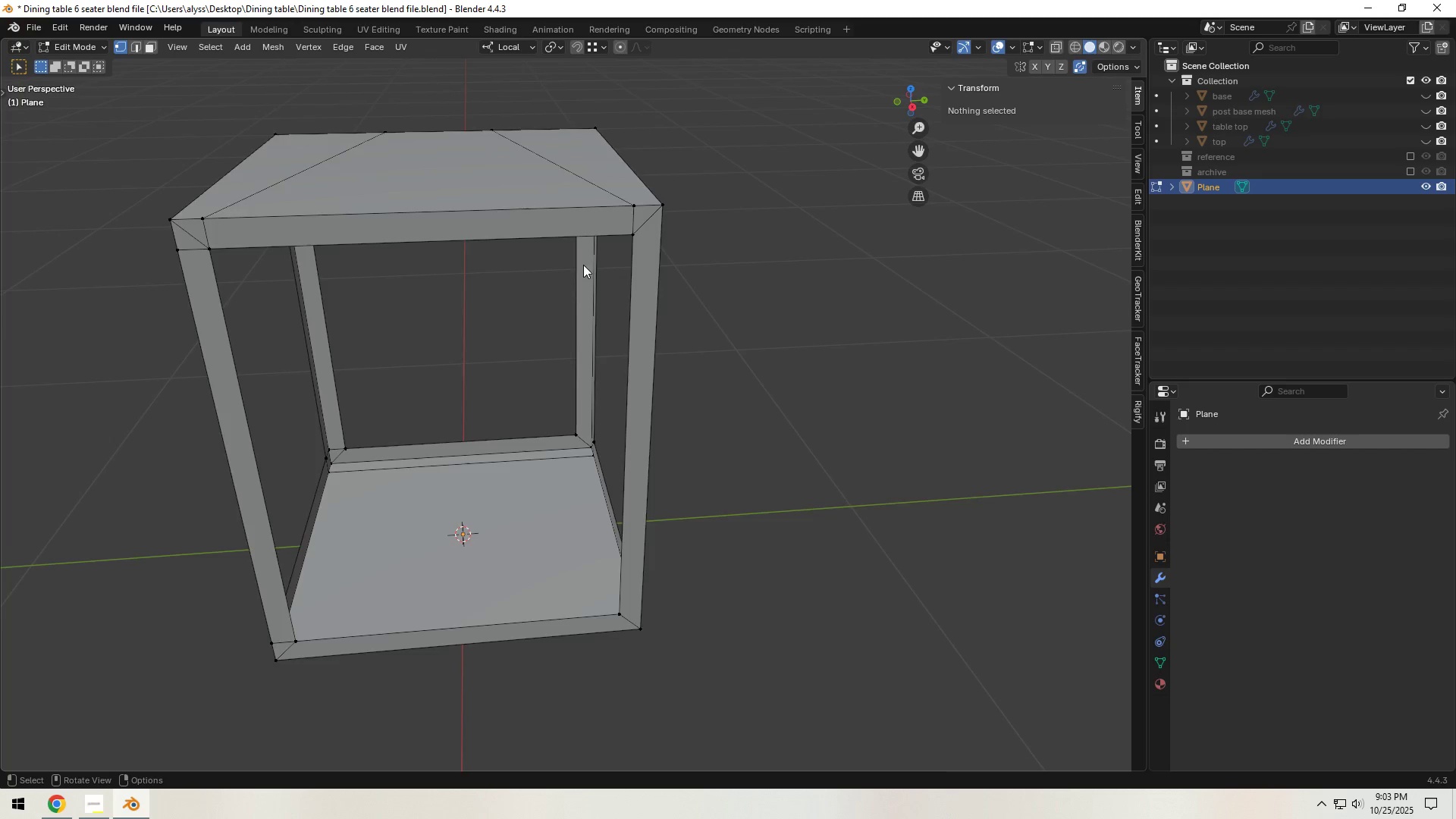 
scroll: coordinate [444, 284], scroll_direction: down, amount: 2.0
 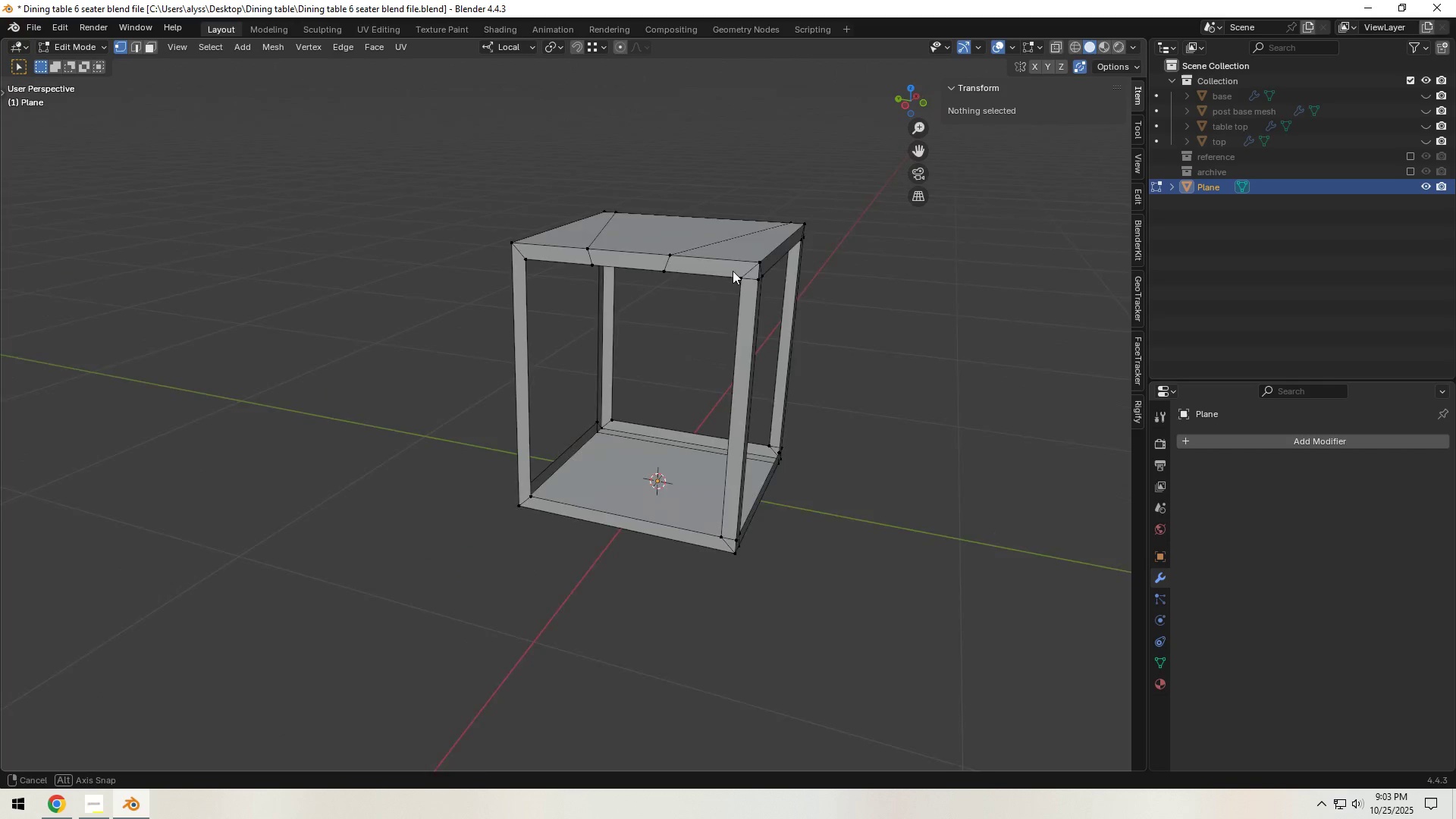 
hold_key(key=ShiftLeft, duration=0.34)
 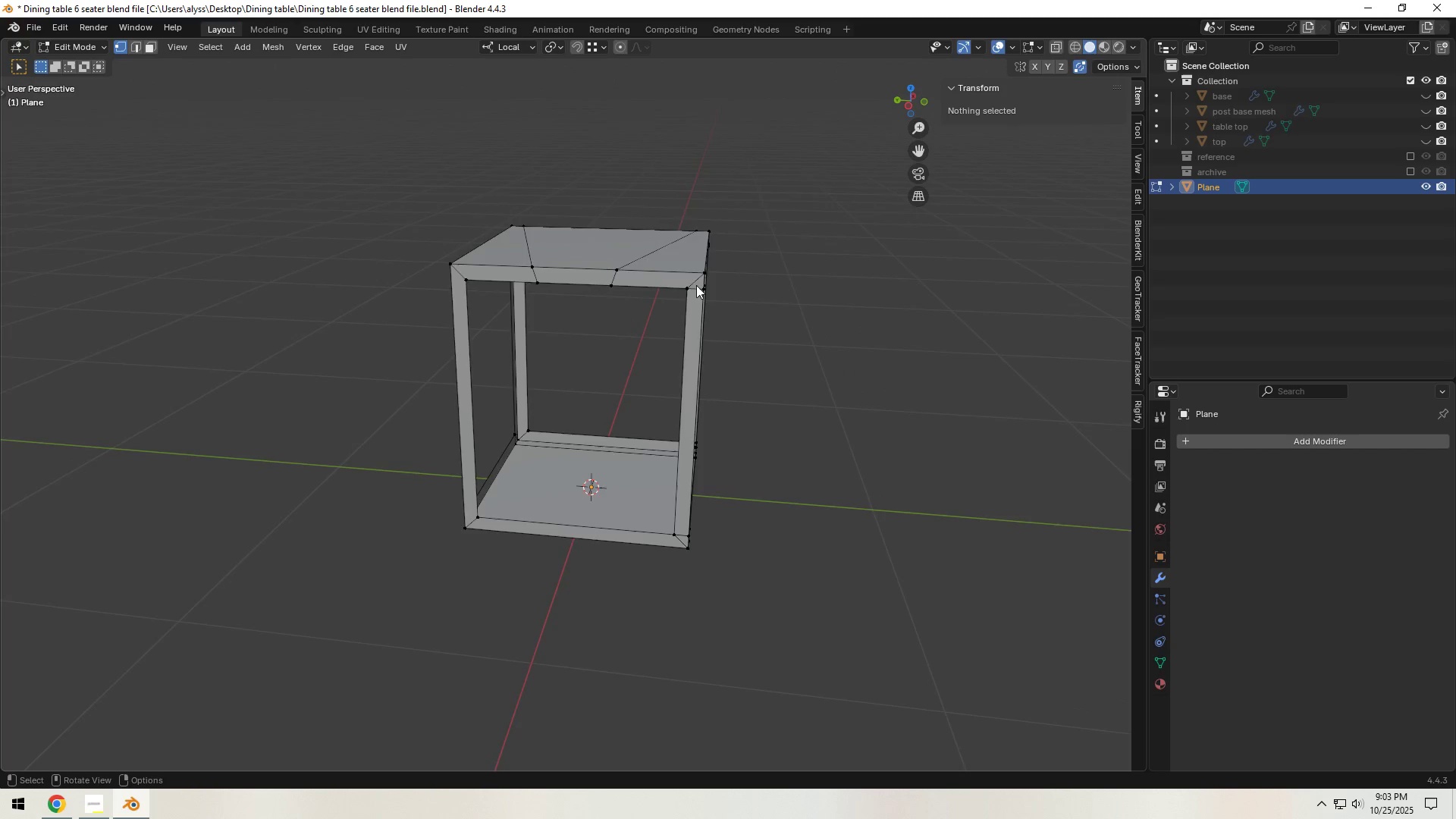 
scroll: coordinate [697, 287], scroll_direction: up, amount: 2.0
 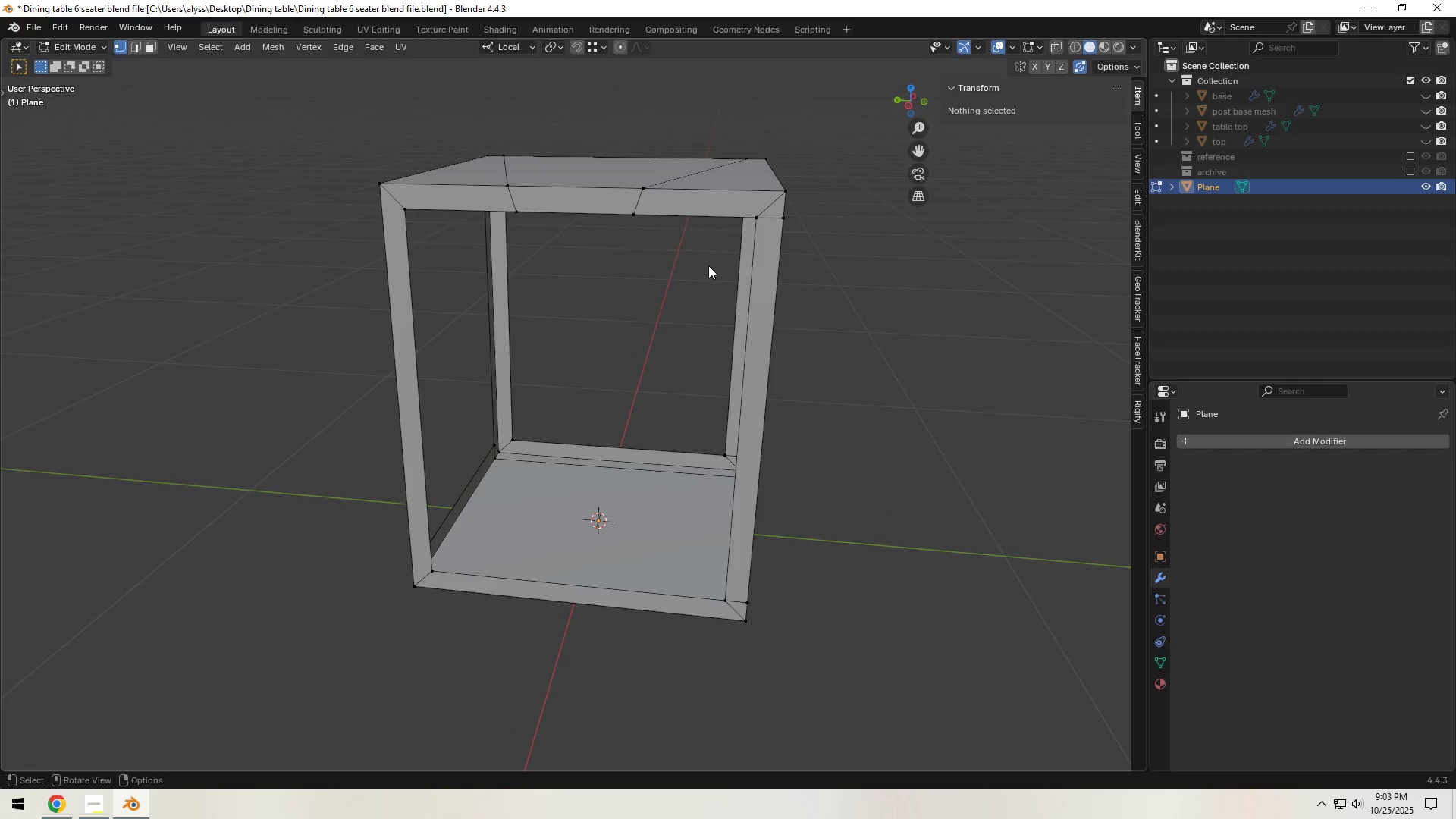 
hold_key(key=ShiftLeft, duration=0.31)
 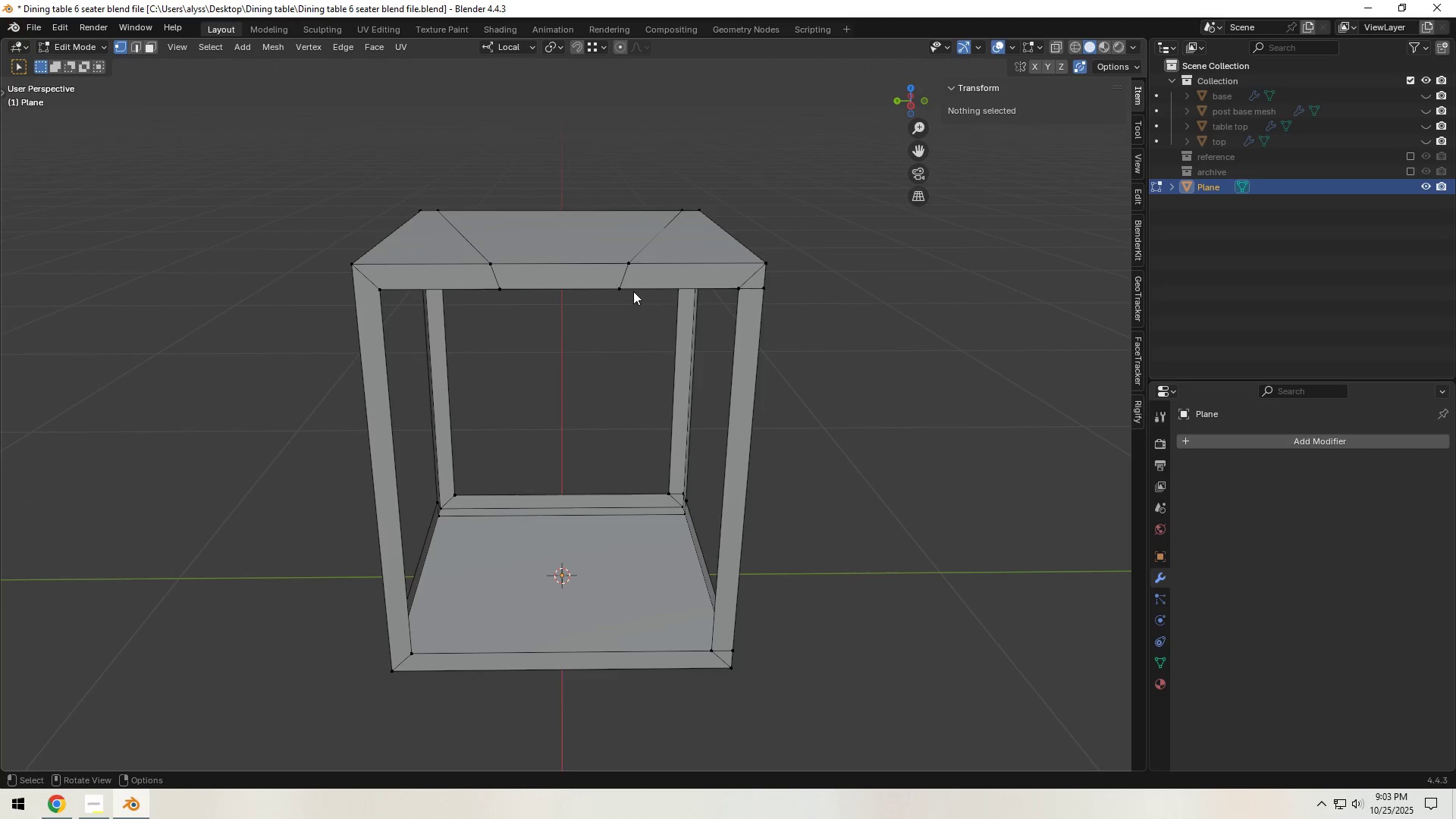 
left_click([621, 284])
 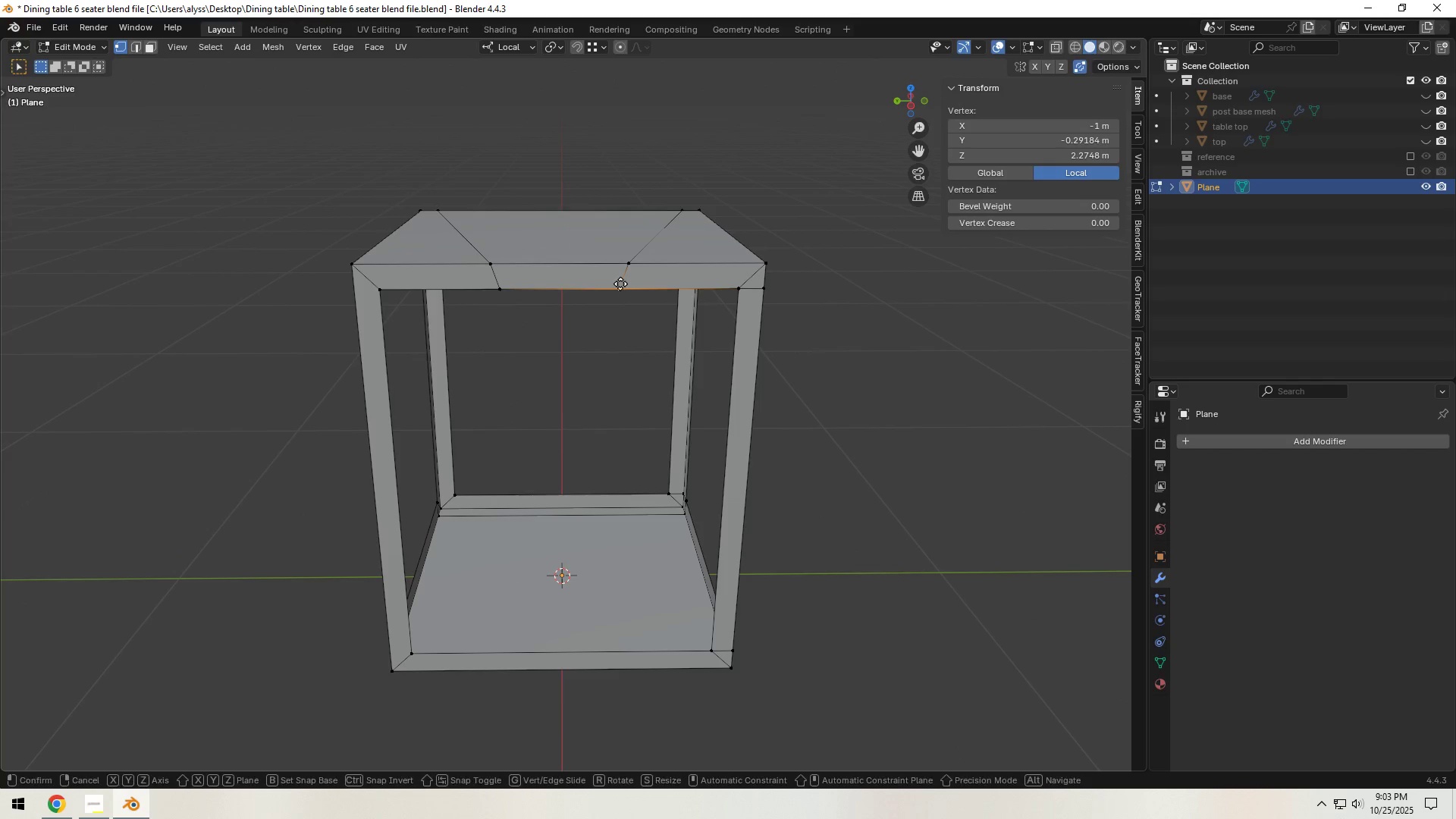 
type(gx)
 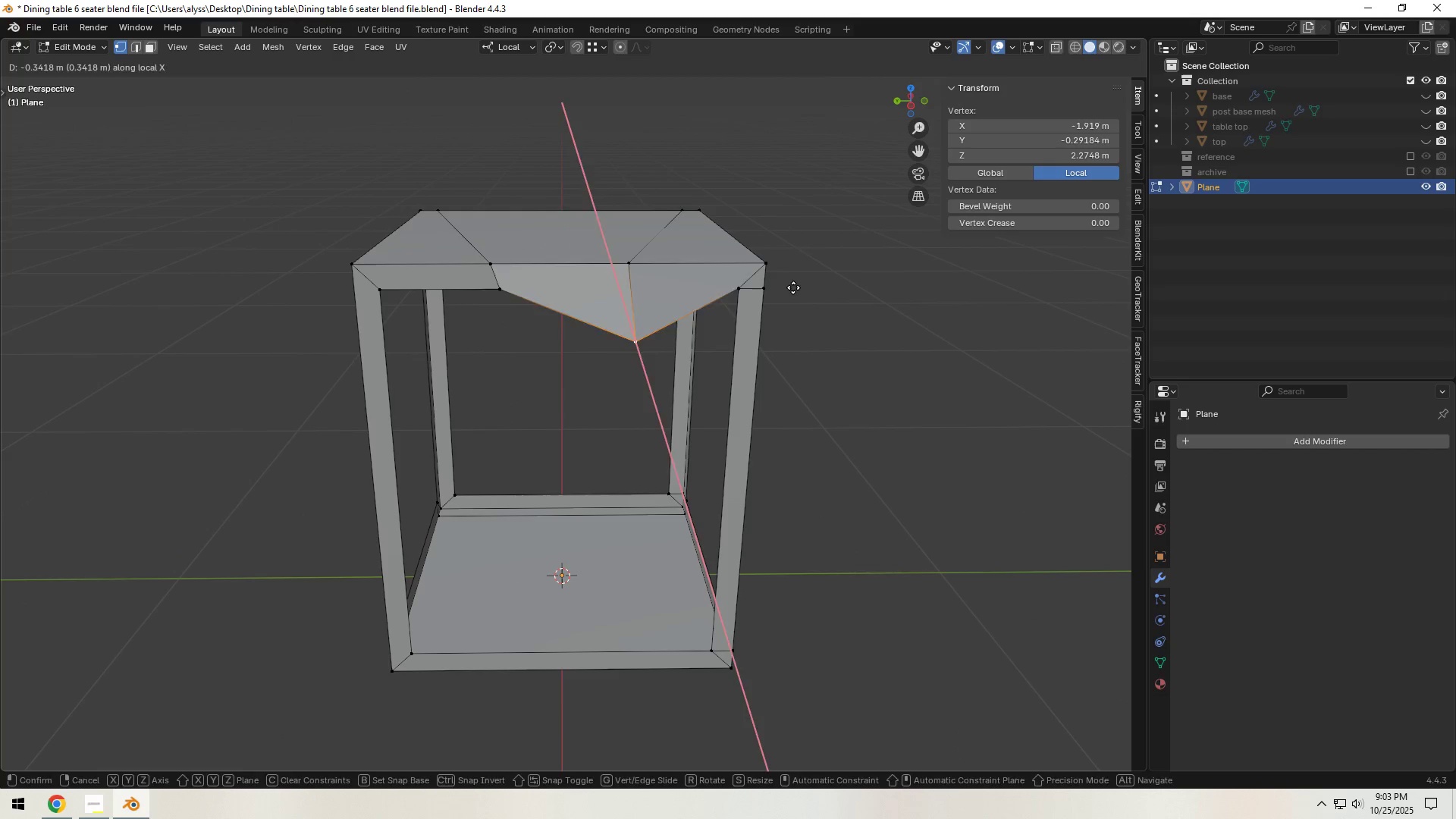 
right_click([793, 287])
 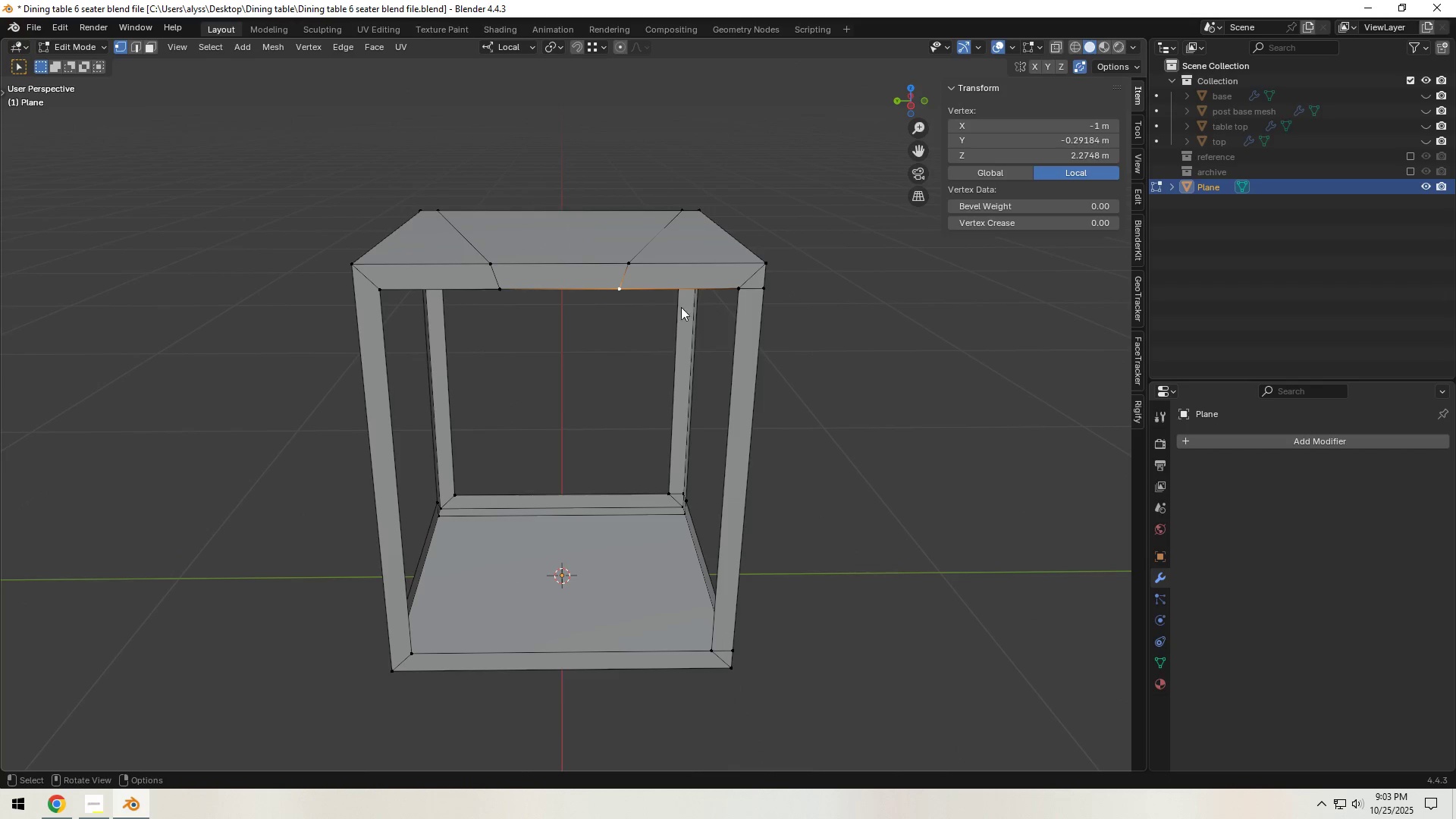 
type(gy)
 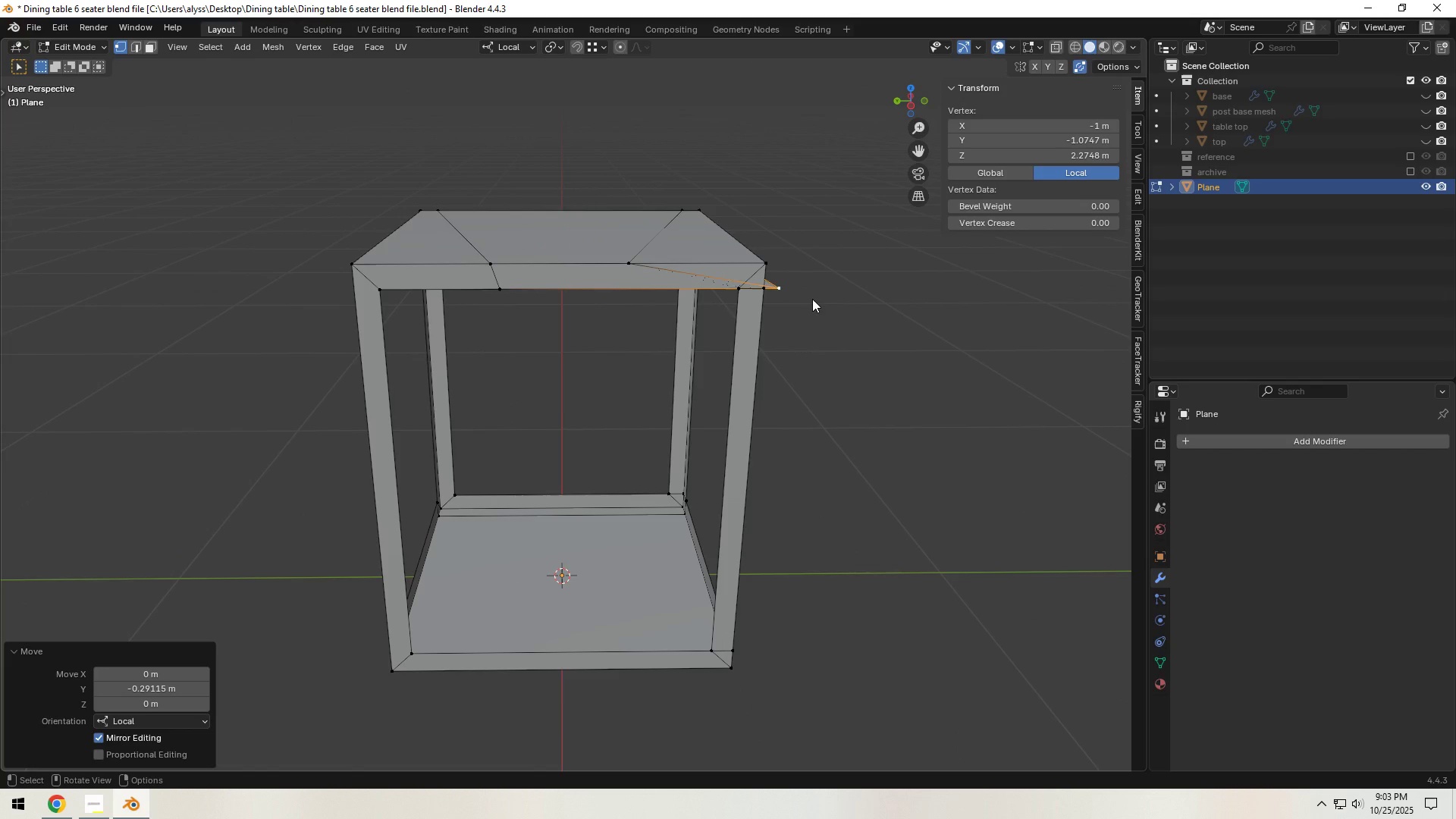 
key(Control+X)
 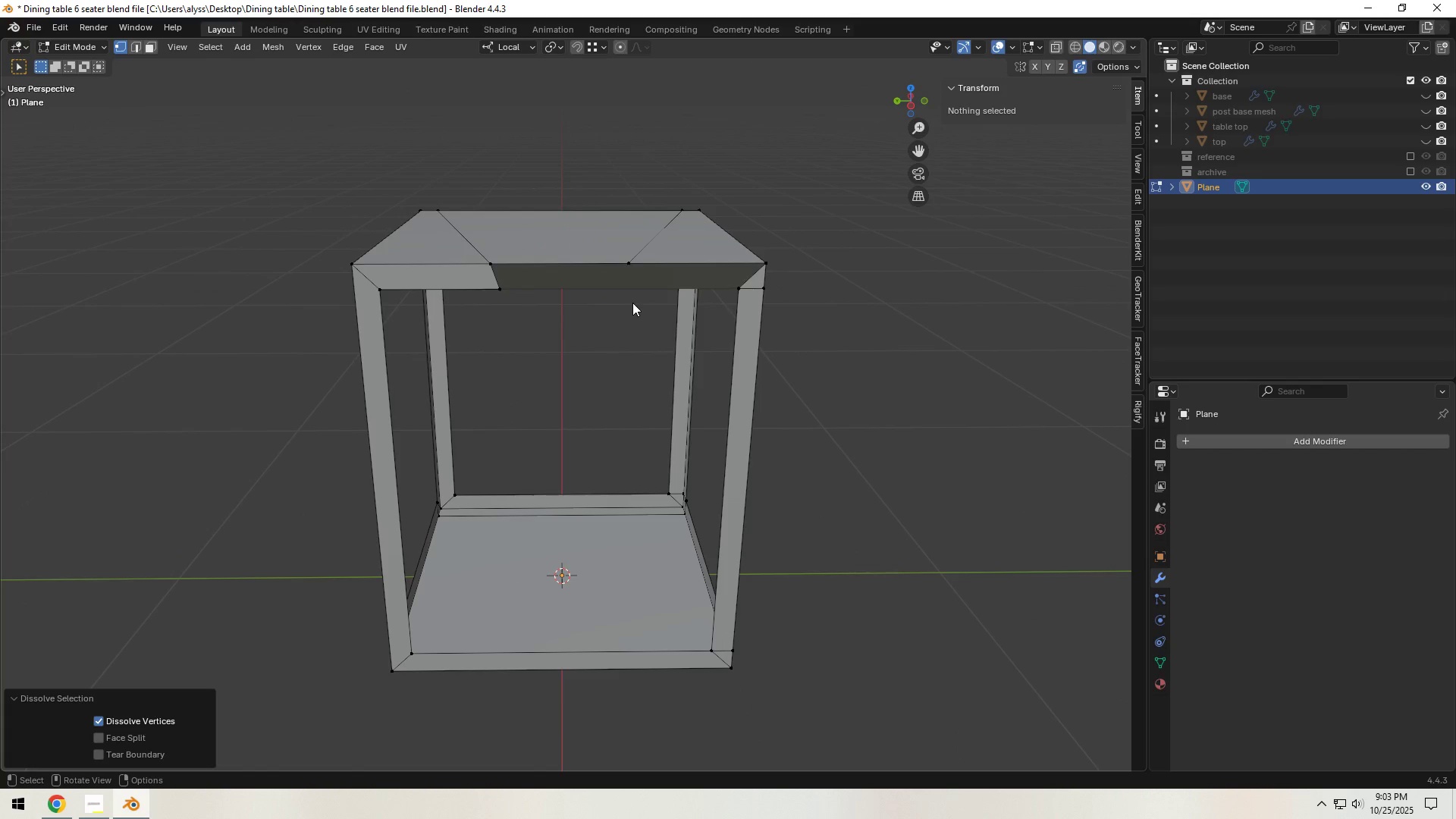 
key(Control+Z)
 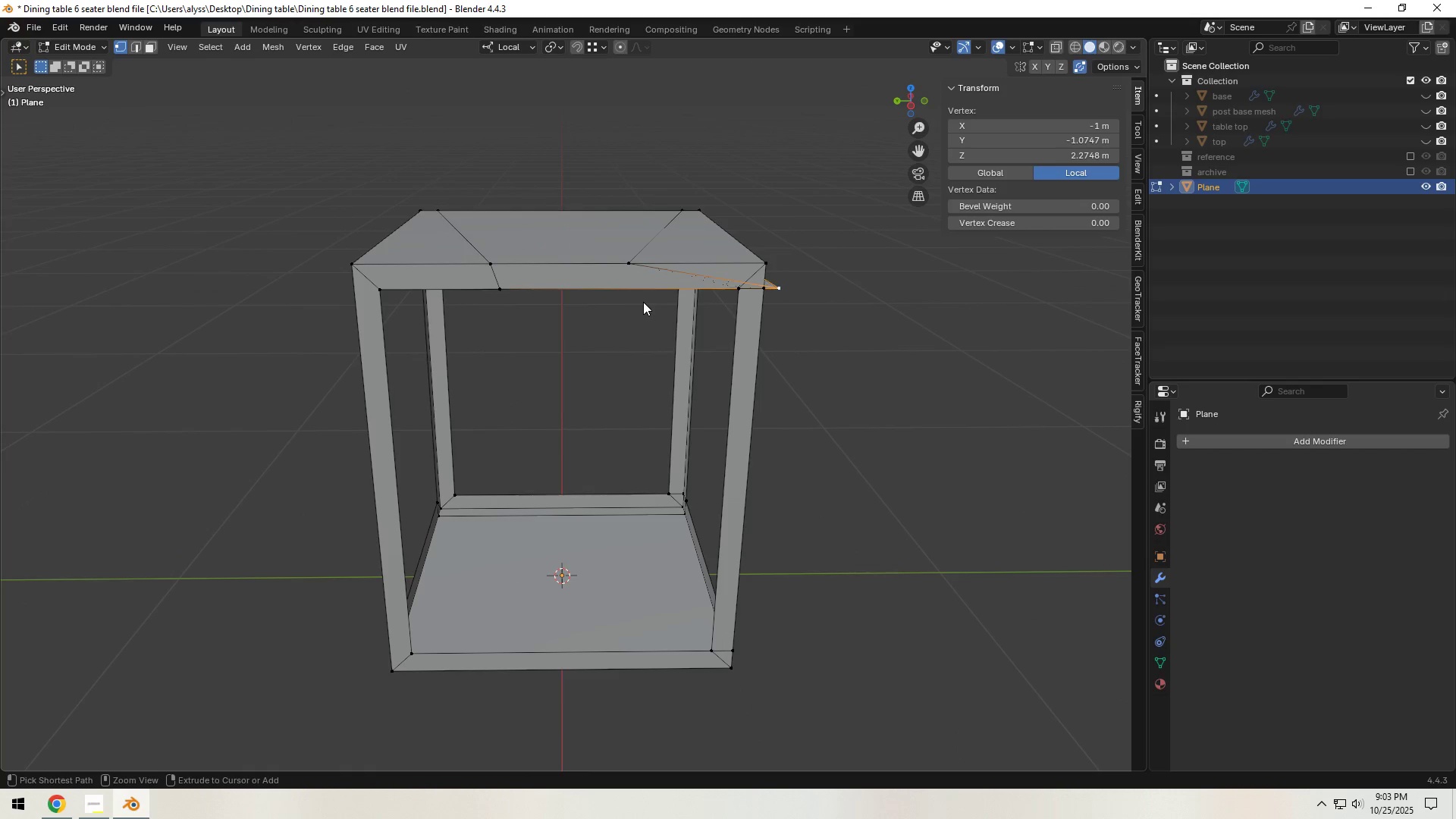 
key(Control+Z)
 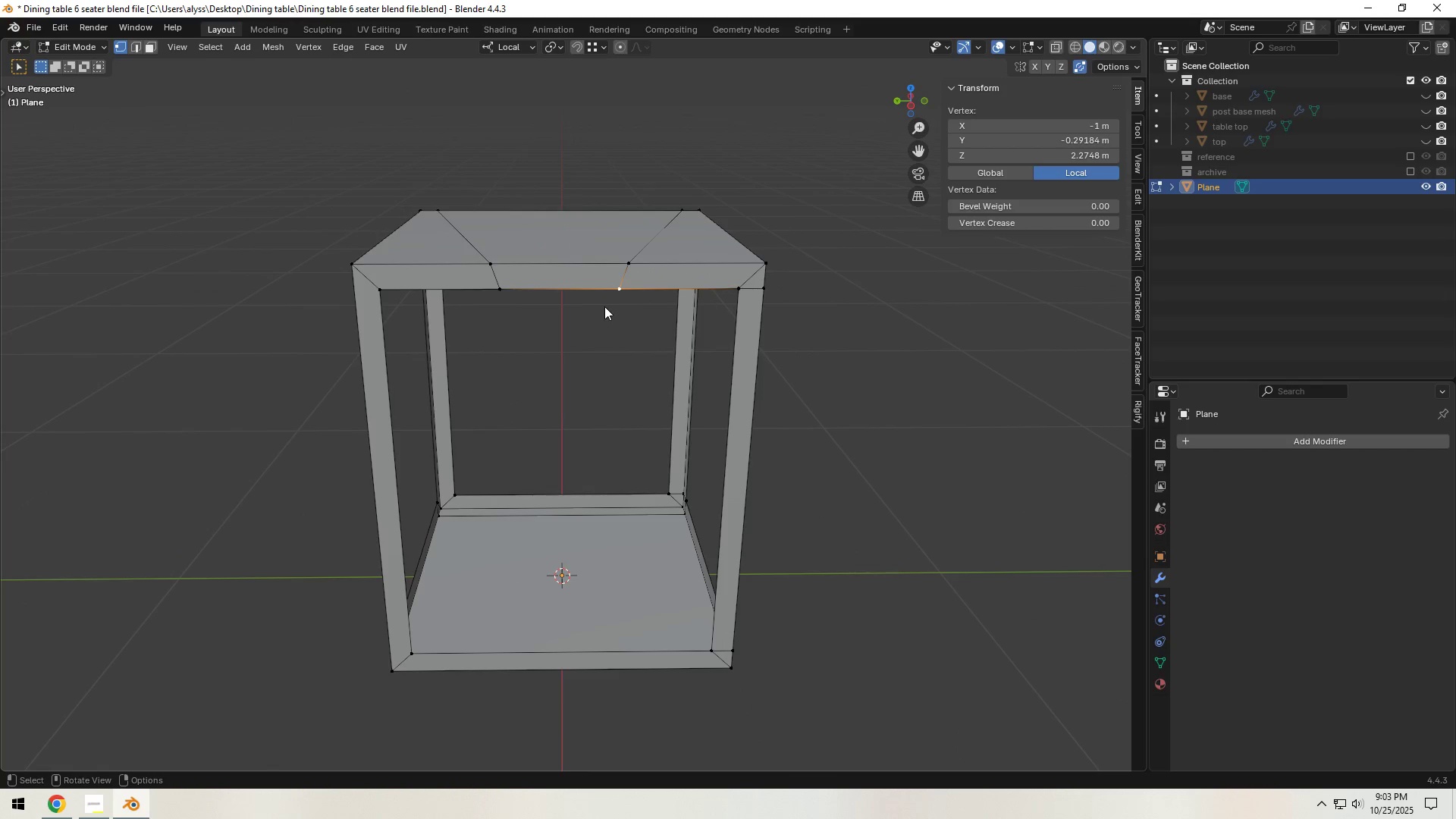 
type(gg)
 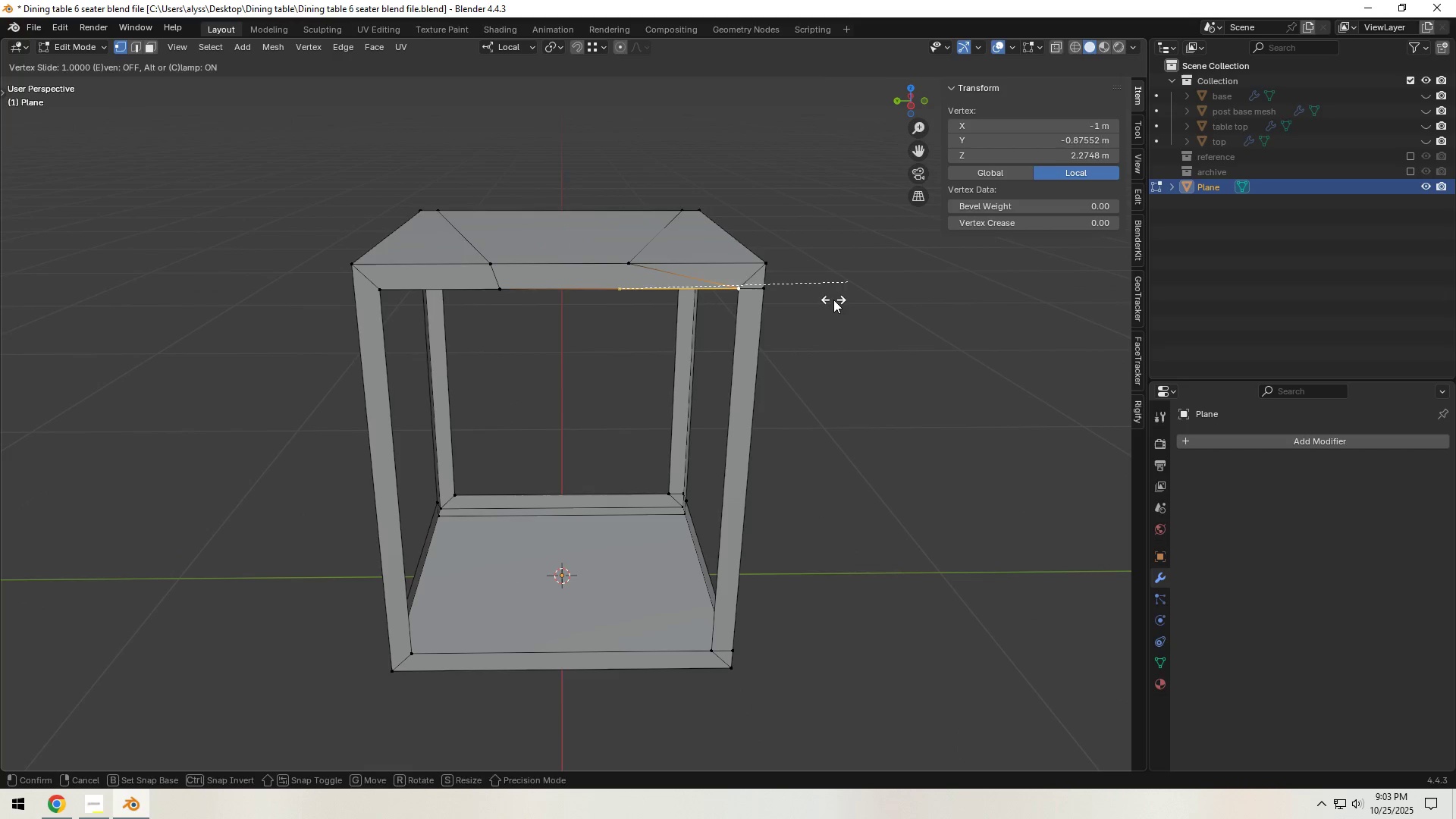 
left_click([834, 300])
 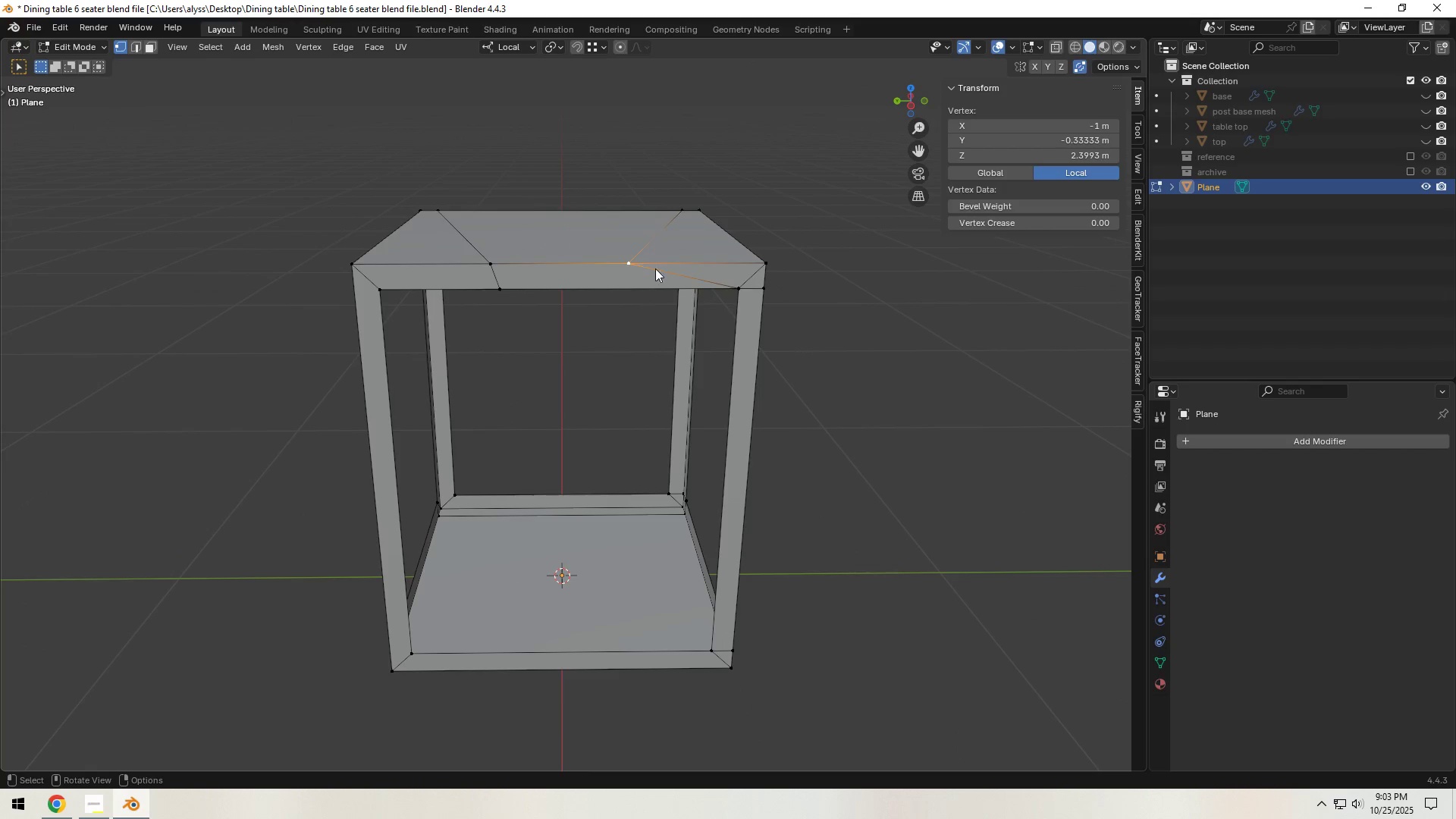 
type(gy)
 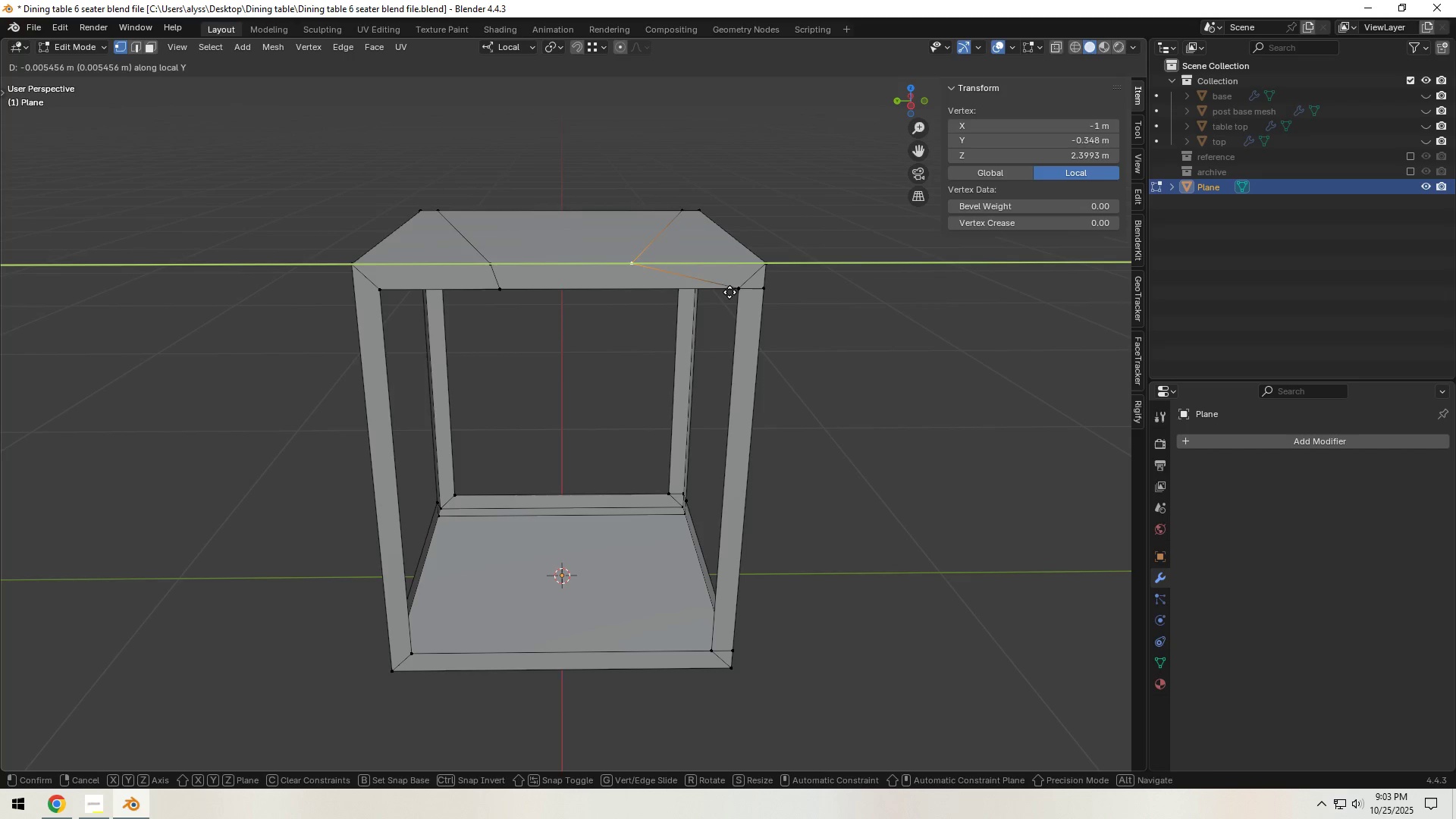 
hold_key(key=ControlLeft, duration=0.6)
left_click([730, 292])
 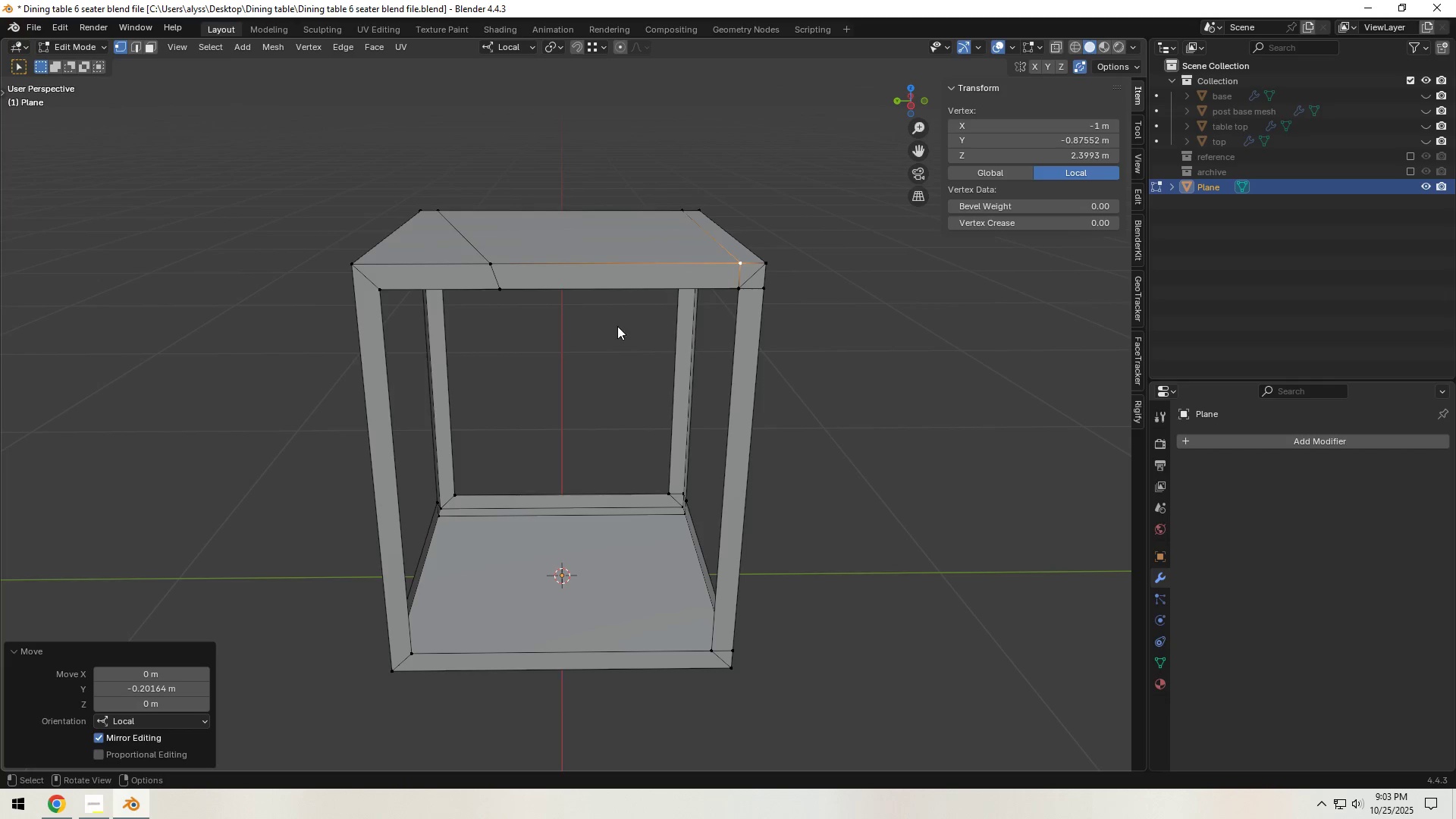 
hold_key(key=ShiftLeft, duration=0.35)
 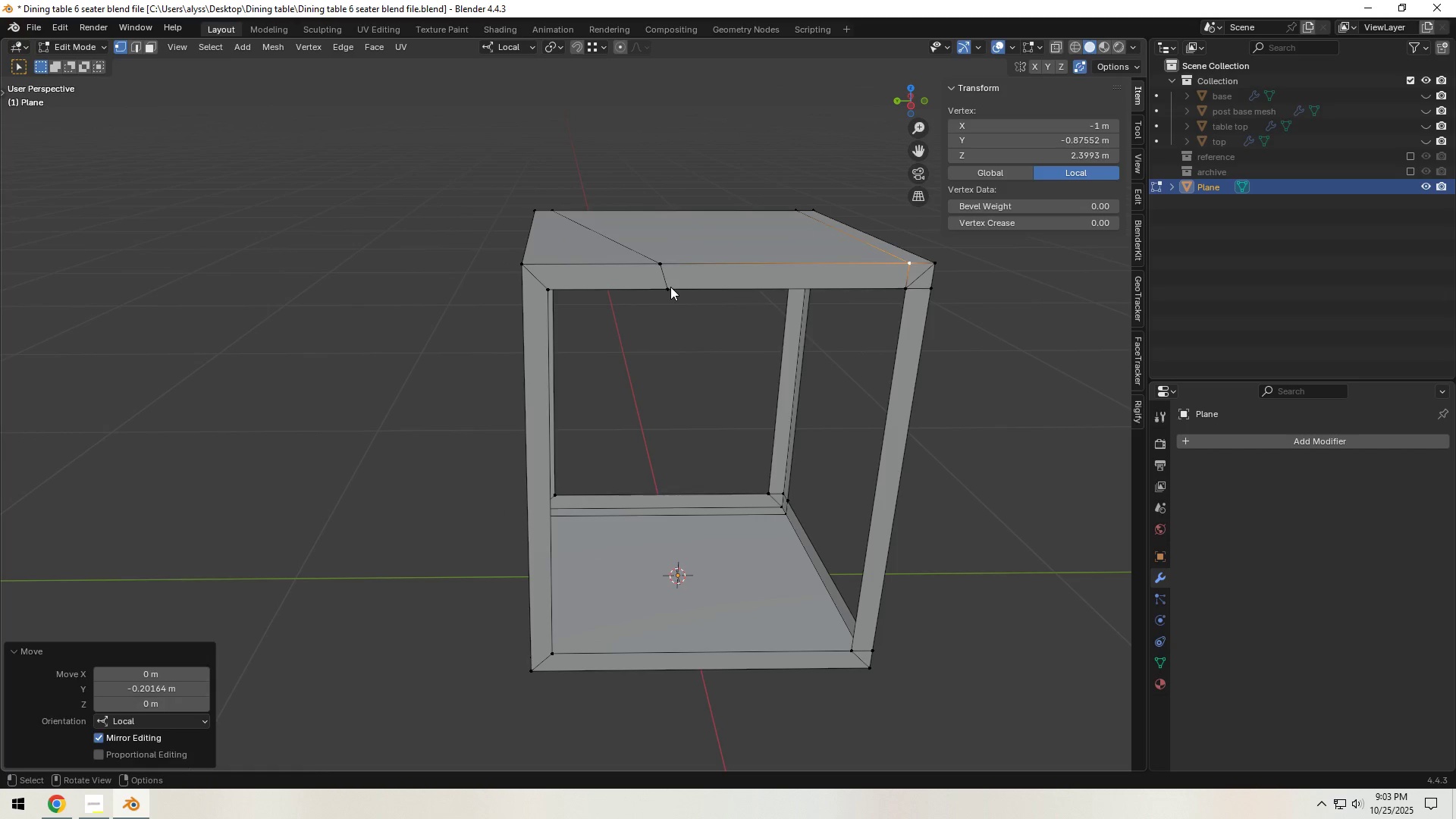 
left_click([670, 287])
 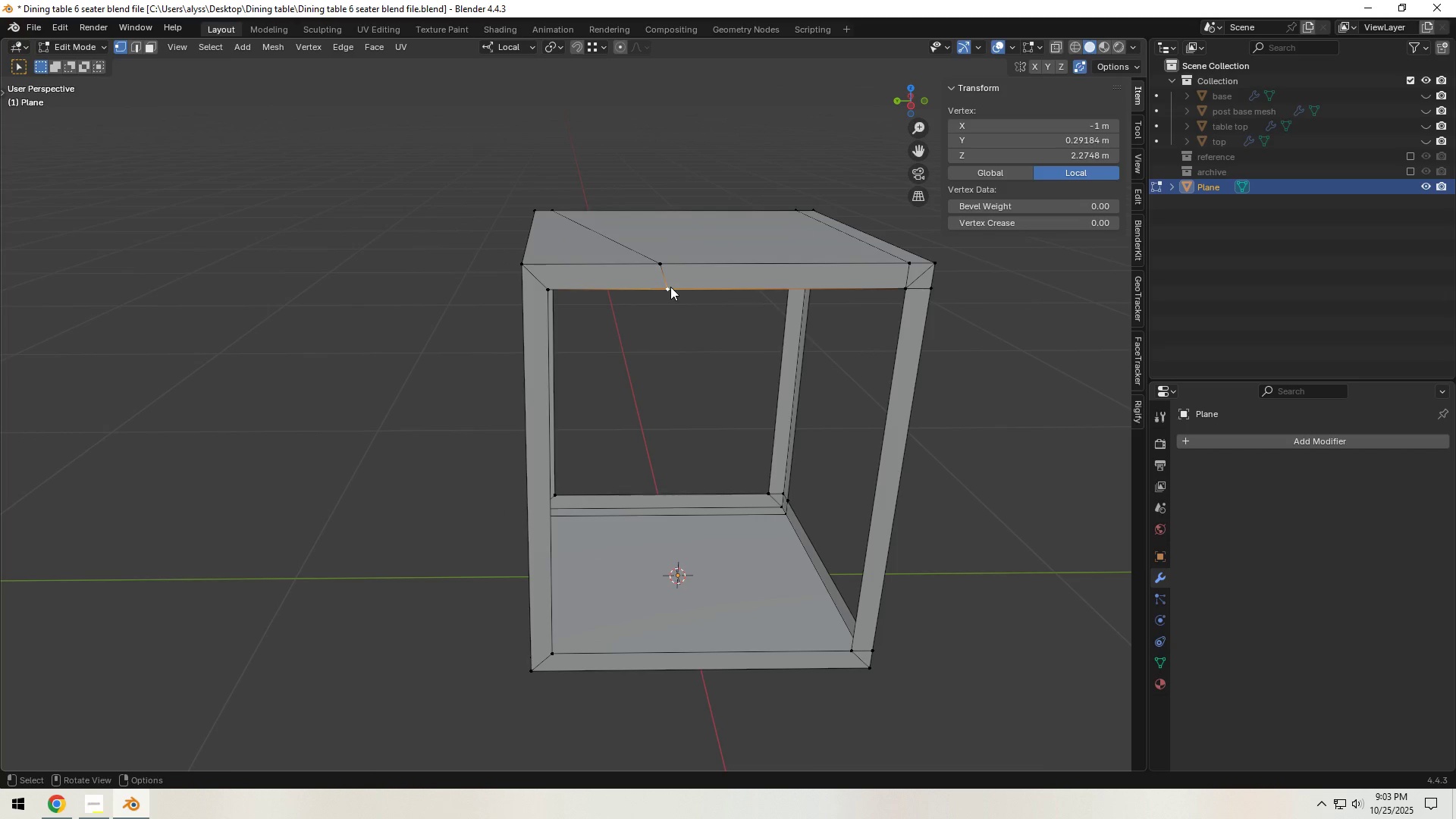 
type(gg)
 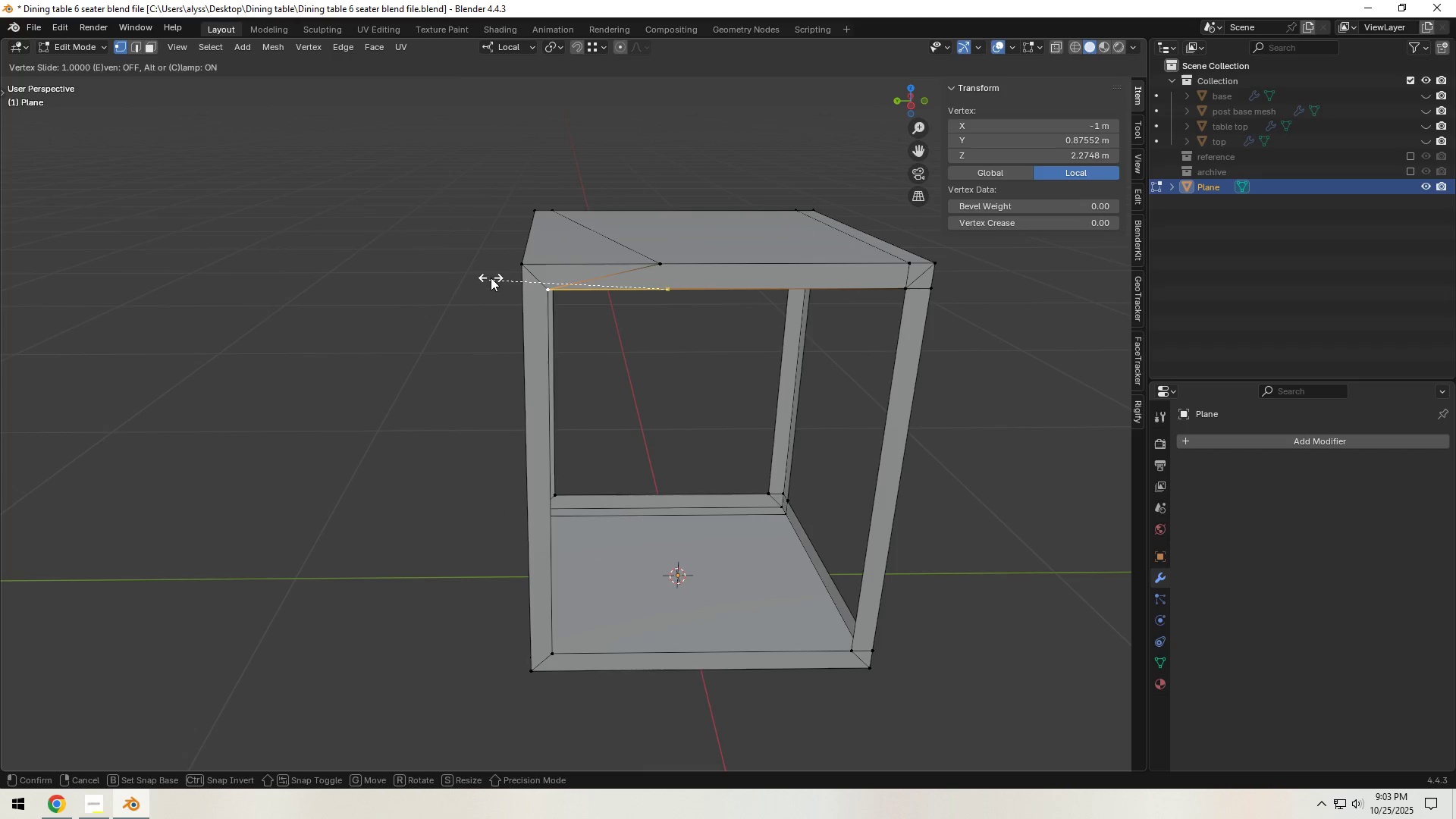 
left_click([490, 278])
 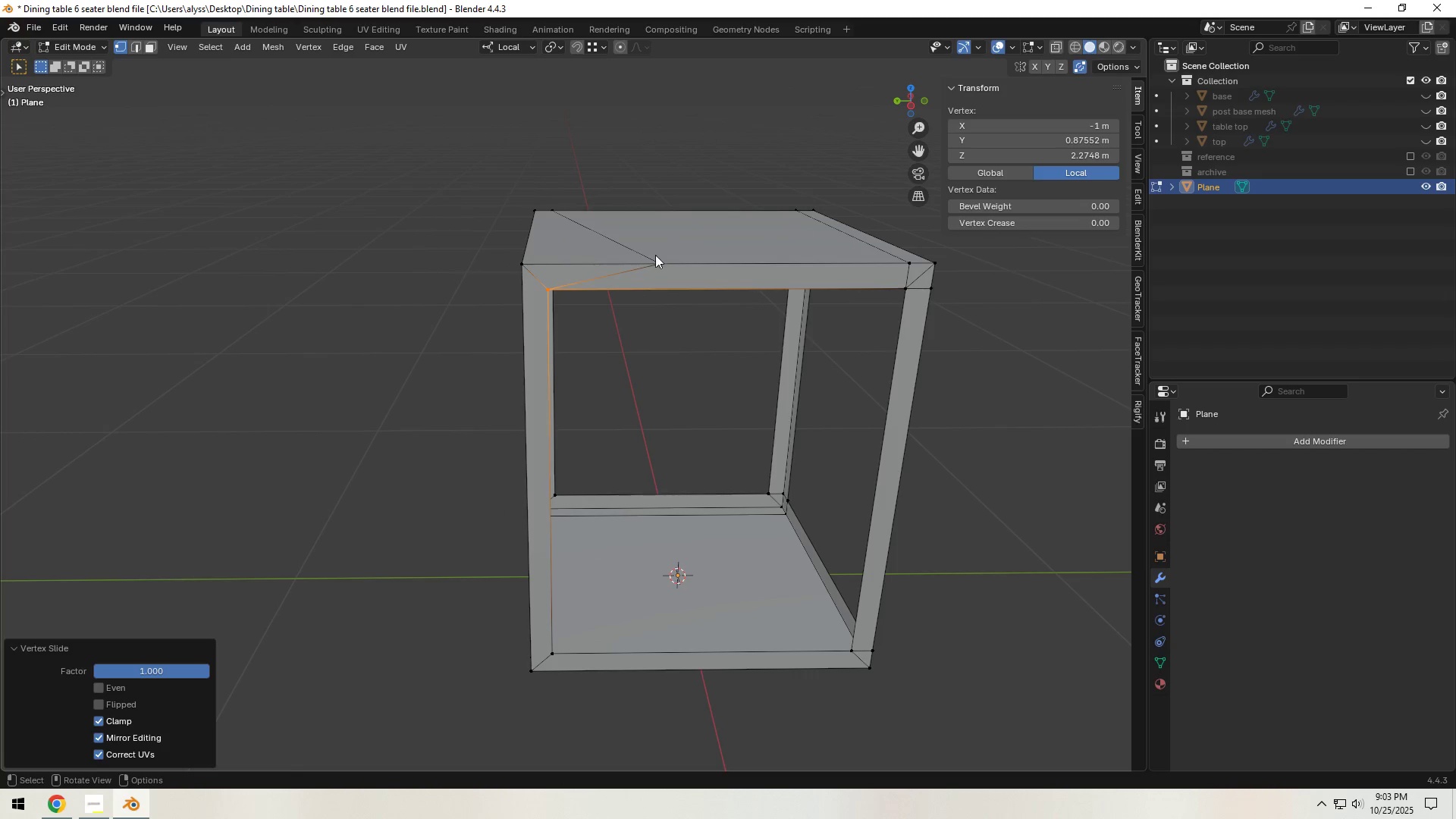 
left_click([656, 255])
 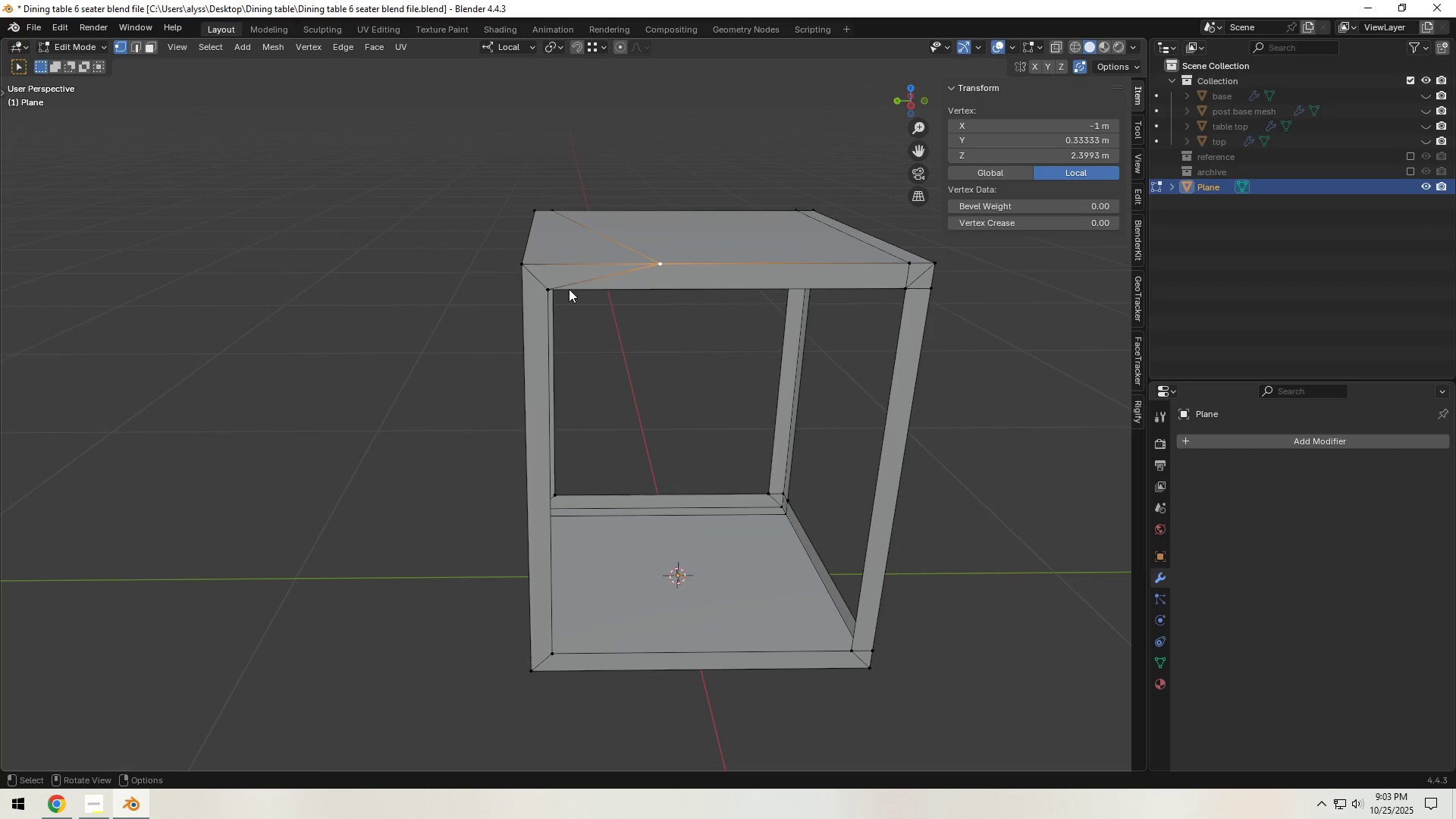 
type(gy)
 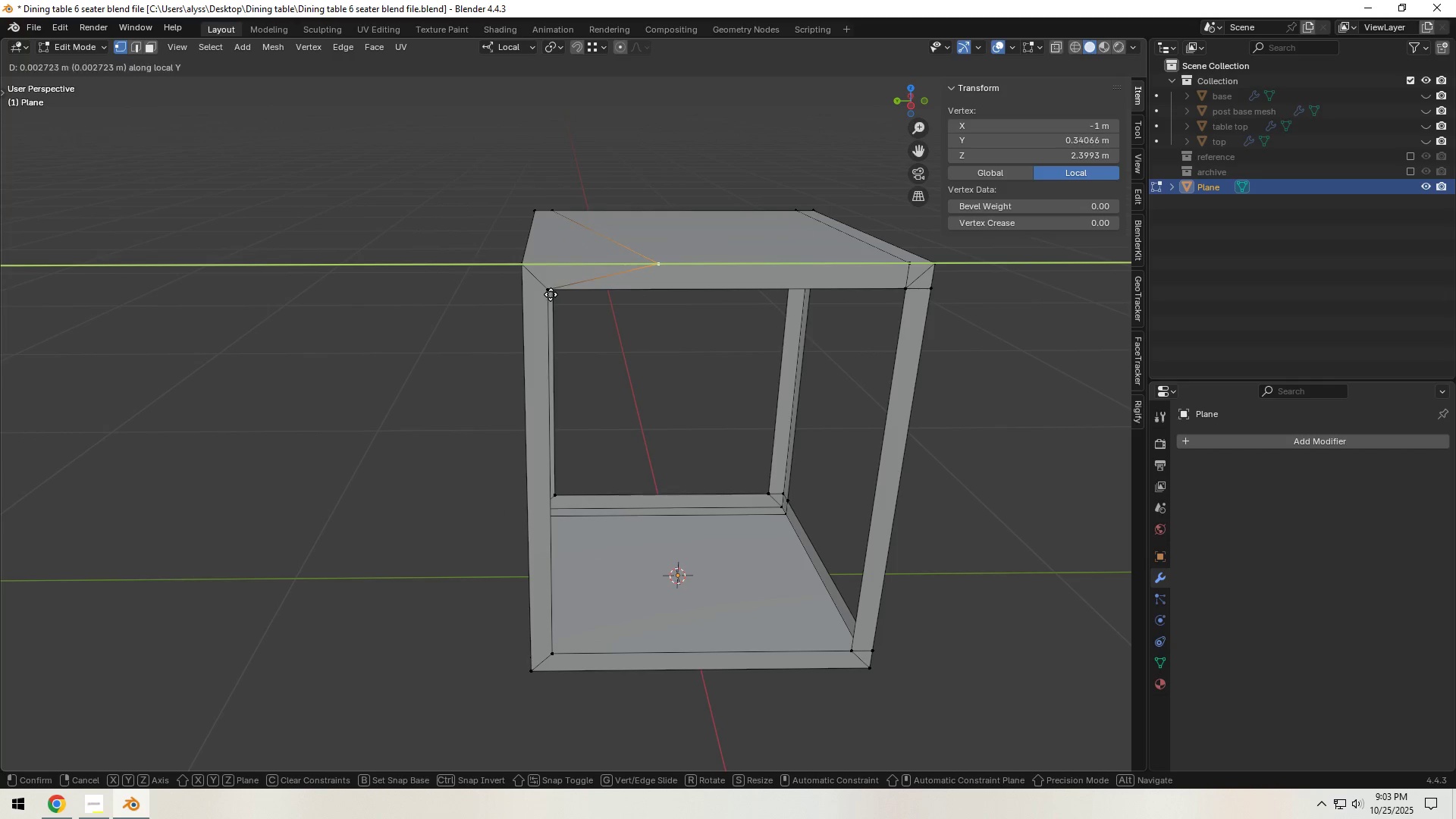 
hold_key(key=ControlLeft, duration=0.54)
left_click([550, 294])
 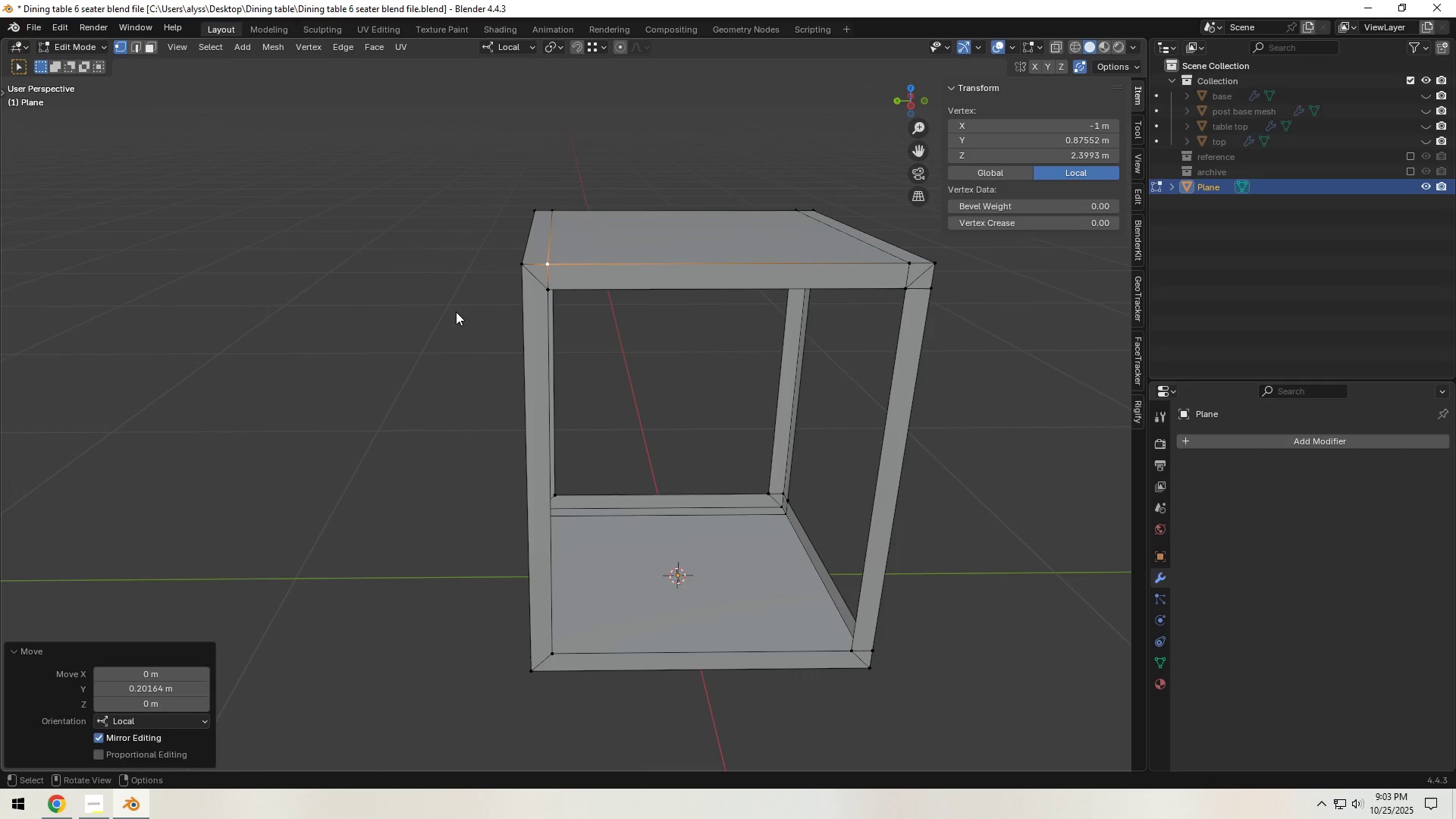 
double_click([456, 312])
 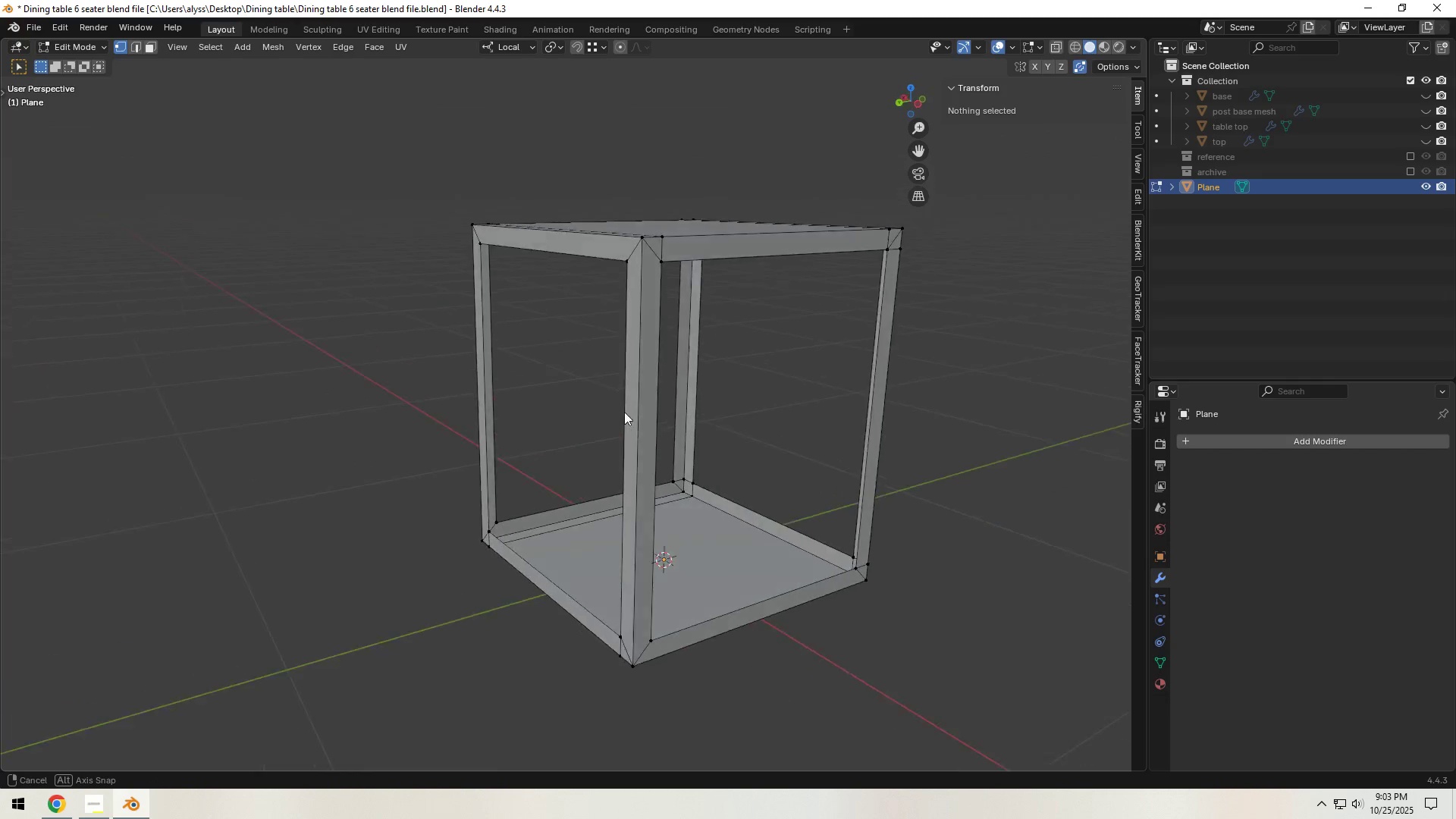 
key(Control+ControlLeft)
 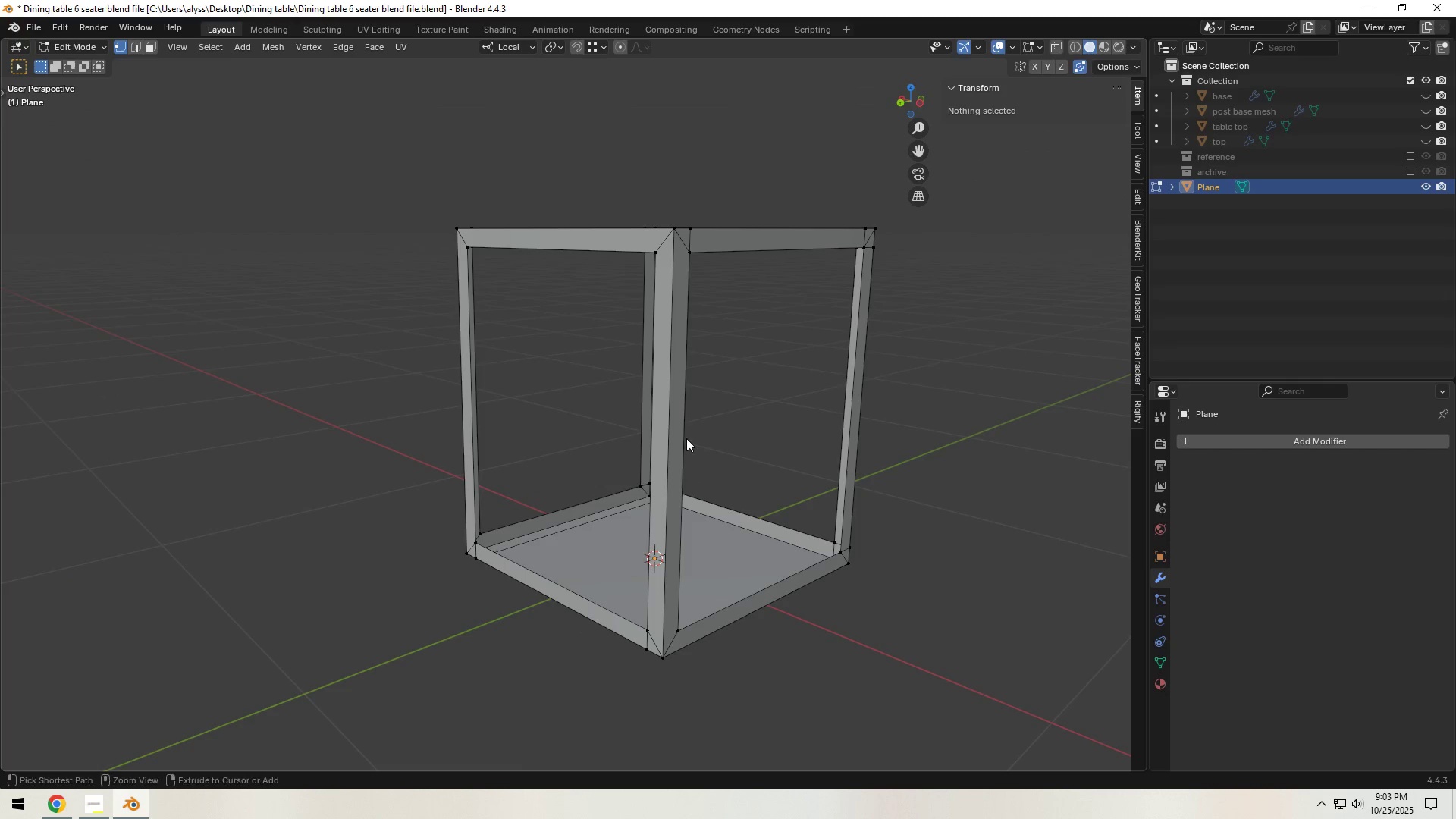 
key(Control+R)
 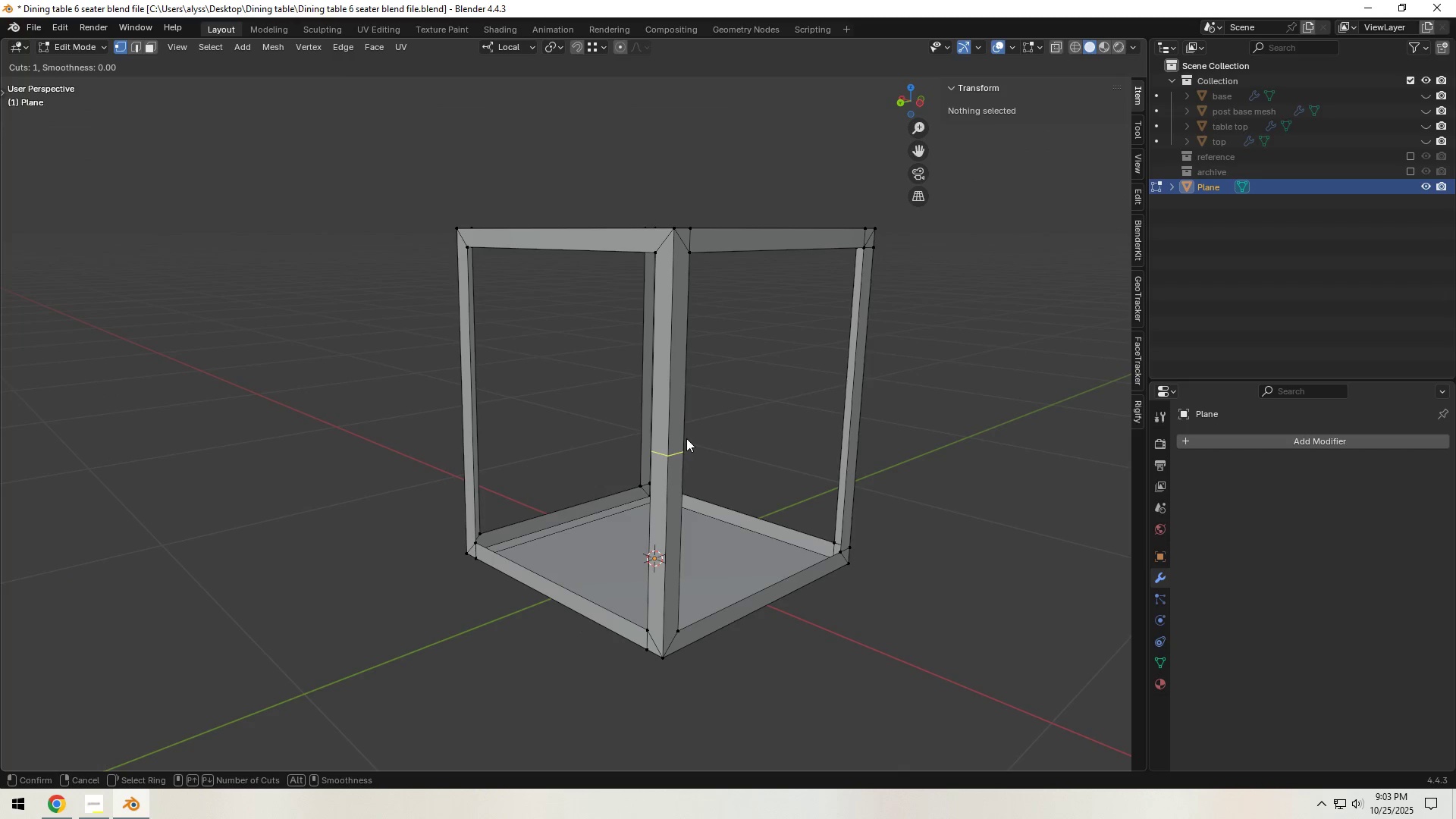 
scroll: coordinate [686, 438], scroll_direction: up, amount: 1.0
 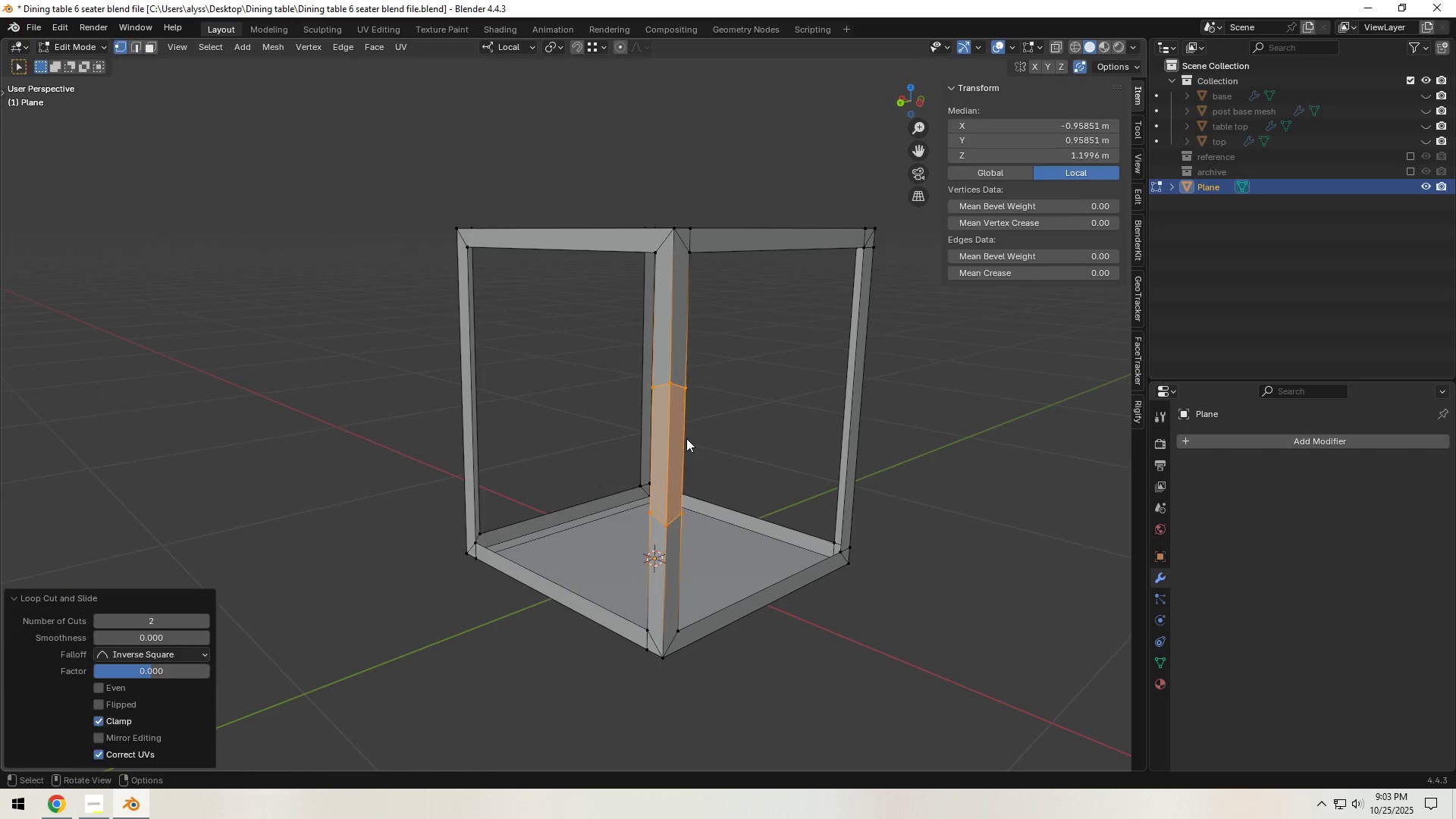 
left_click([686, 438])
 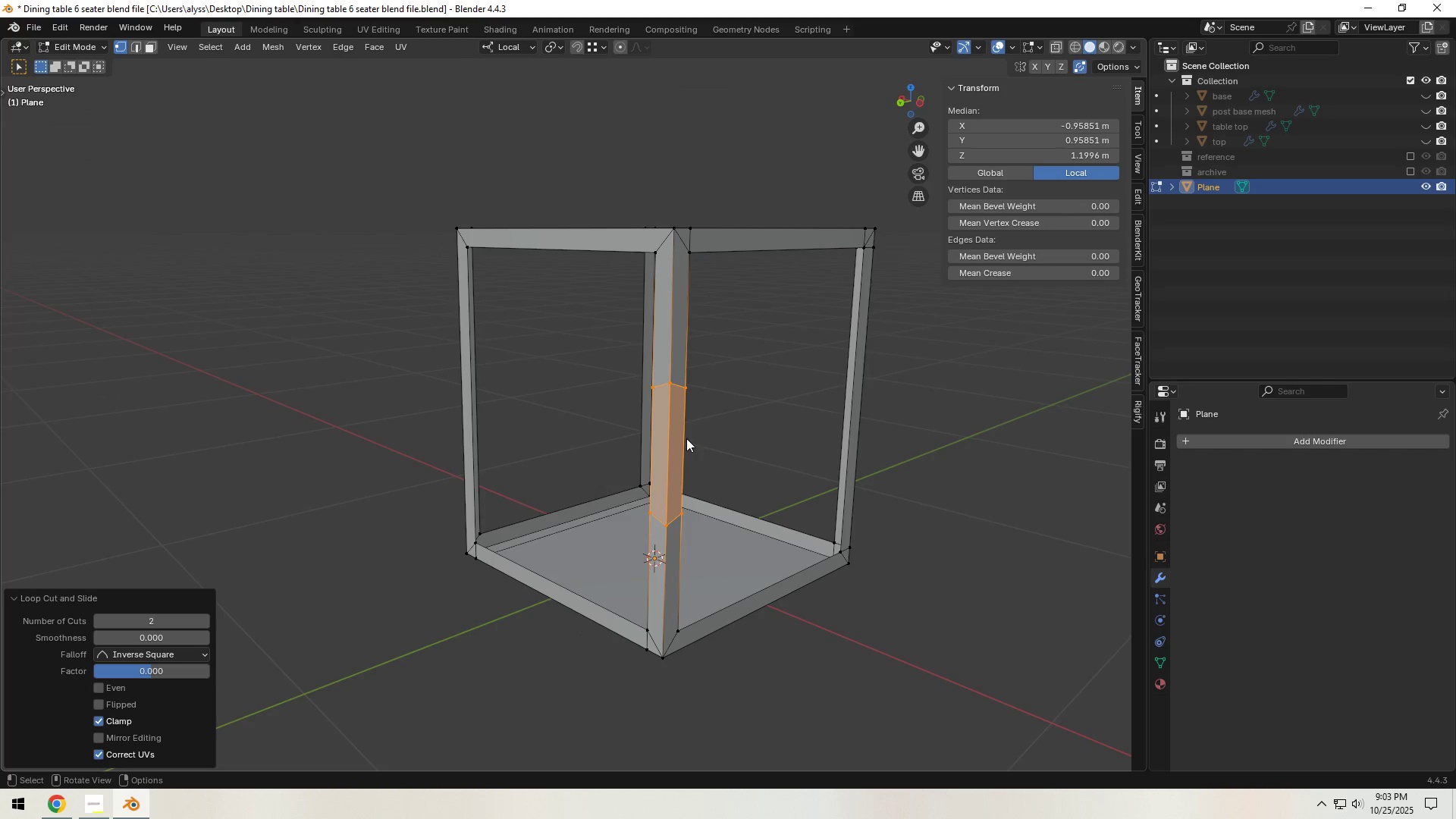 
right_click([686, 438])
 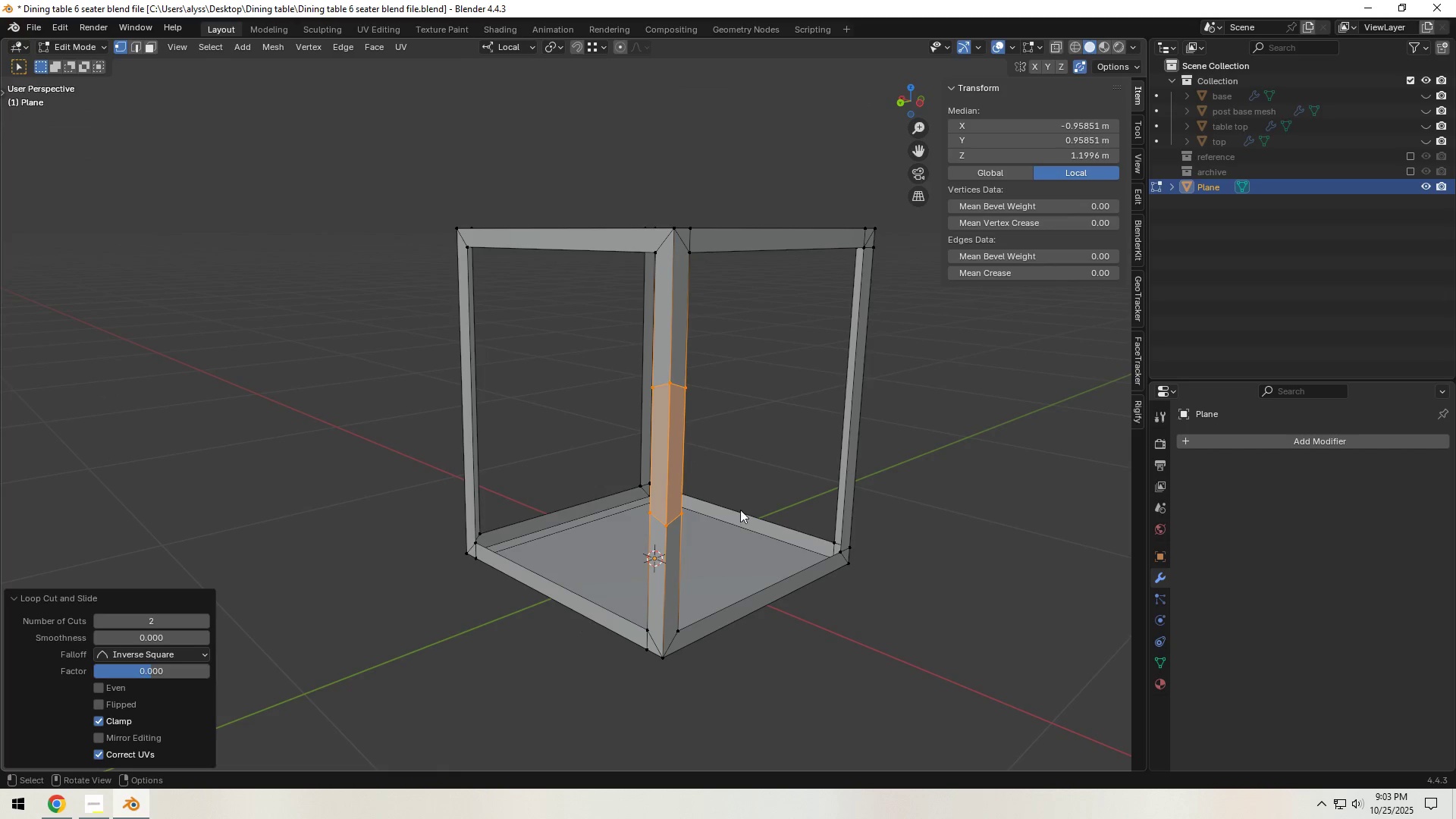 
key(Shift+ShiftLeft)
 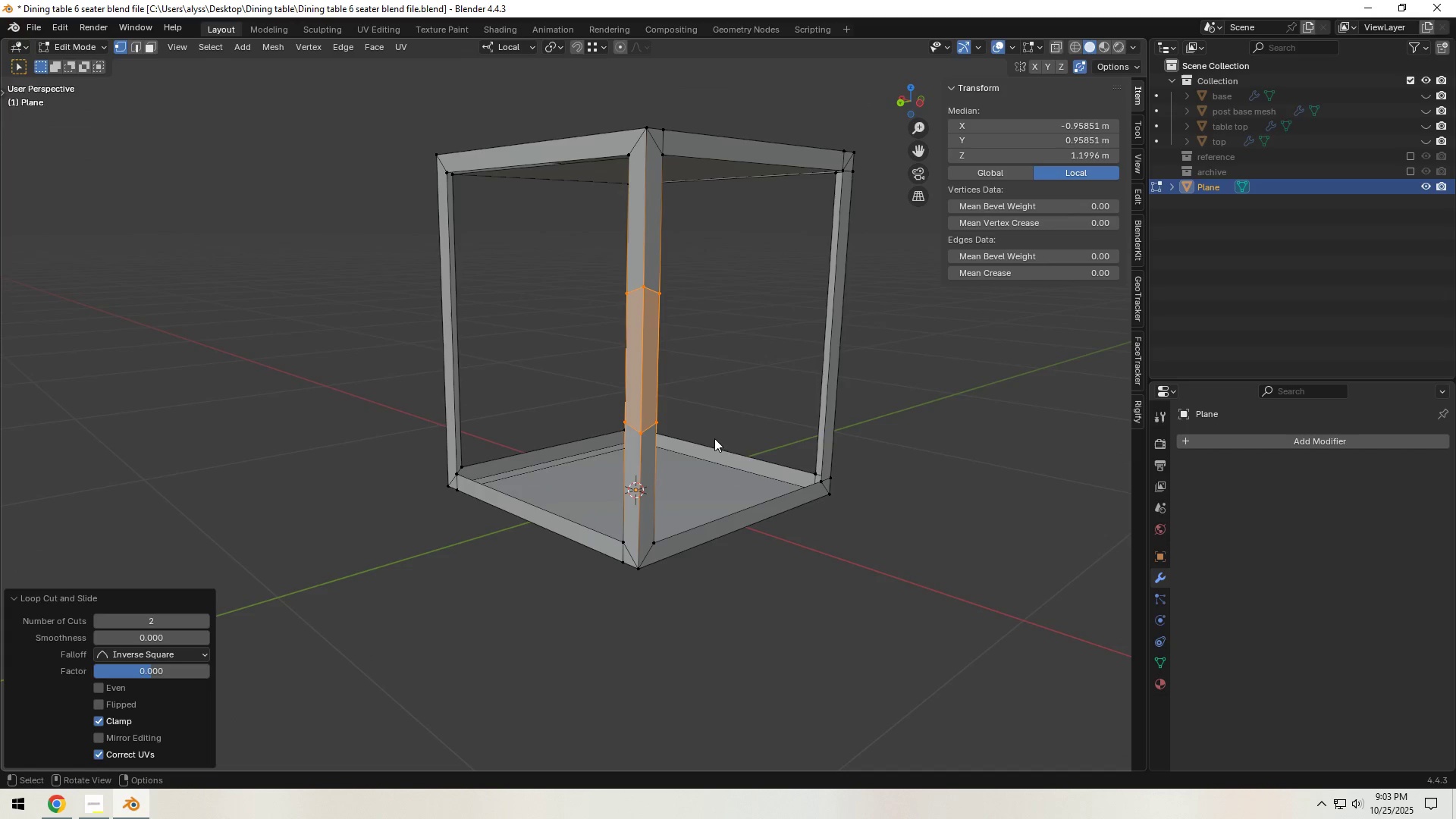 
scroll: coordinate [714, 436], scroll_direction: up, amount: 1.0
 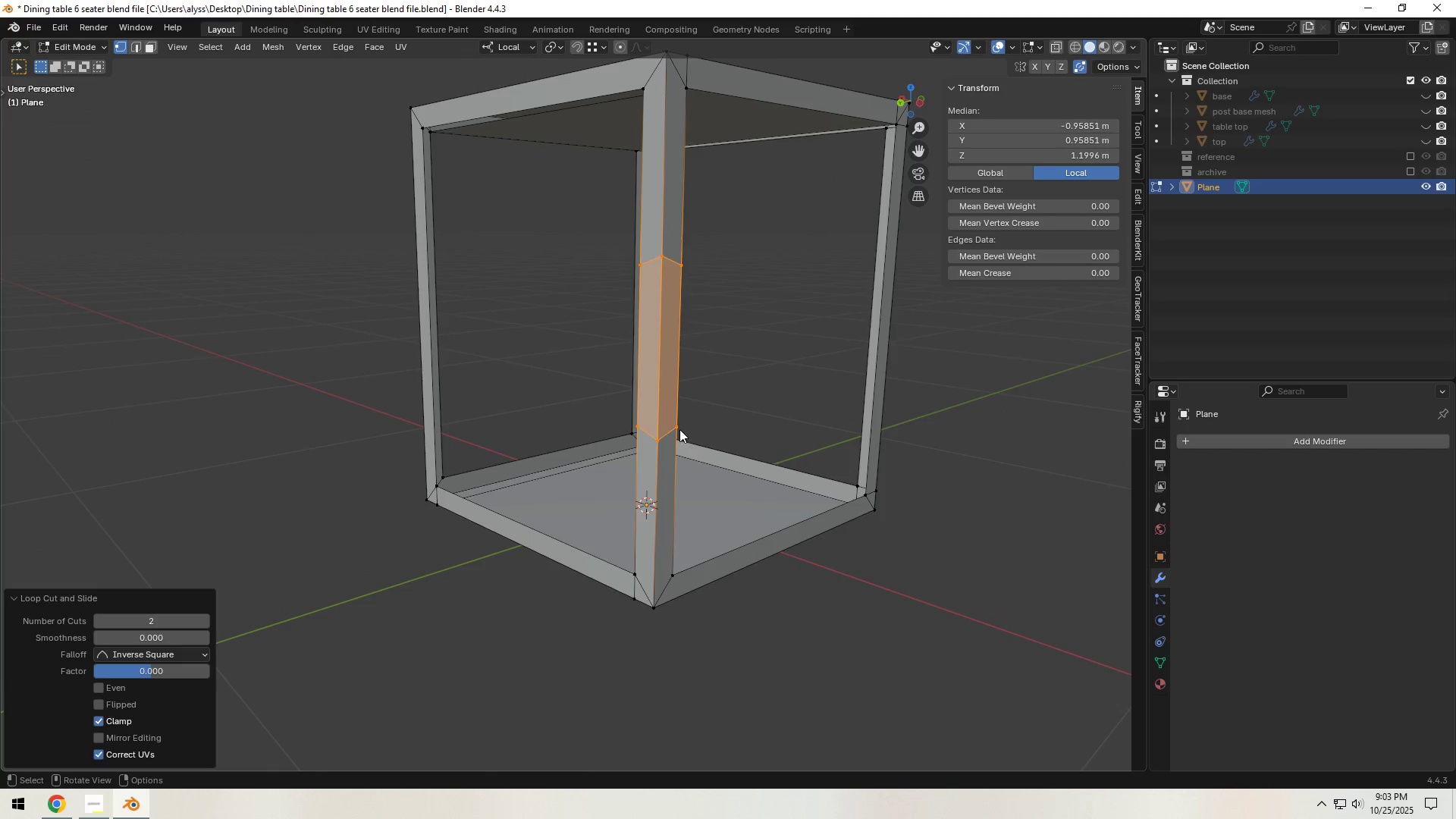 
left_click([679, 429])
 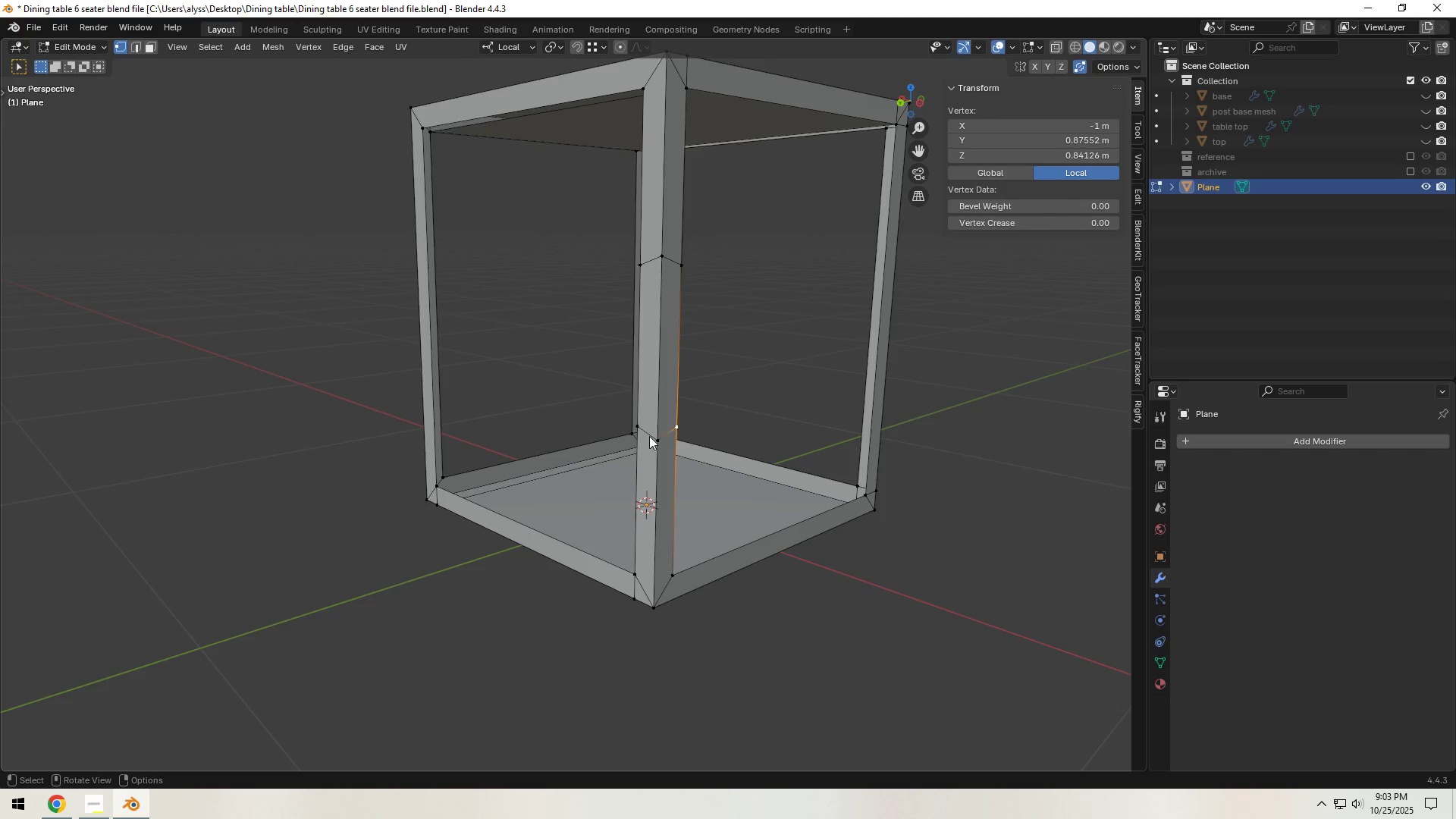 
hold_key(key=ShiftLeft, duration=0.58)
left_click([631, 431])
 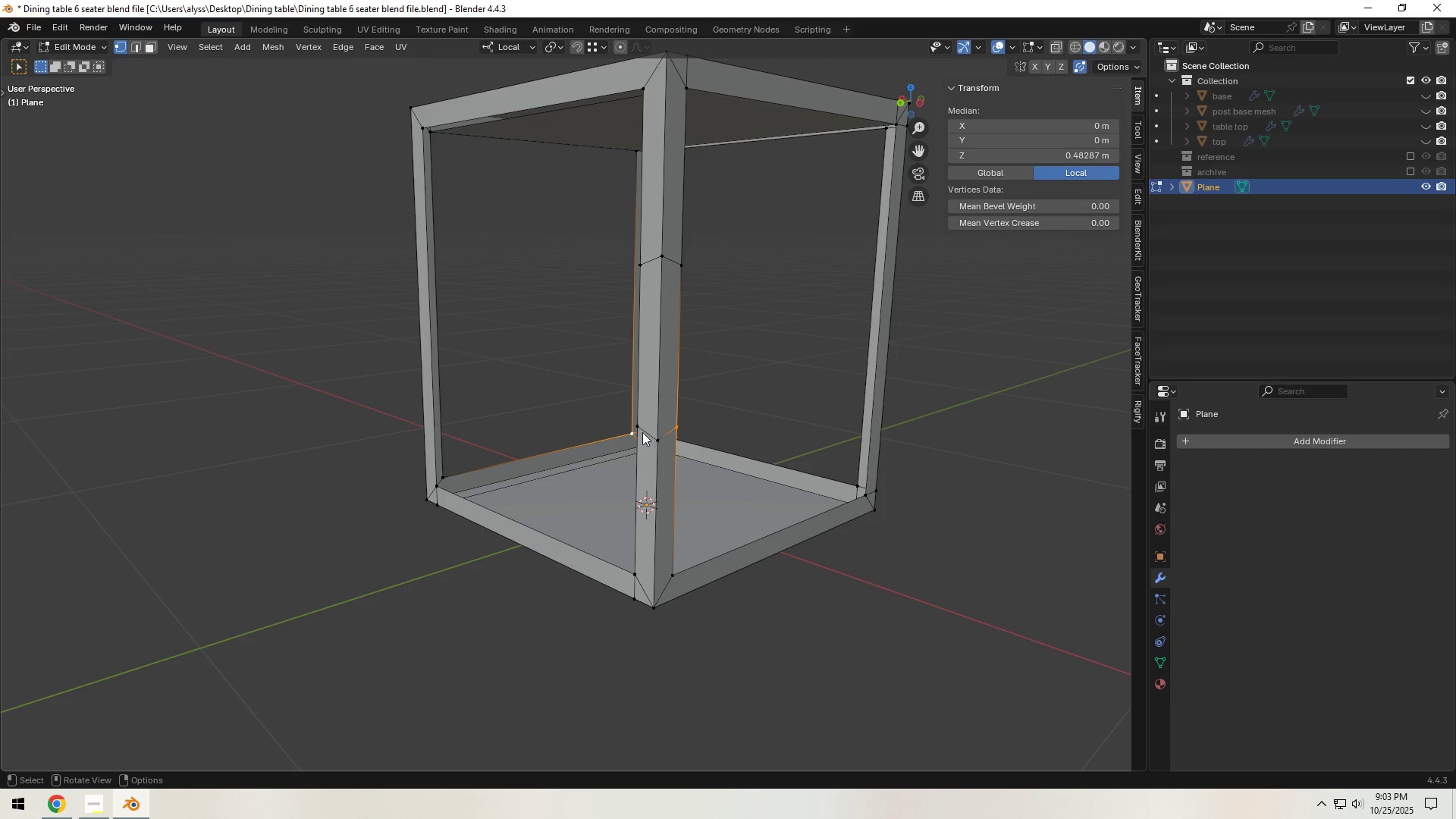 
left_click([637, 426])
 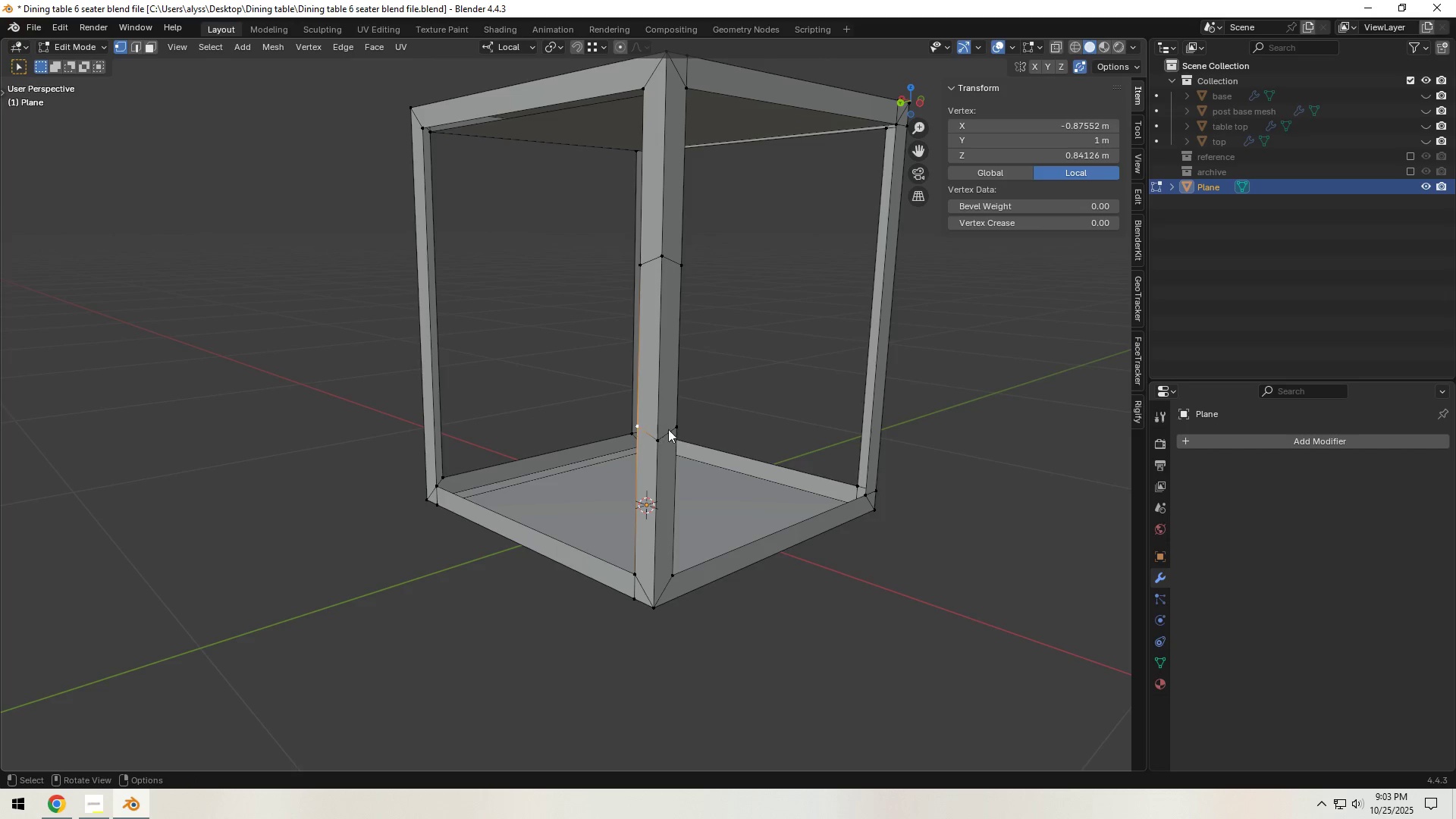 
hold_key(key=ShiftLeft, duration=0.46)
left_click([676, 428])
 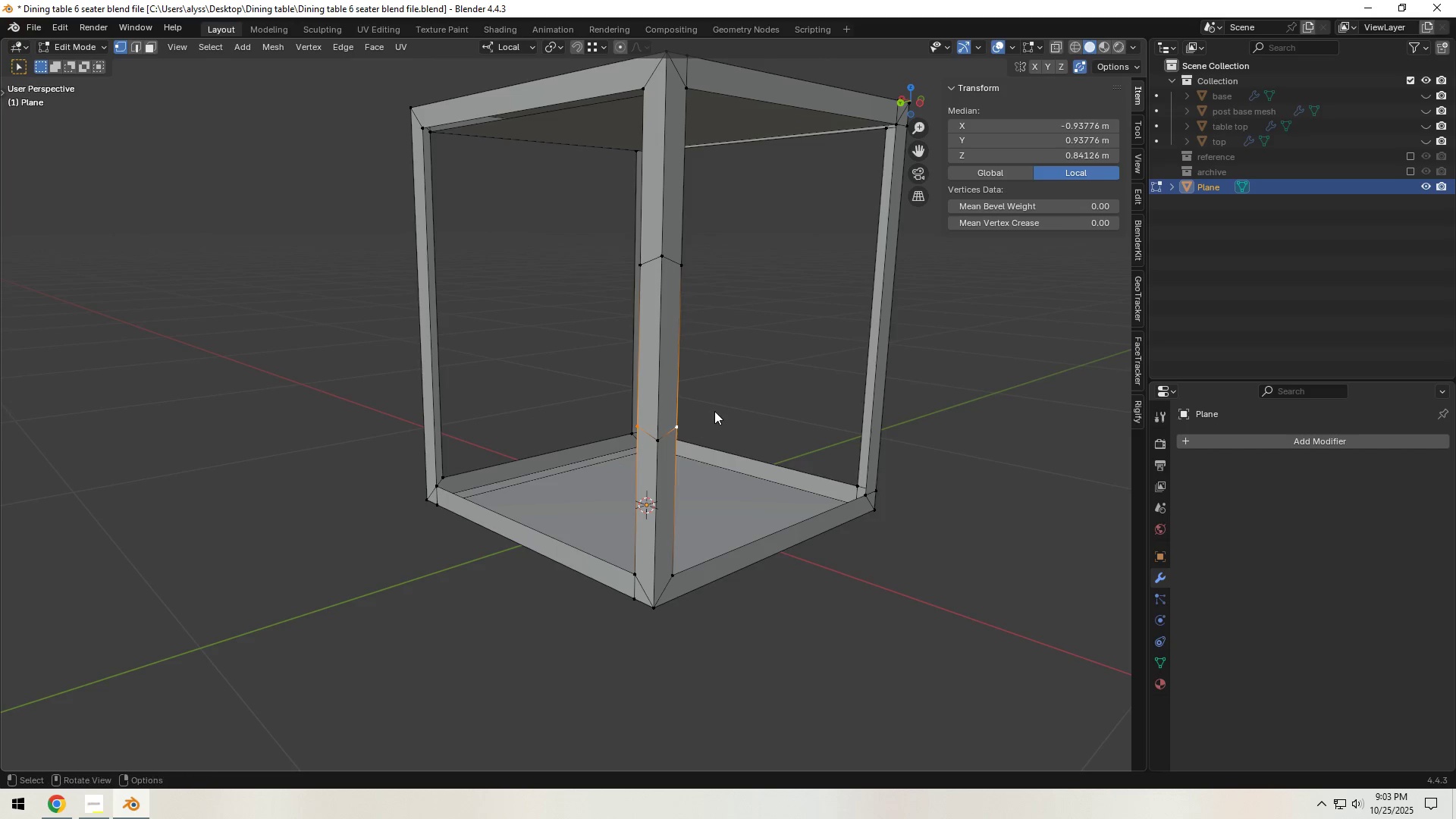 
type(gg)
 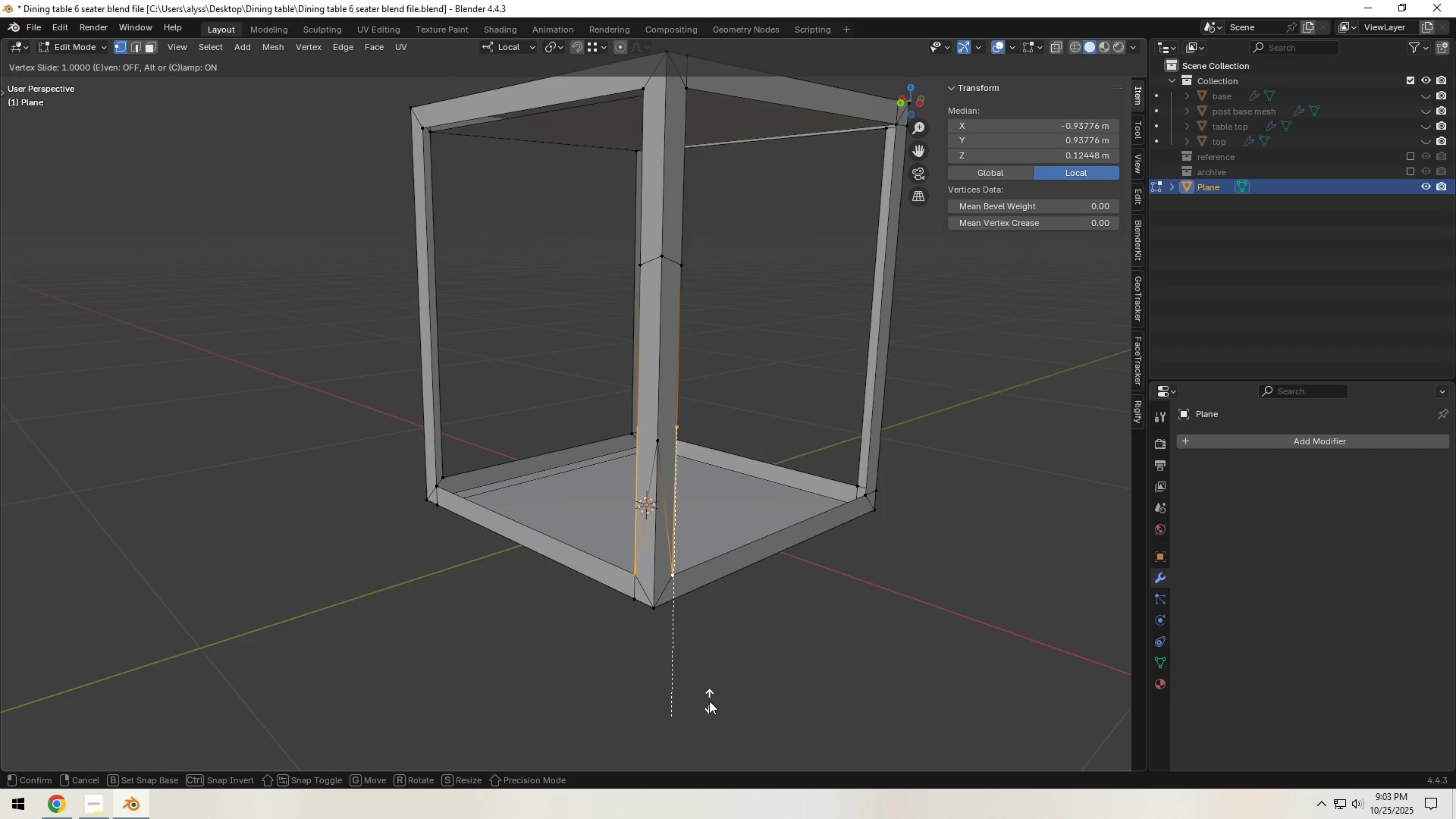 
left_click([709, 701])
 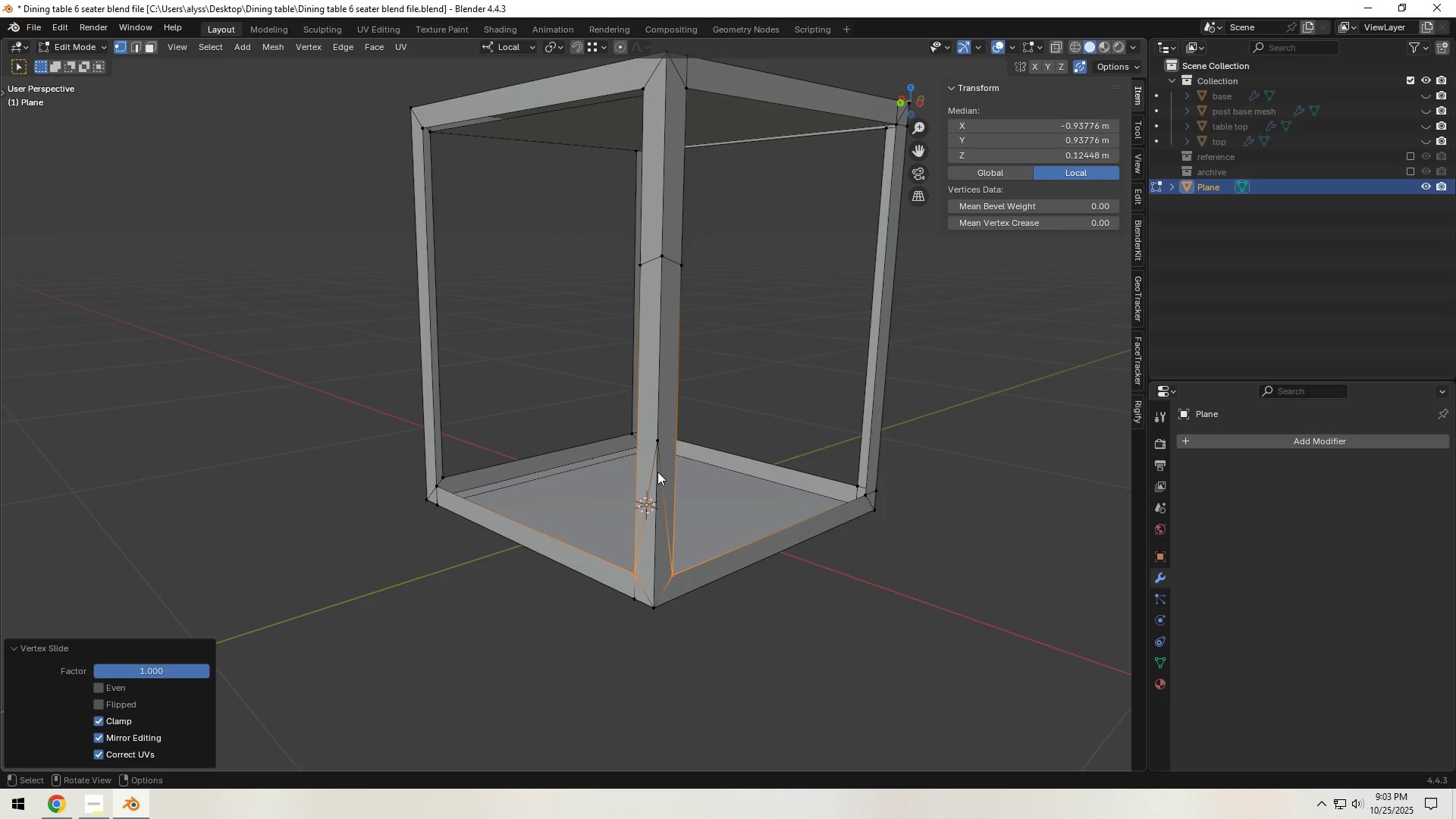 
left_click([657, 456])
 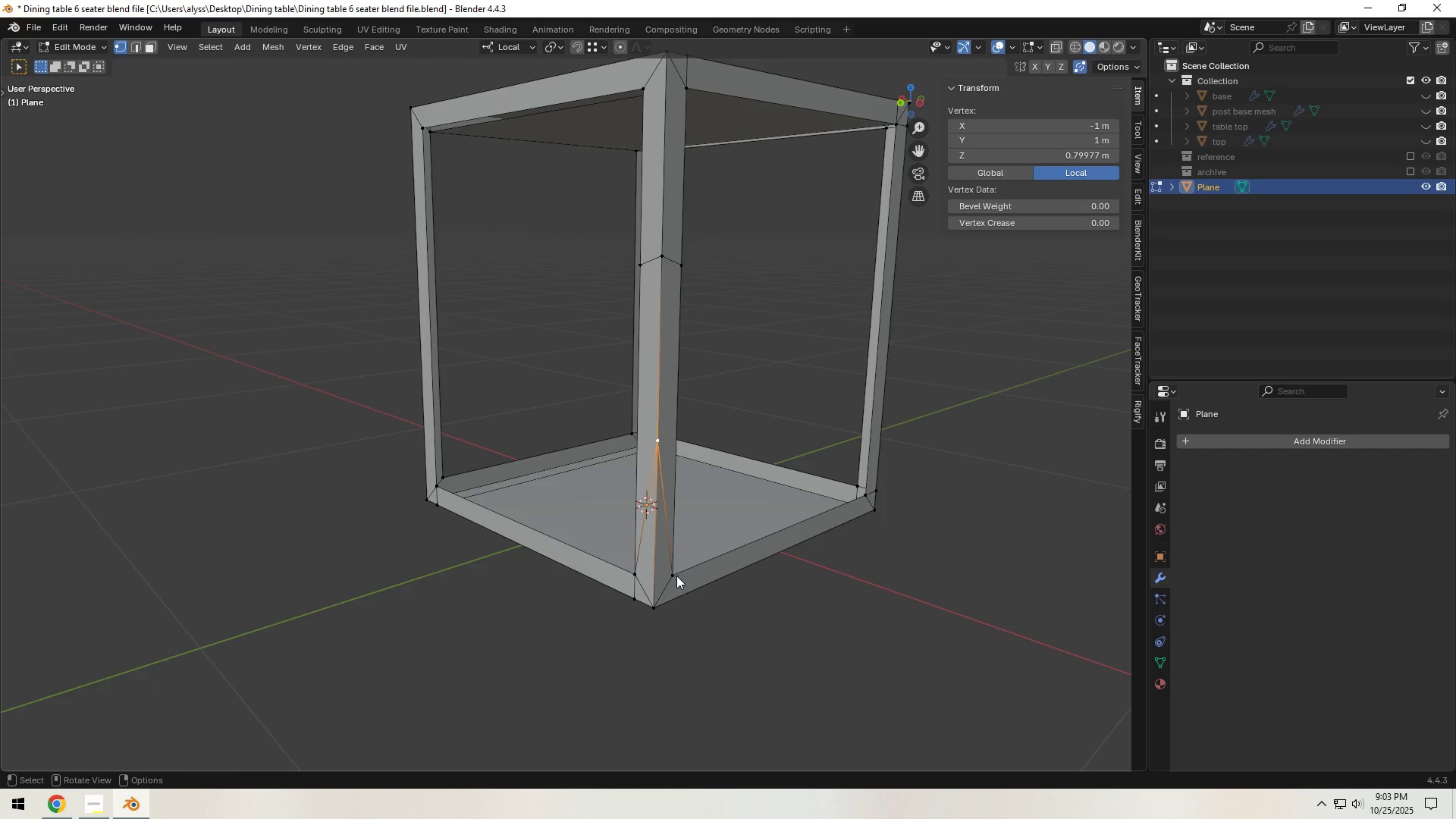 
type(gz)
 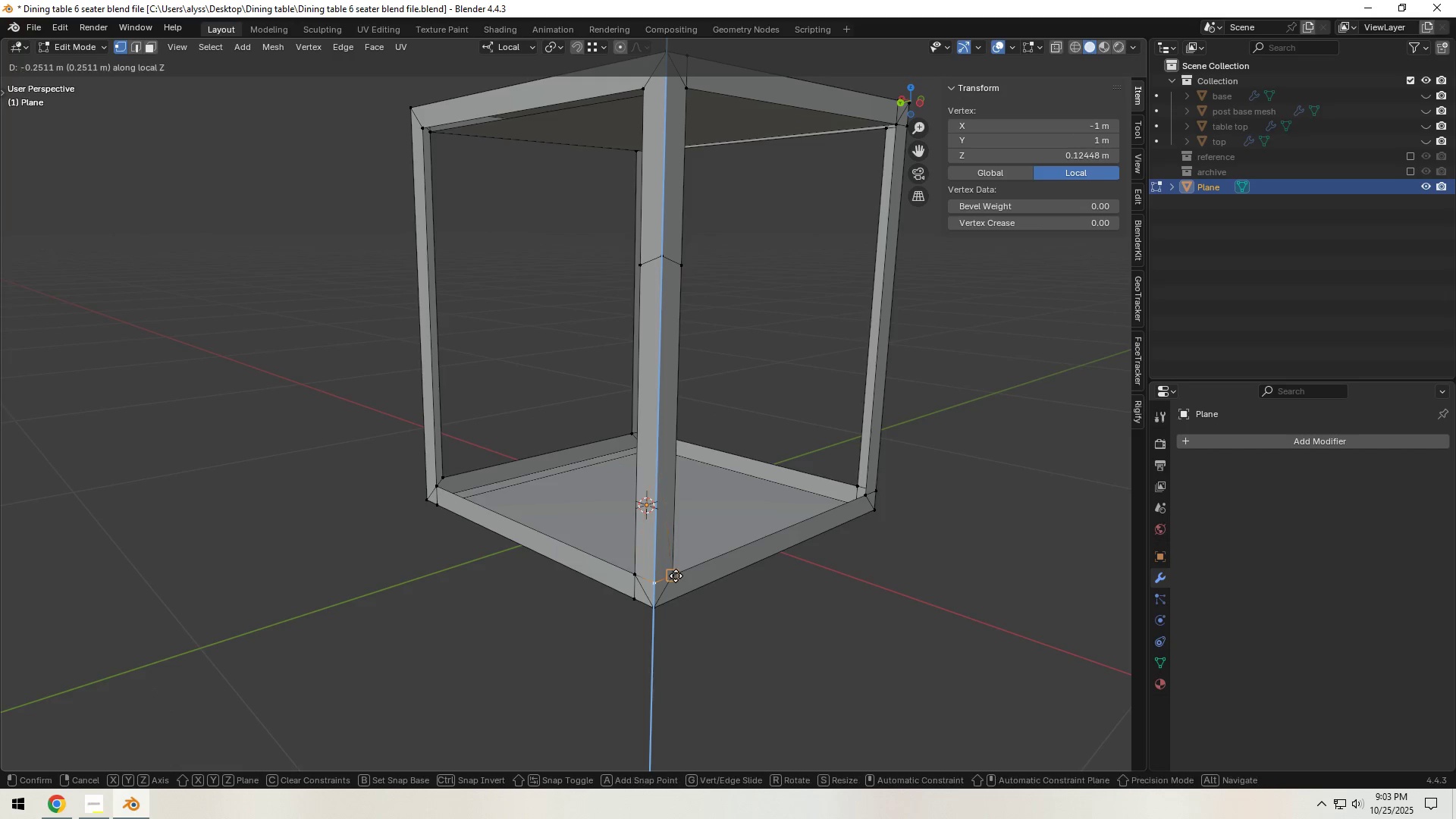 
hold_key(key=ControlLeft, duration=0.53)
left_click([676, 576])
 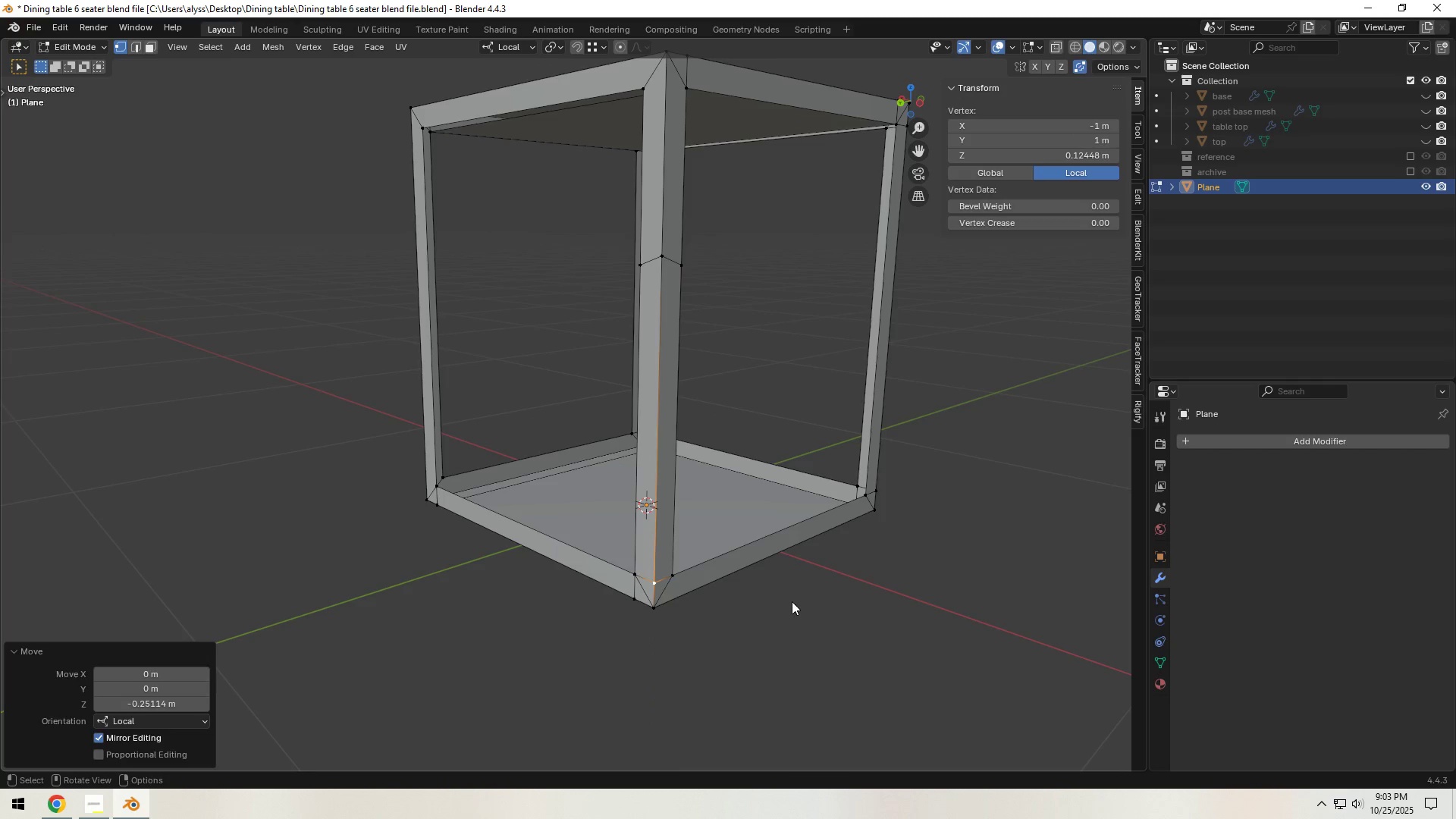 
left_click([792, 601])
 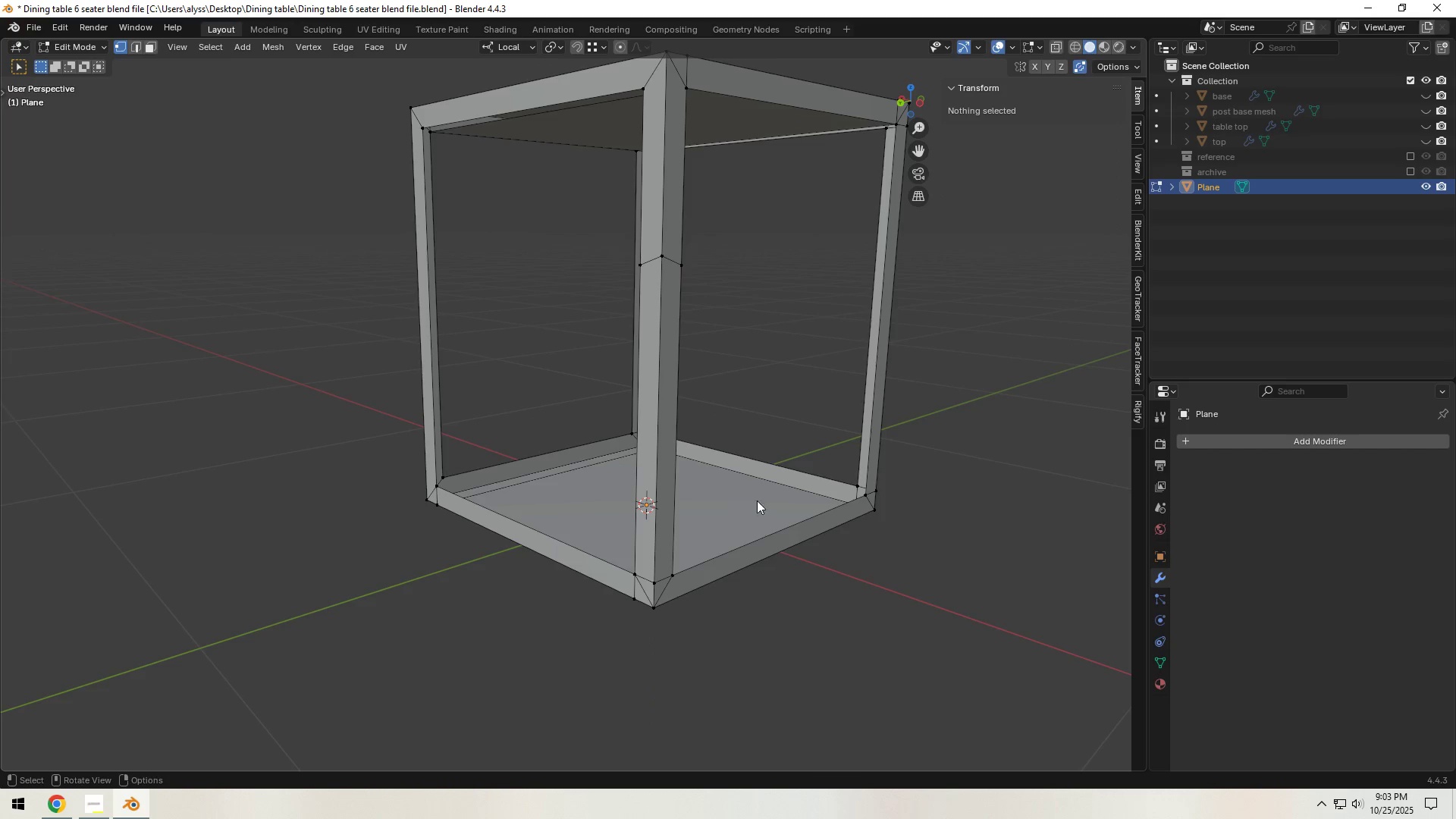 
hold_key(key=ShiftLeft, duration=0.67)
 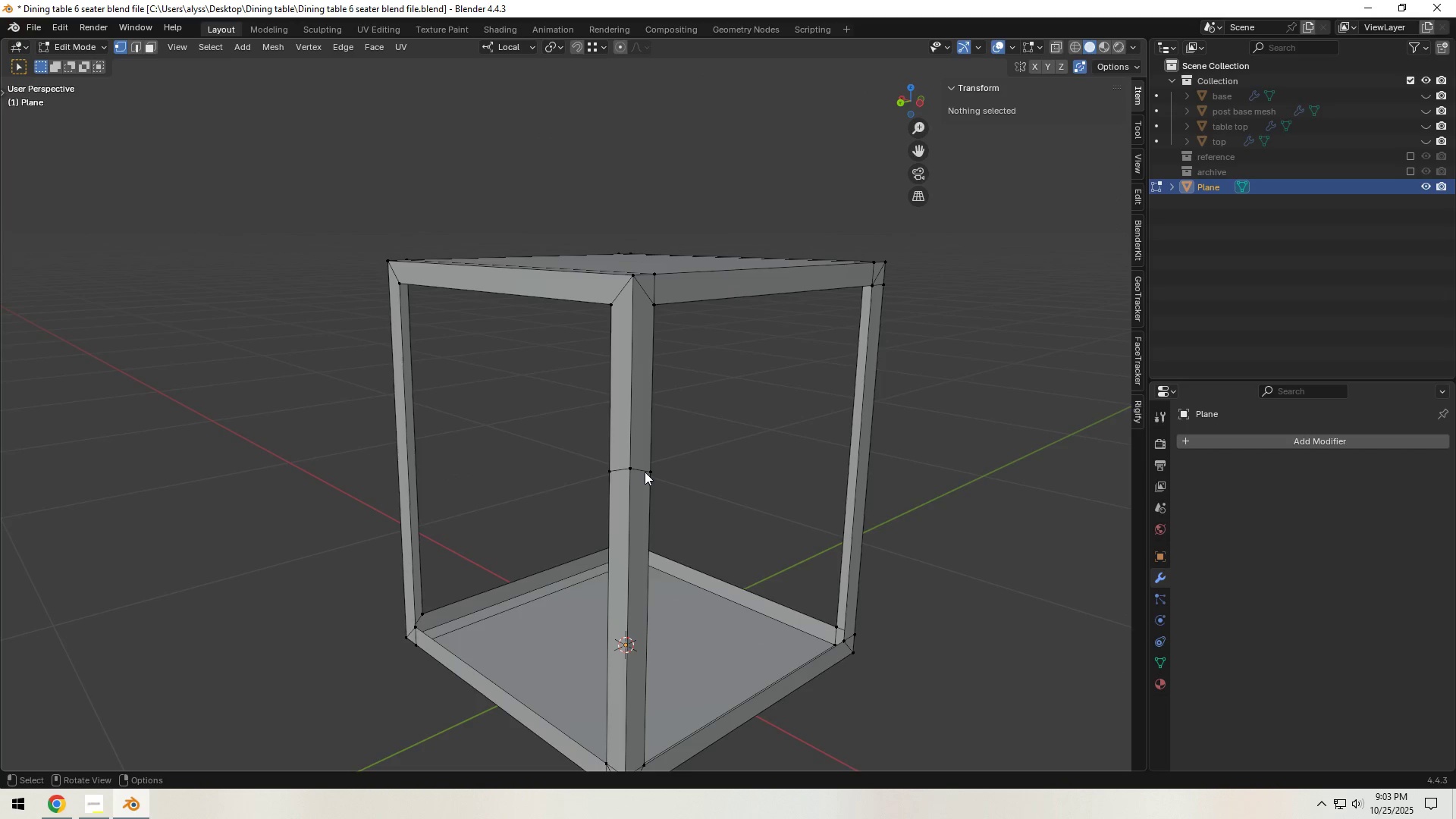 
left_click([648, 470])
 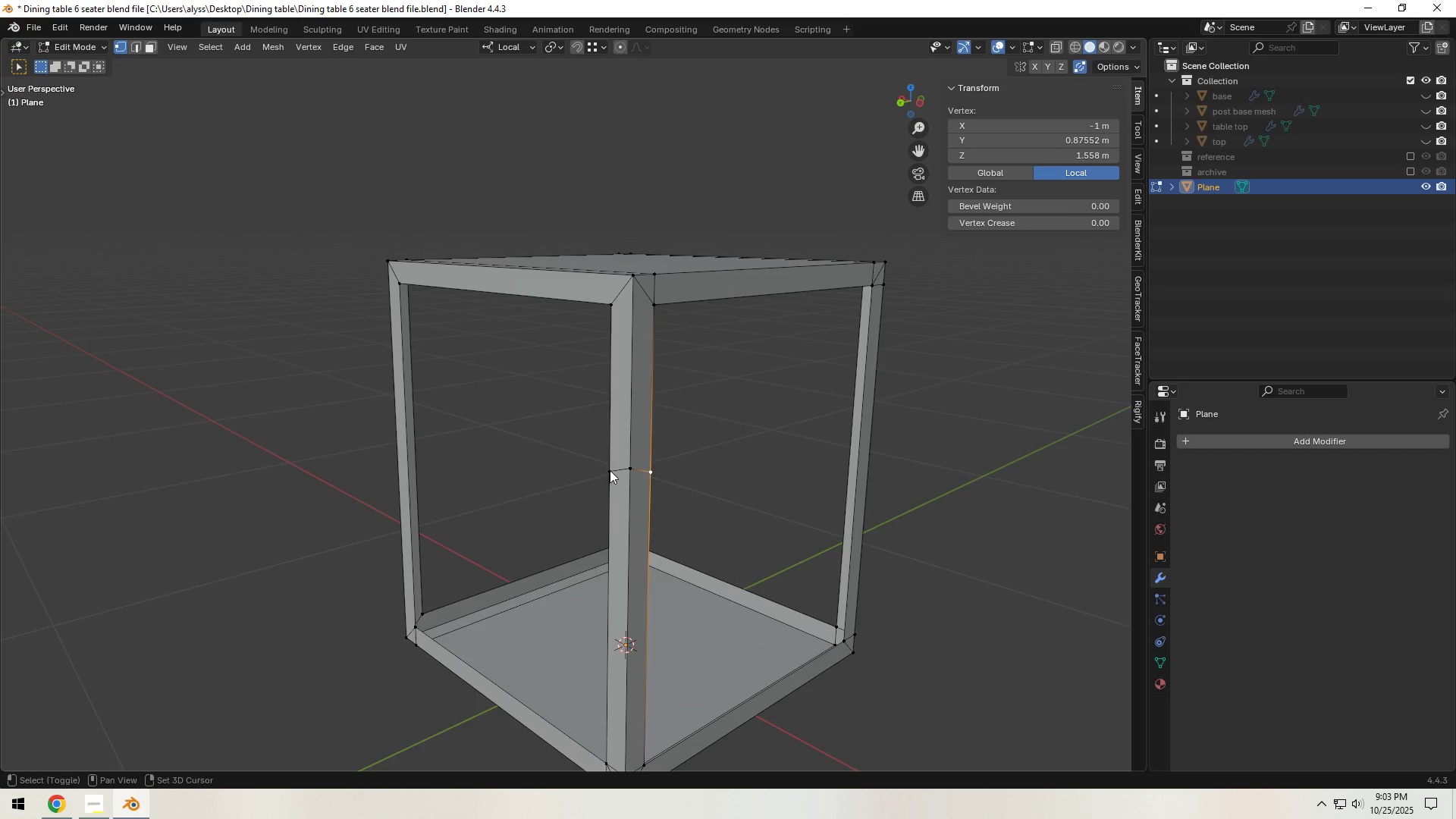 
hold_key(key=ShiftLeft, duration=0.34)
 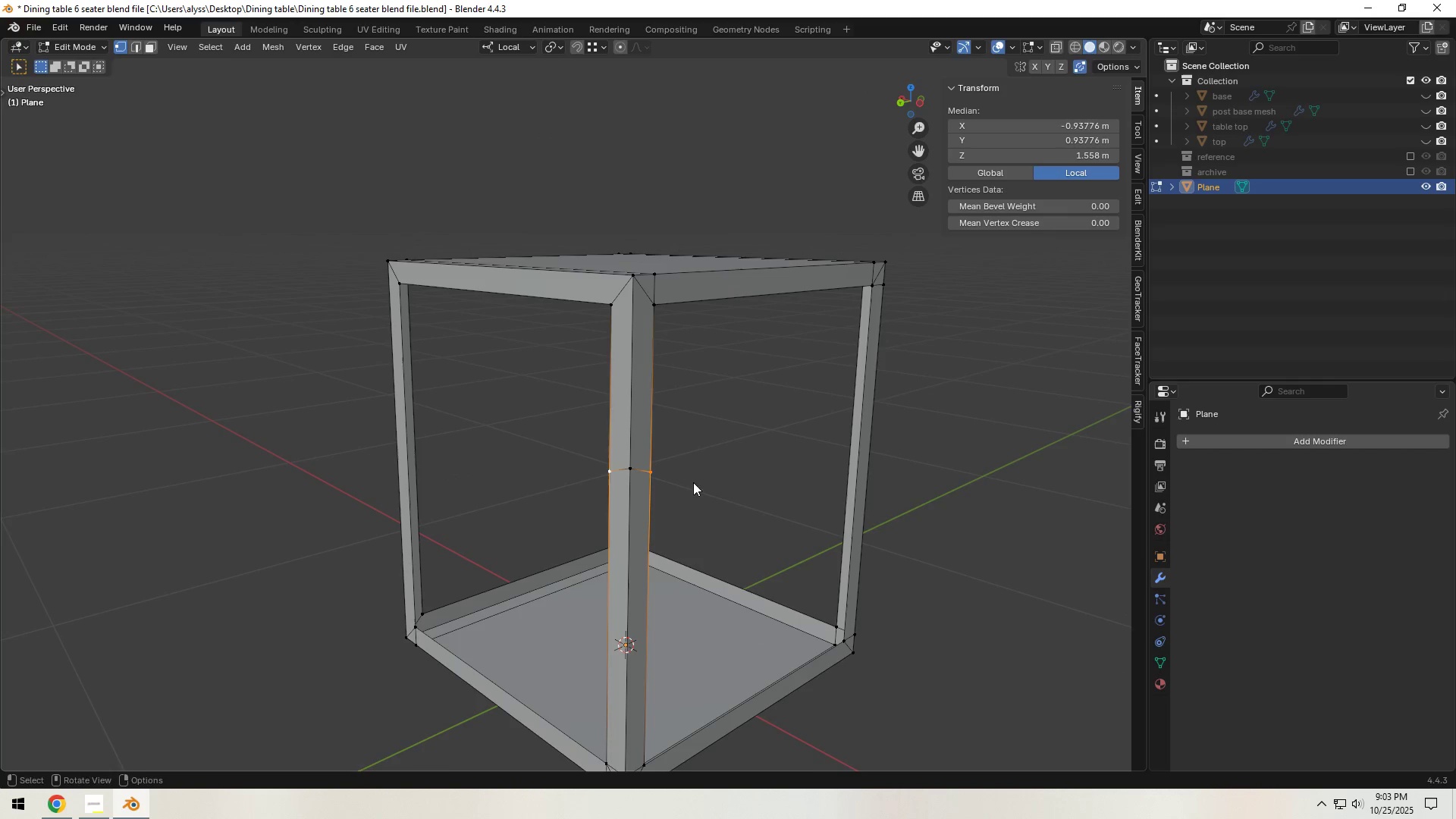 
type(gg)
 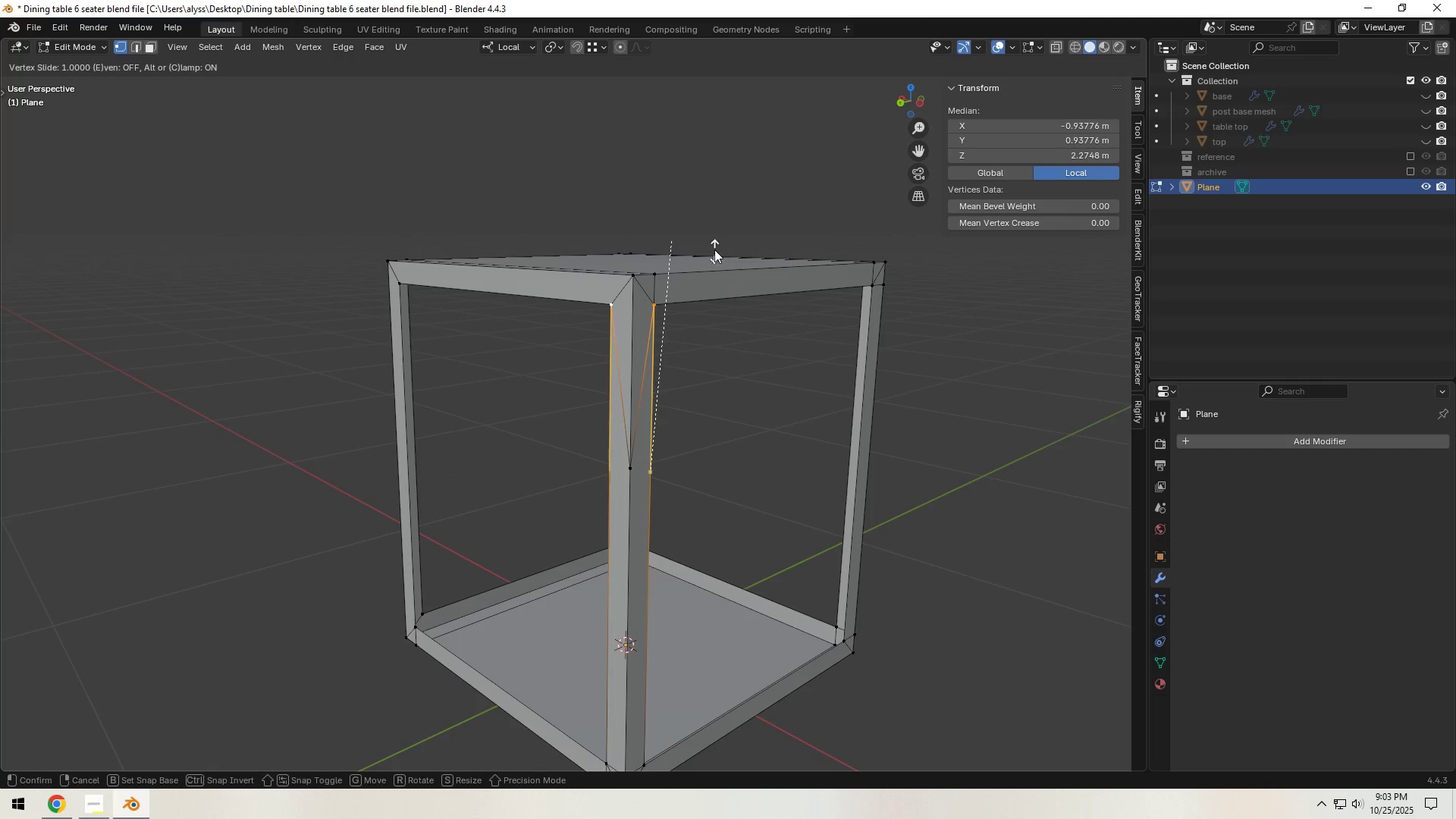 
left_click([714, 249])
 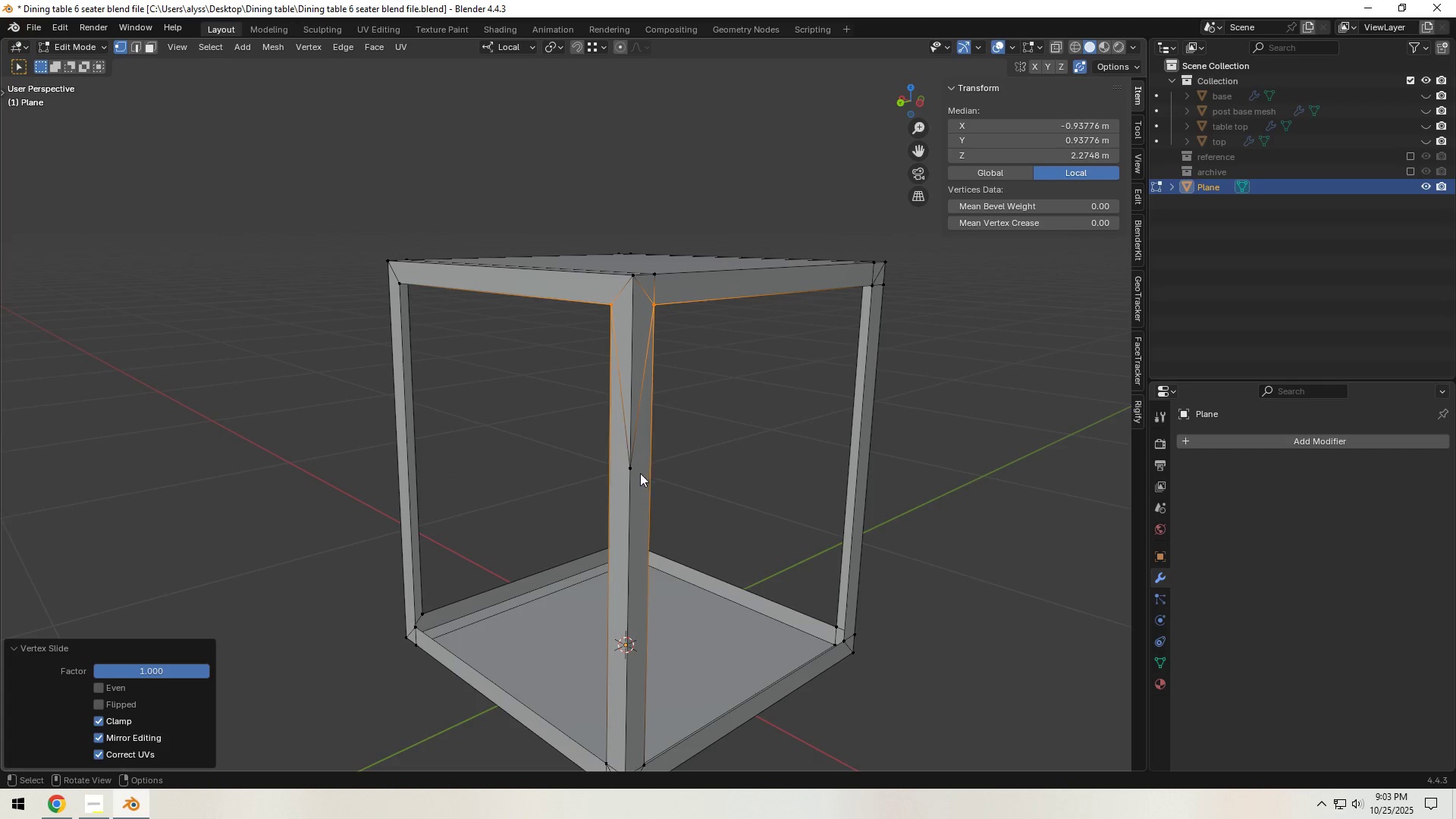 
left_click([635, 472])
 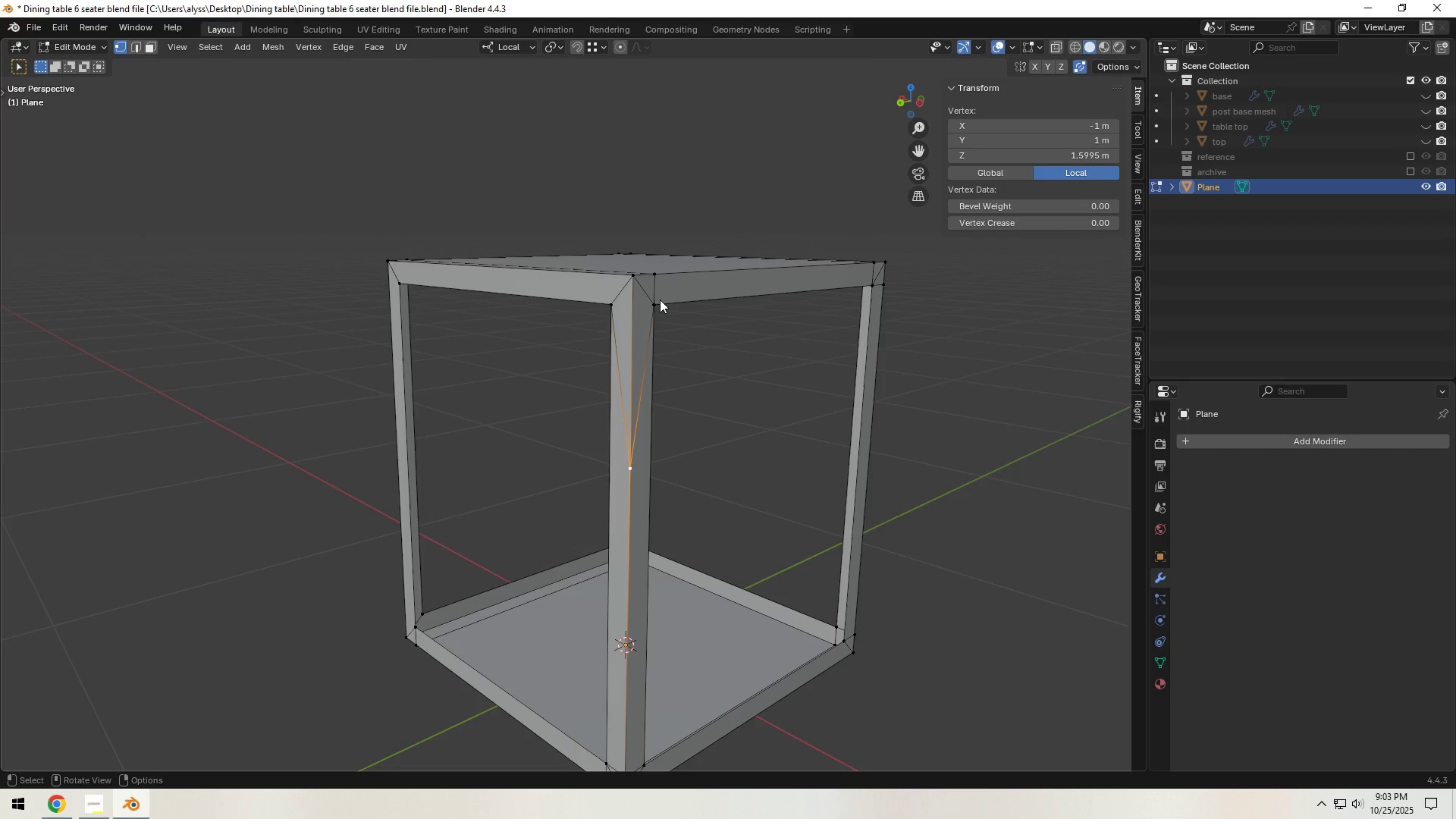 
type(gz)
 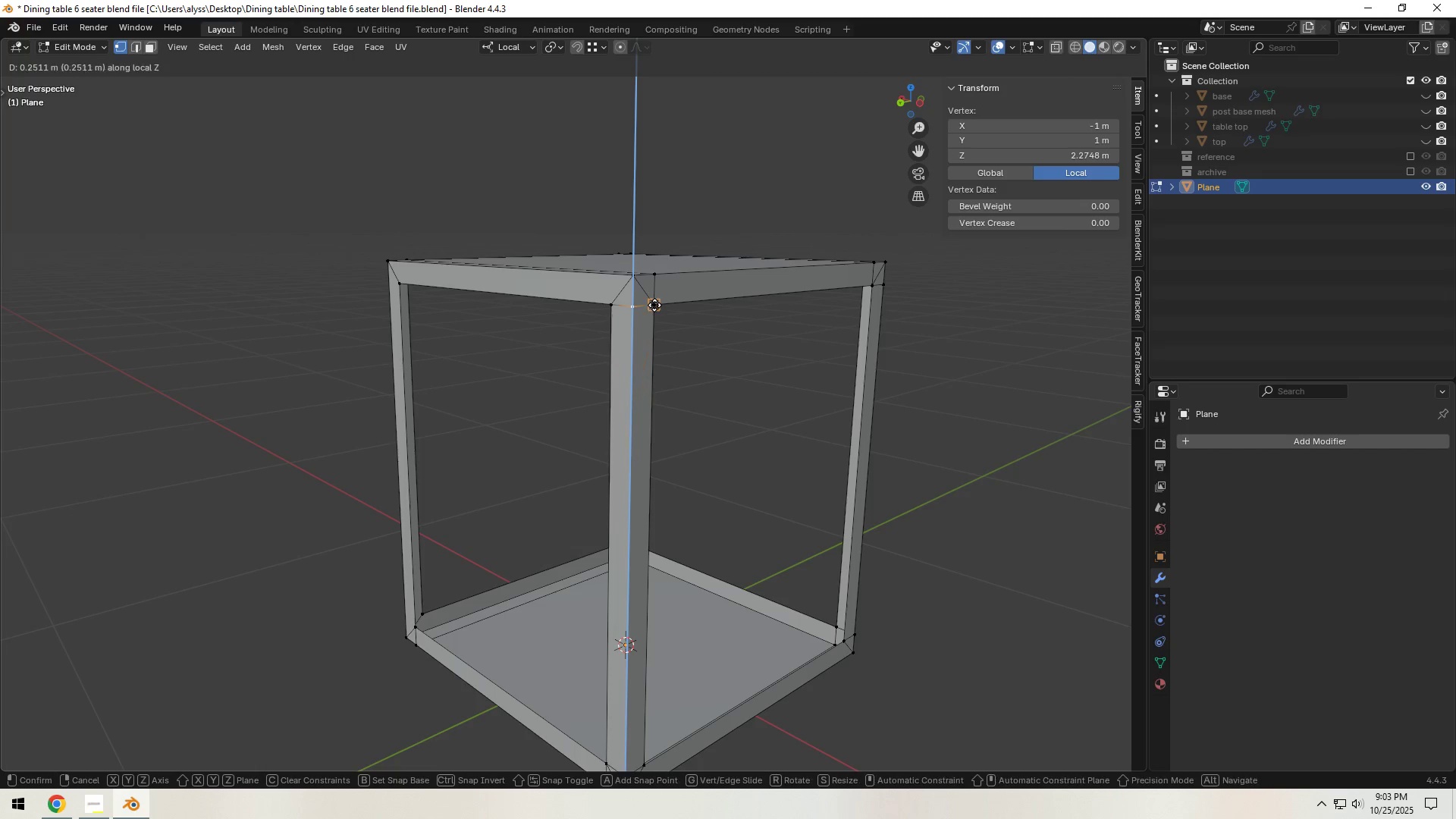 
hold_key(key=ControlLeft, duration=0.51)
left_click([654, 305])
 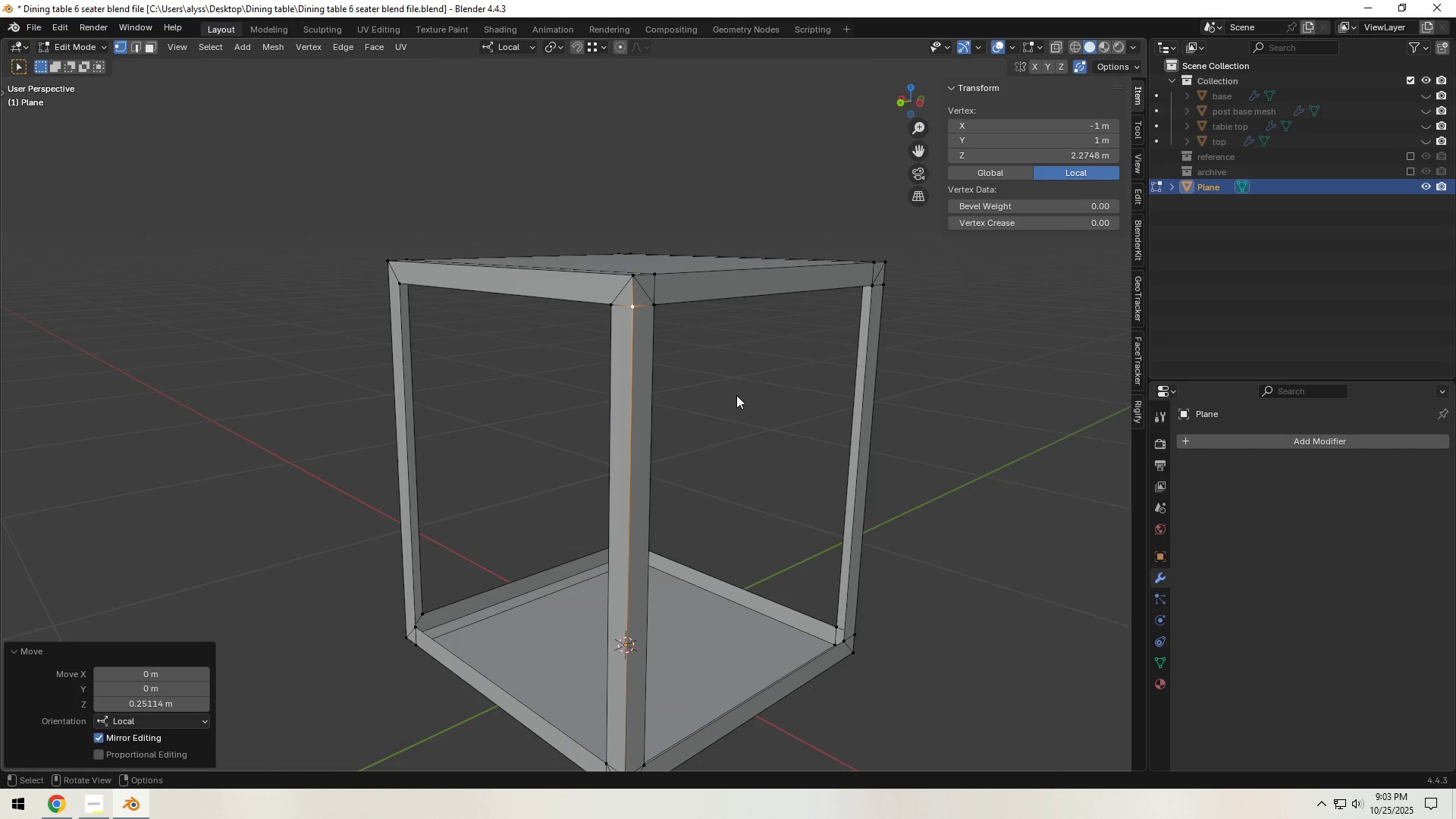 
left_click([737, 397])
 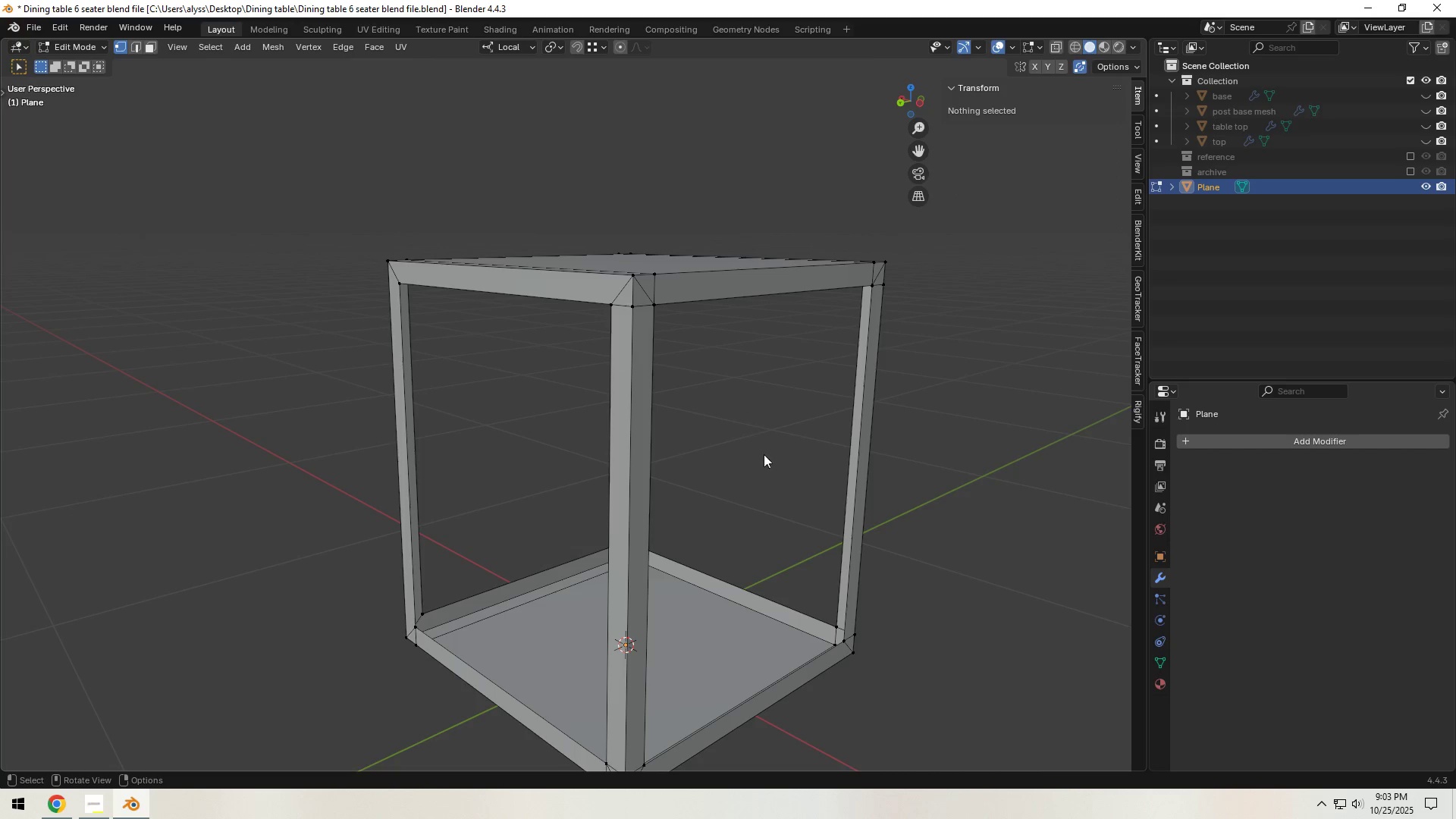 
scroll: coordinate [724, 438], scroll_direction: down, amount: 2.0
 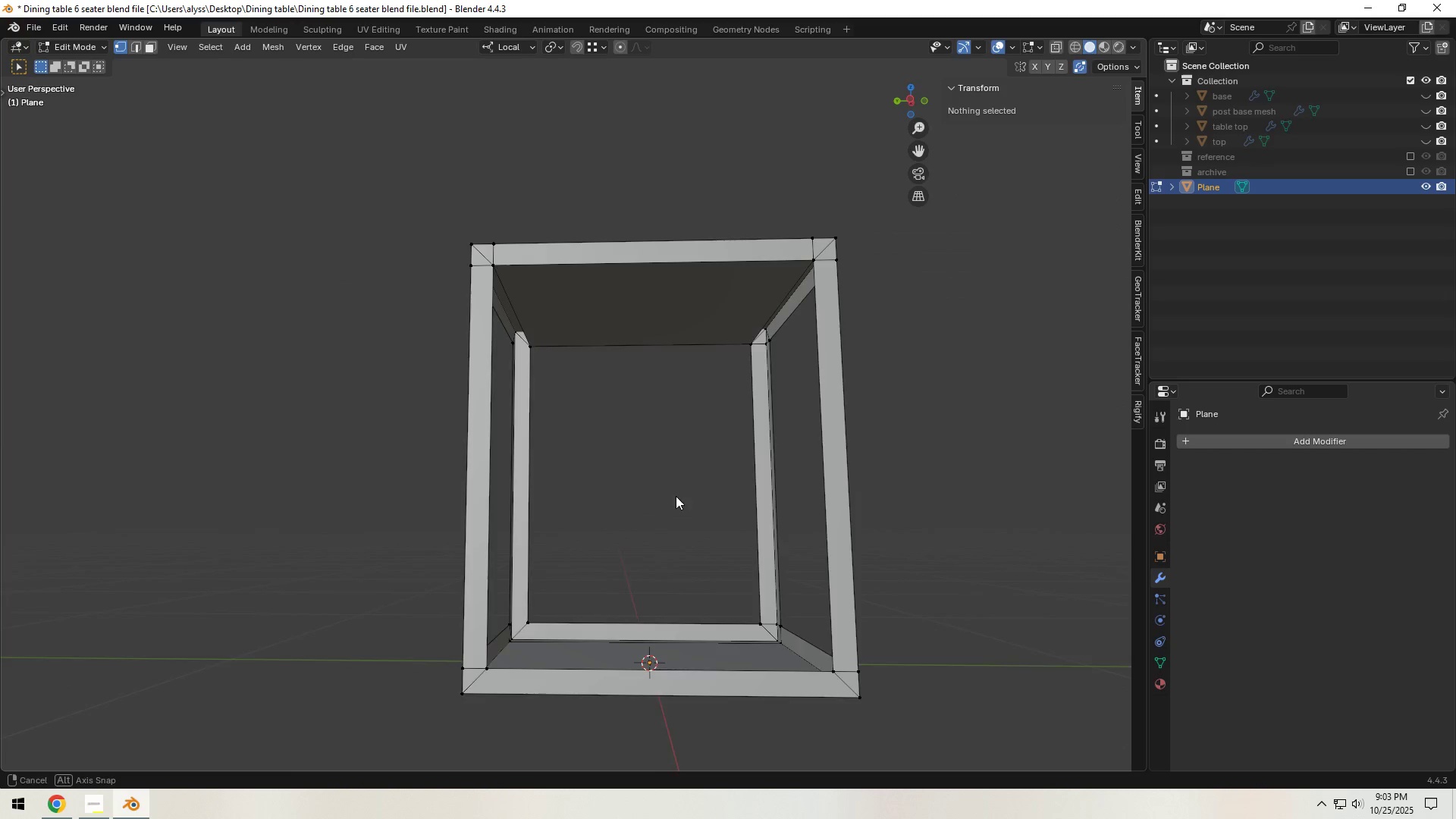 
key(Shift+ShiftLeft)
 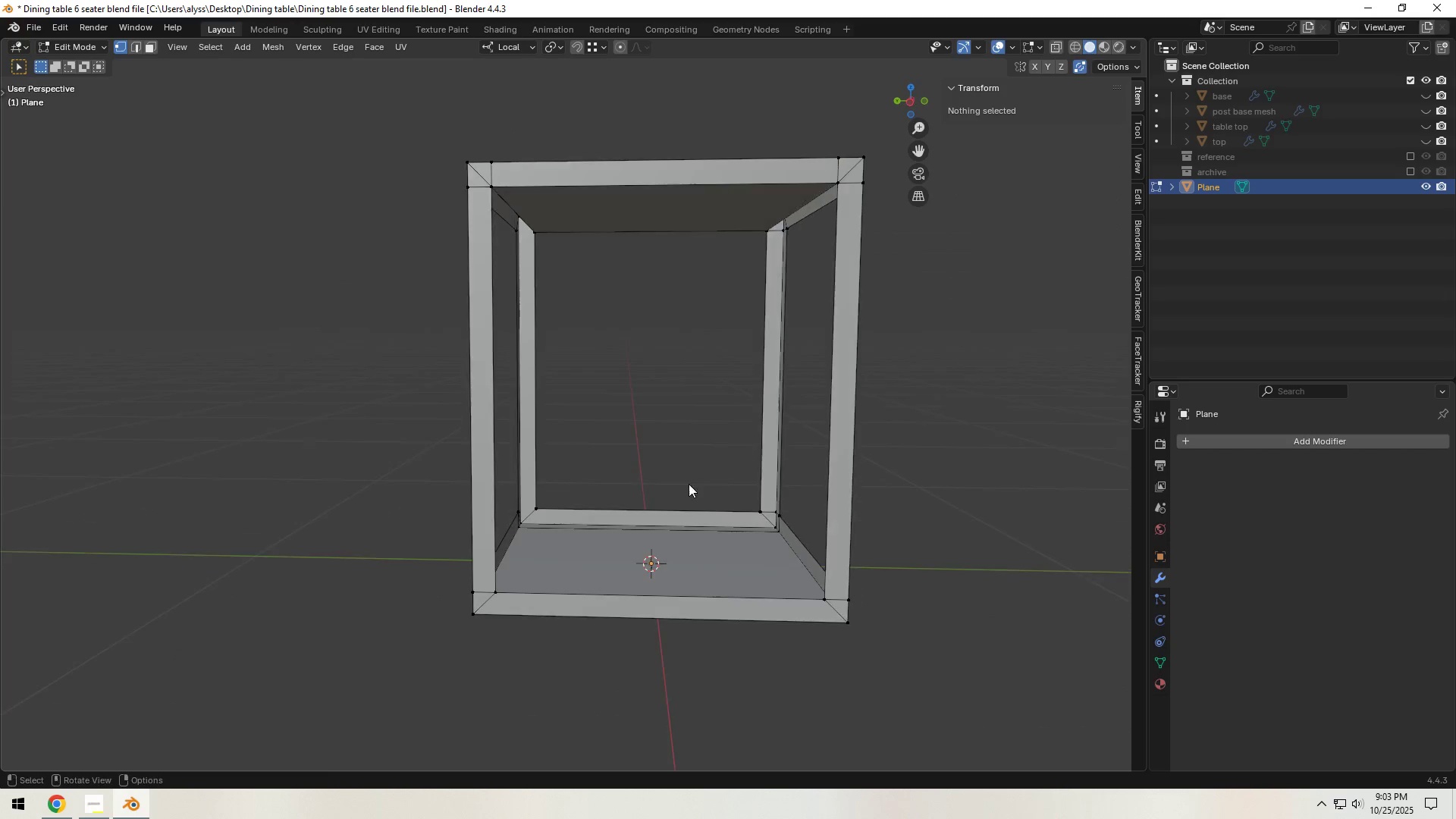 
key(Control+R)
 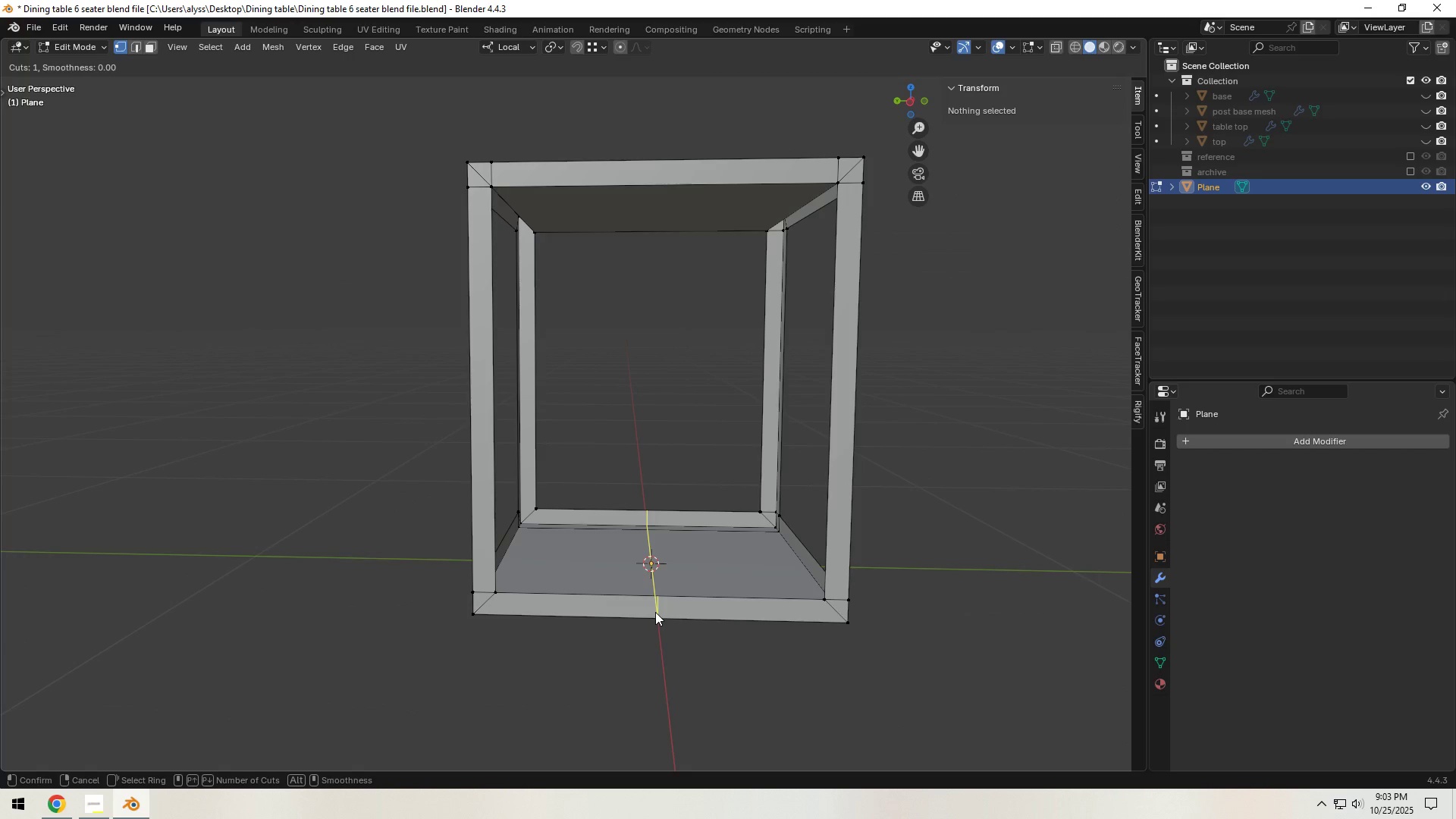 
scroll: coordinate [655, 612], scroll_direction: up, amount: 1.0
 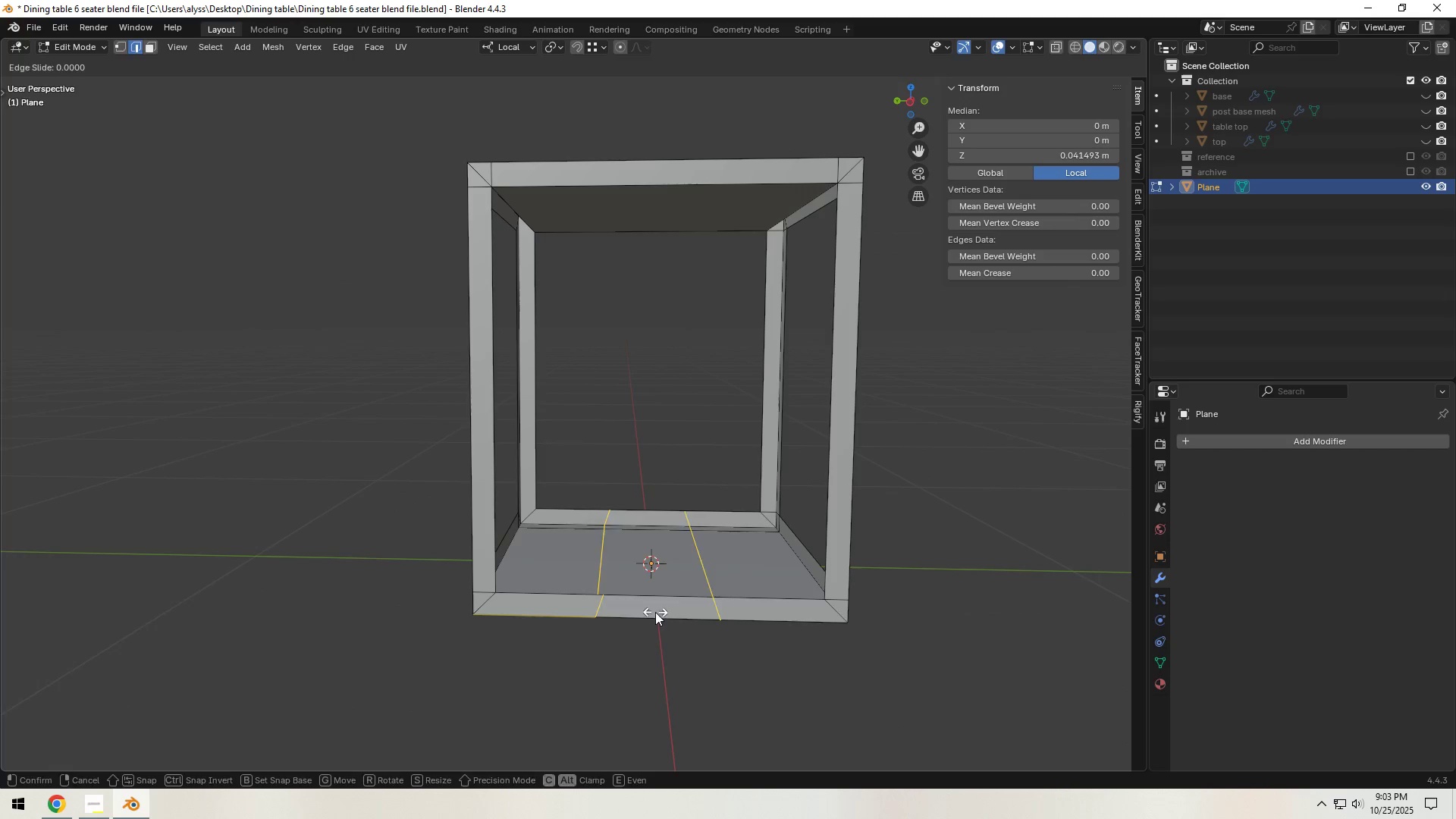 
left_click([655, 612])
 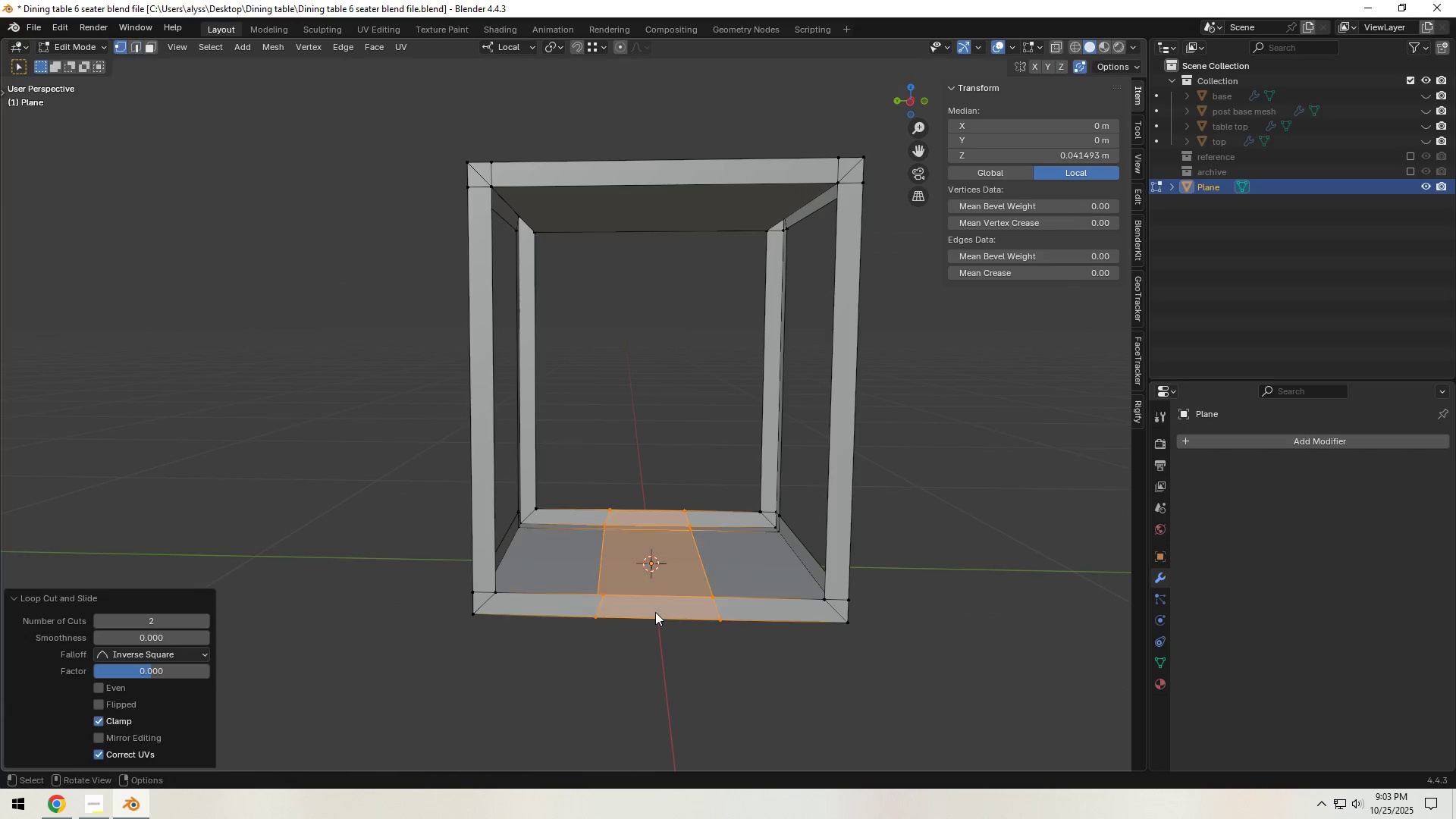 
right_click([655, 612])
 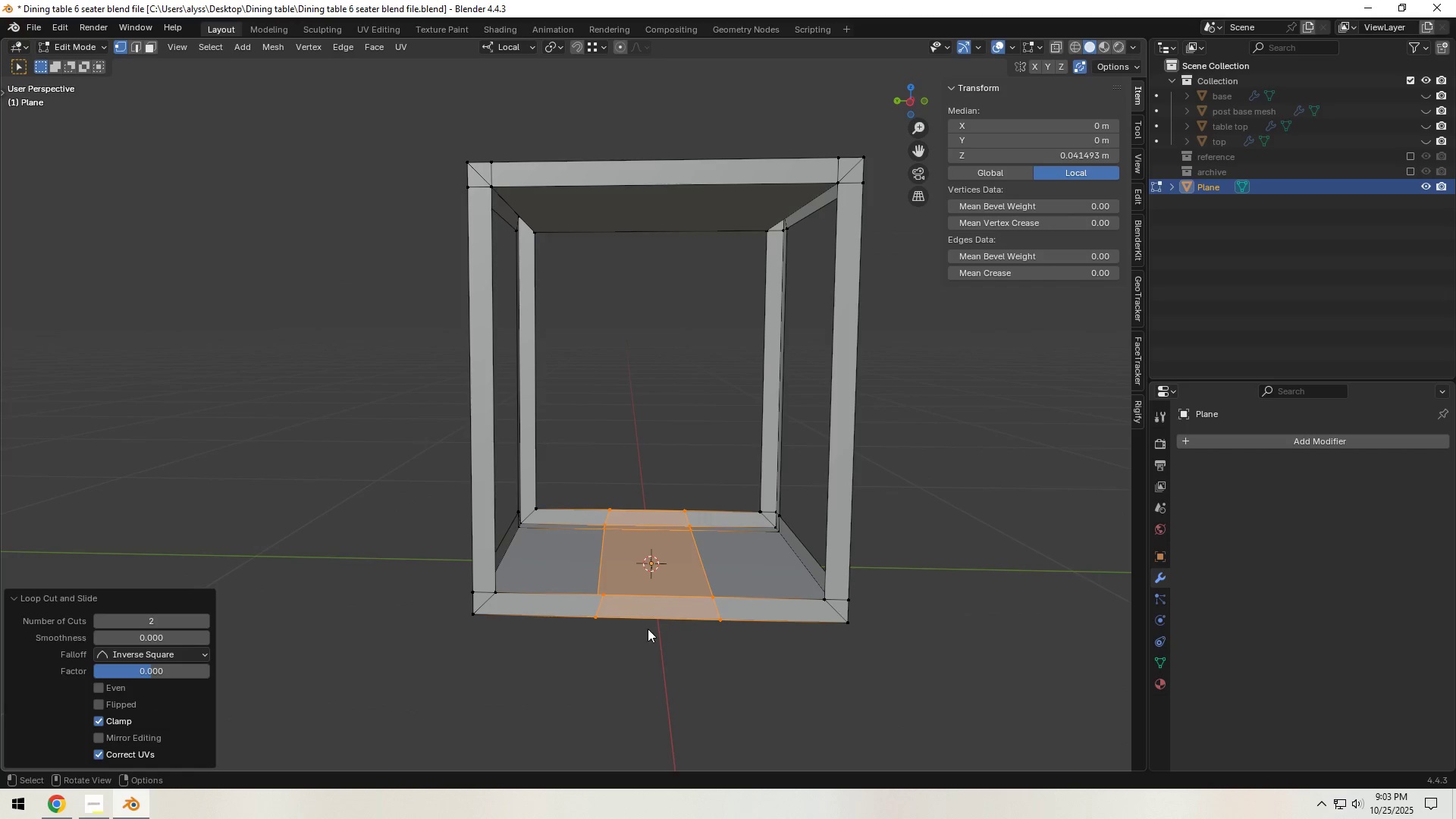 
key(Shift+ShiftLeft)
 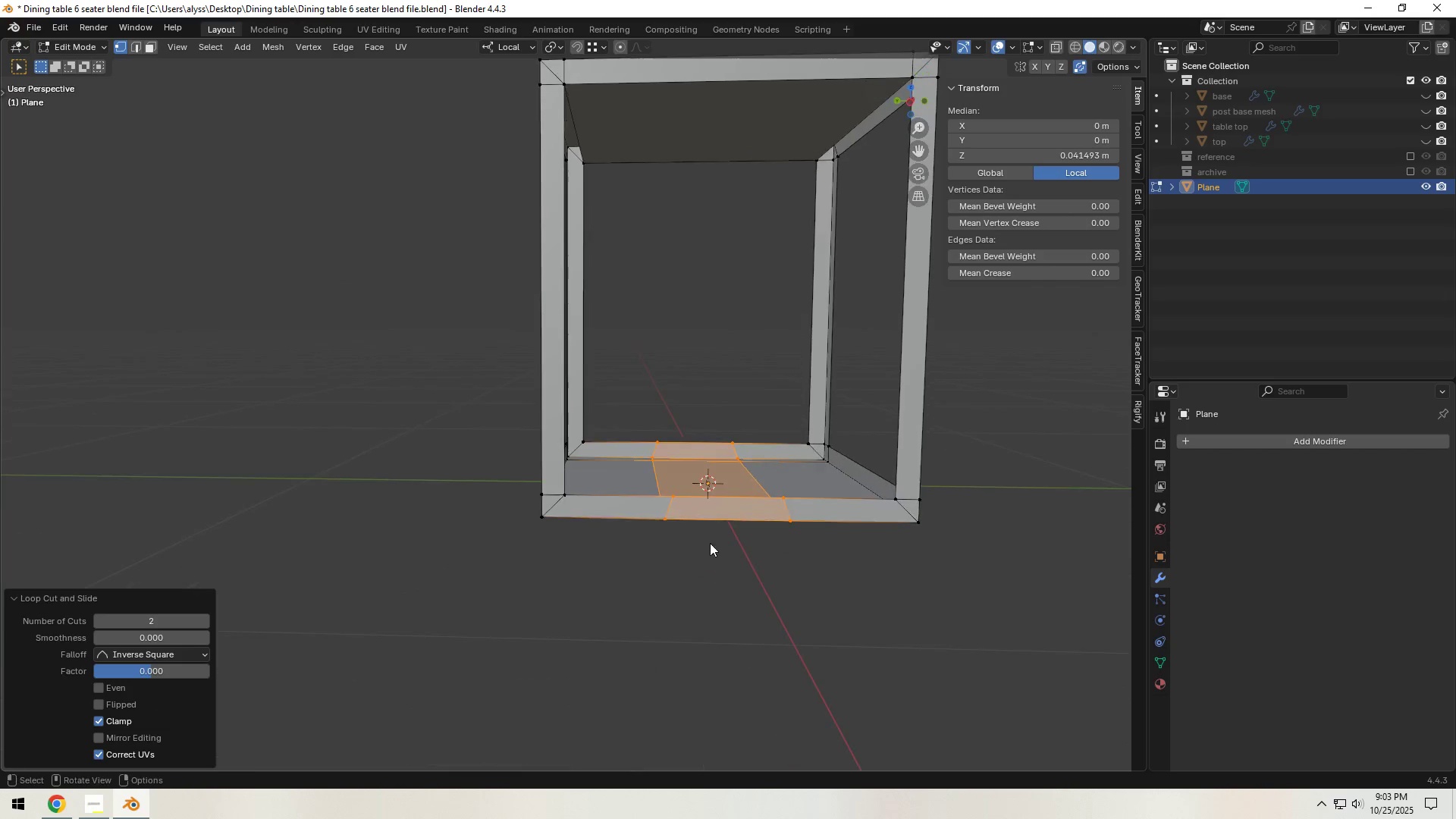 
scroll: coordinate [710, 543], scroll_direction: up, amount: 2.0
 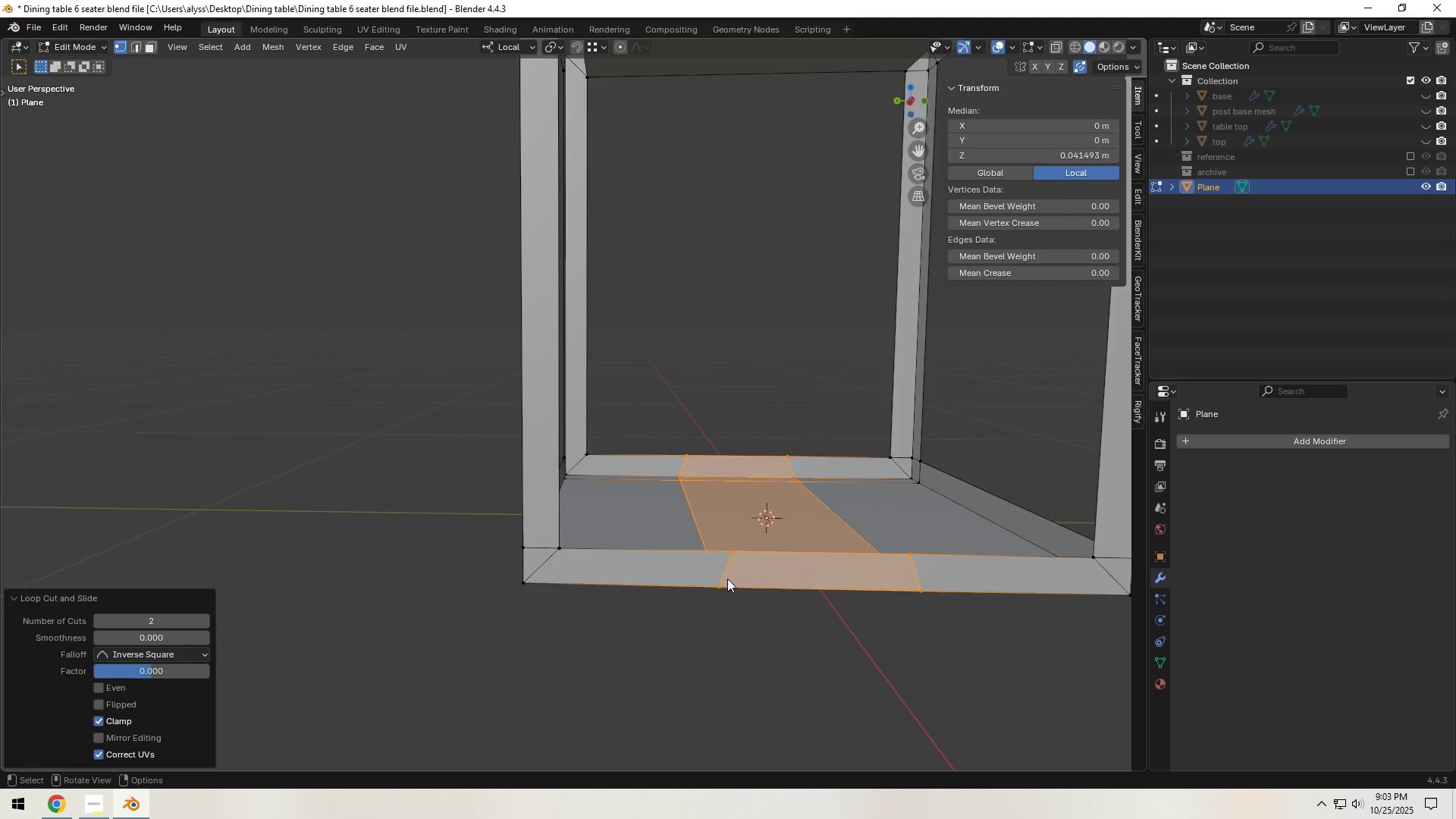 
left_click([736, 558])
 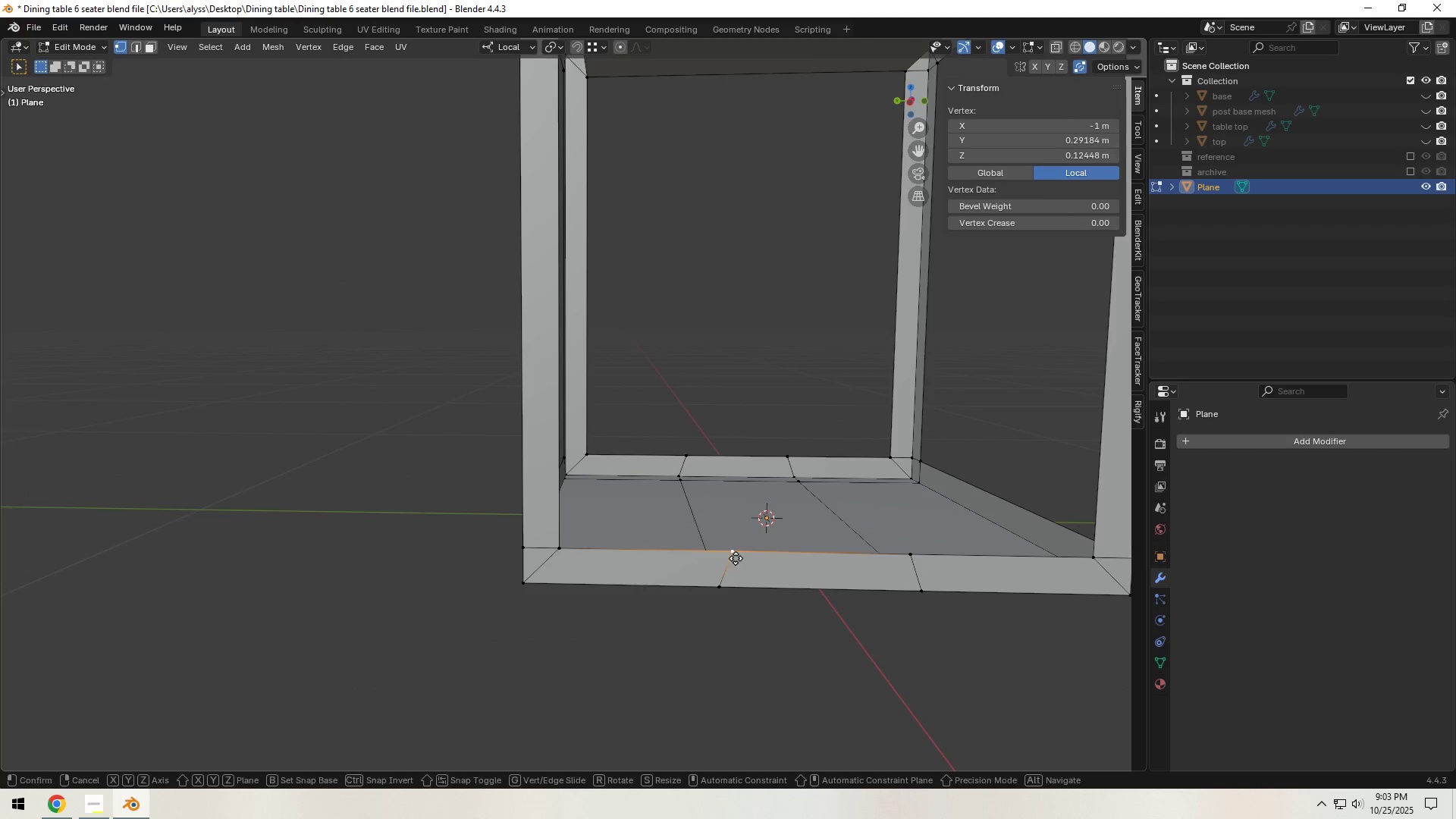 
type(gg)
 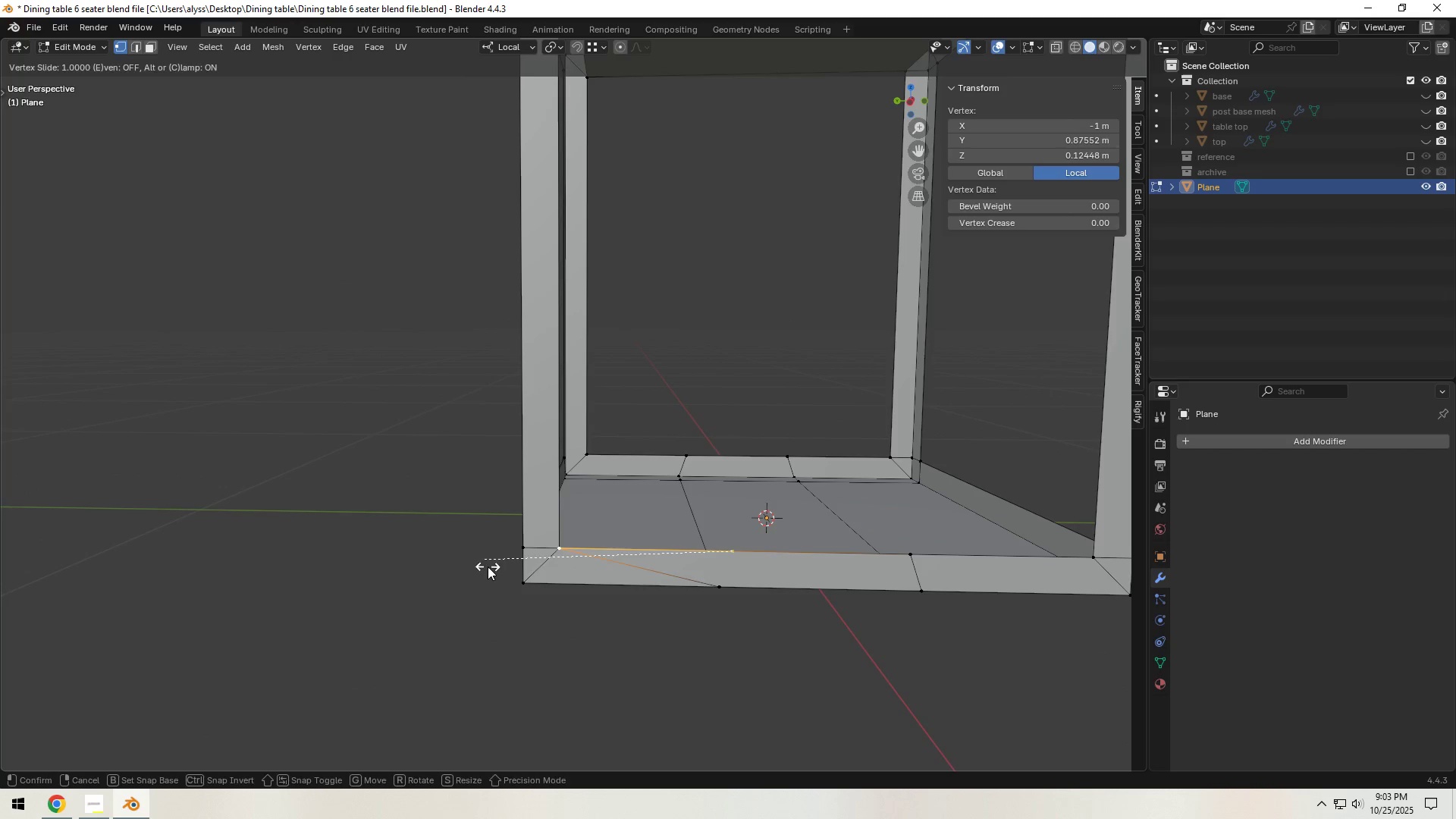 
left_click([488, 566])
 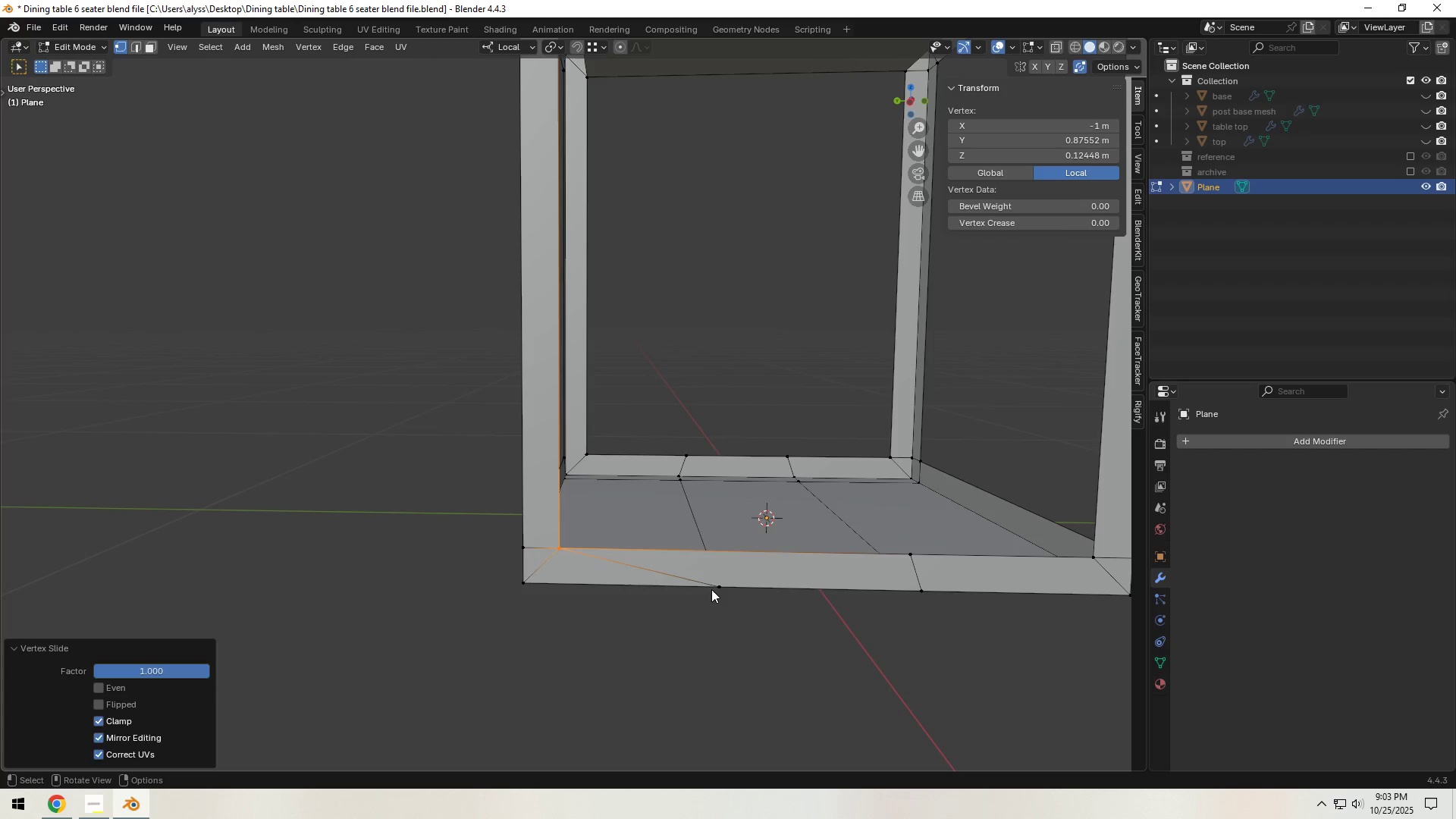 
left_click([712, 588])
 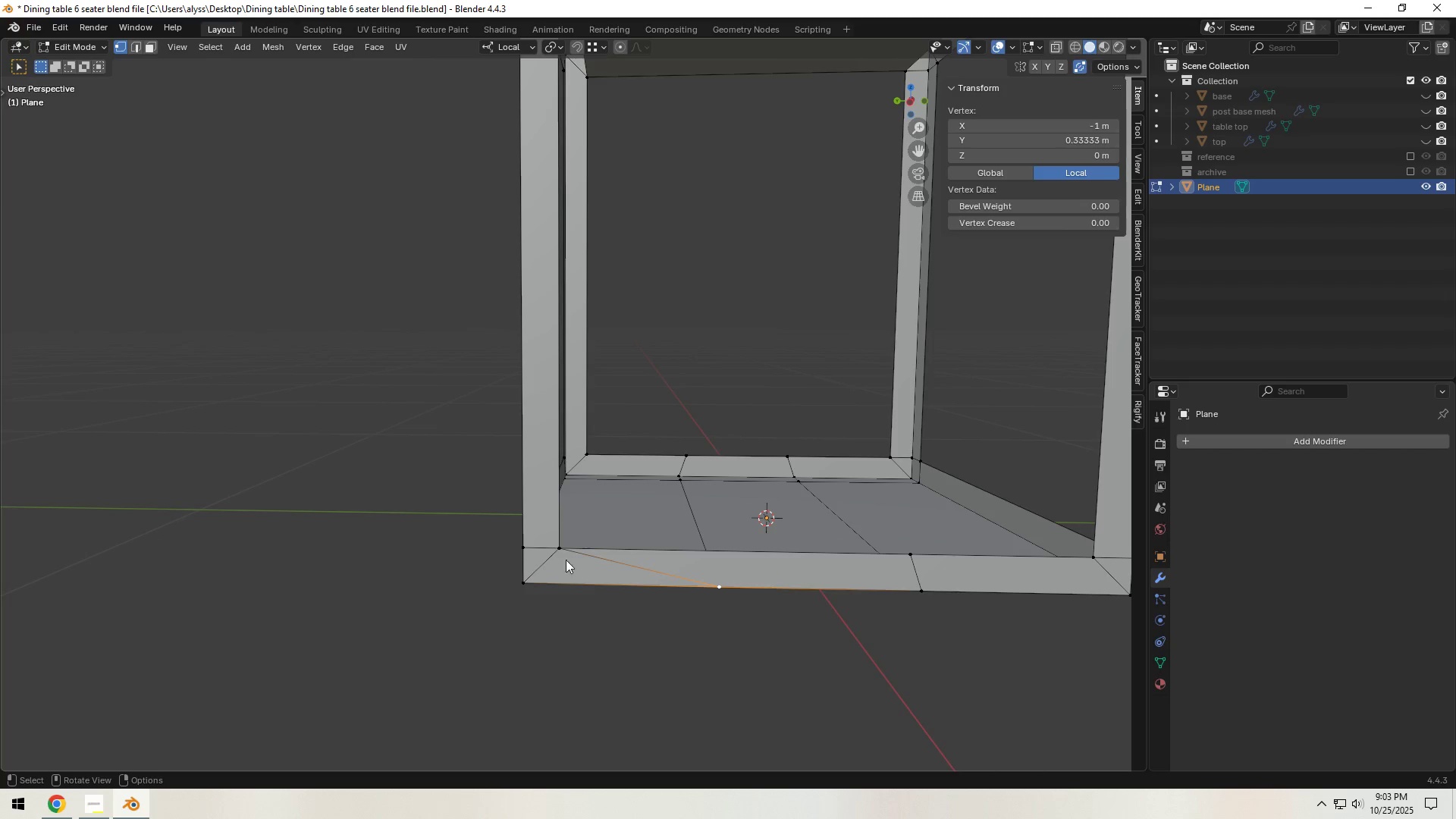 
type(gy)
 